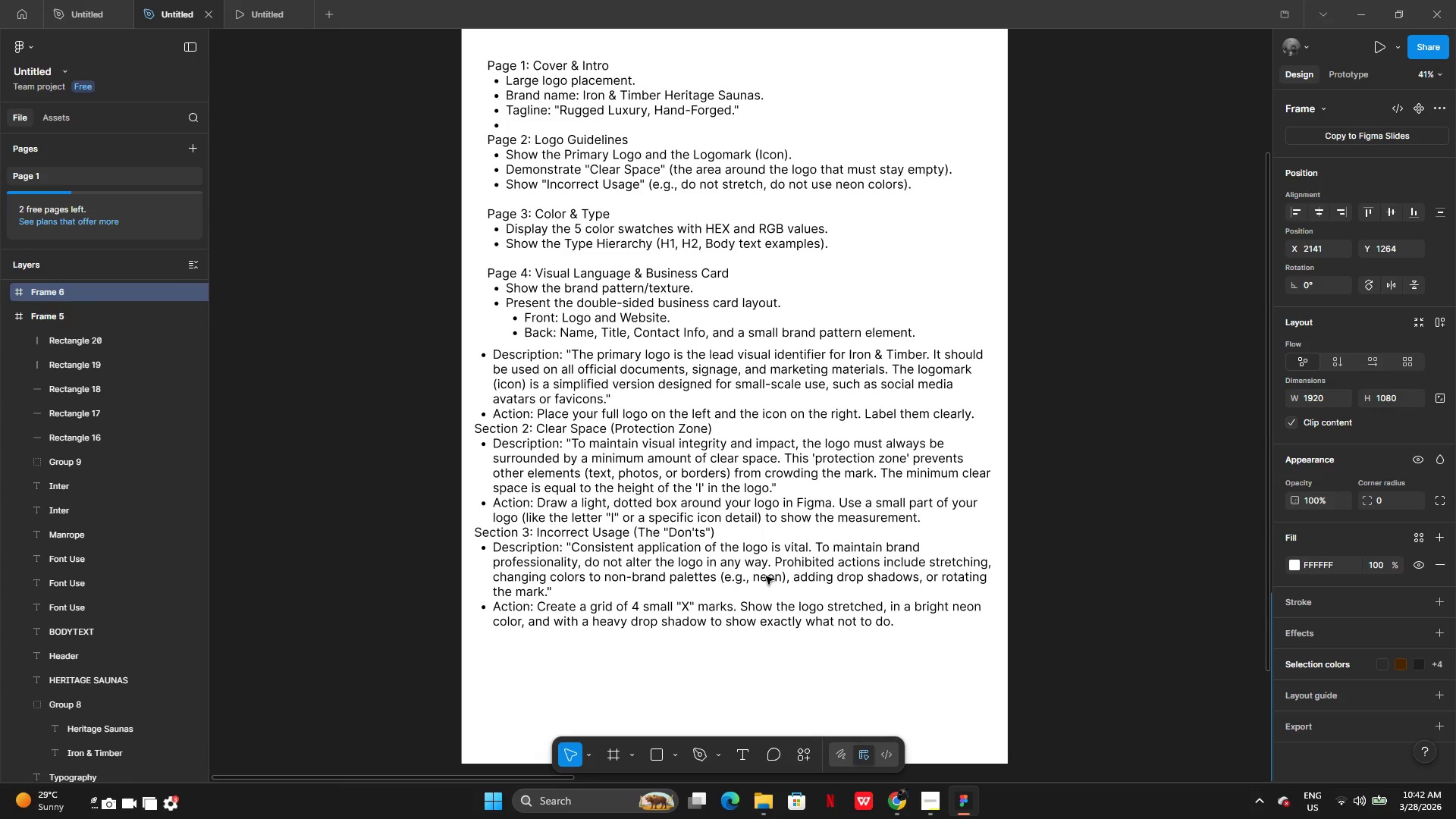 
left_click([623, 556])
 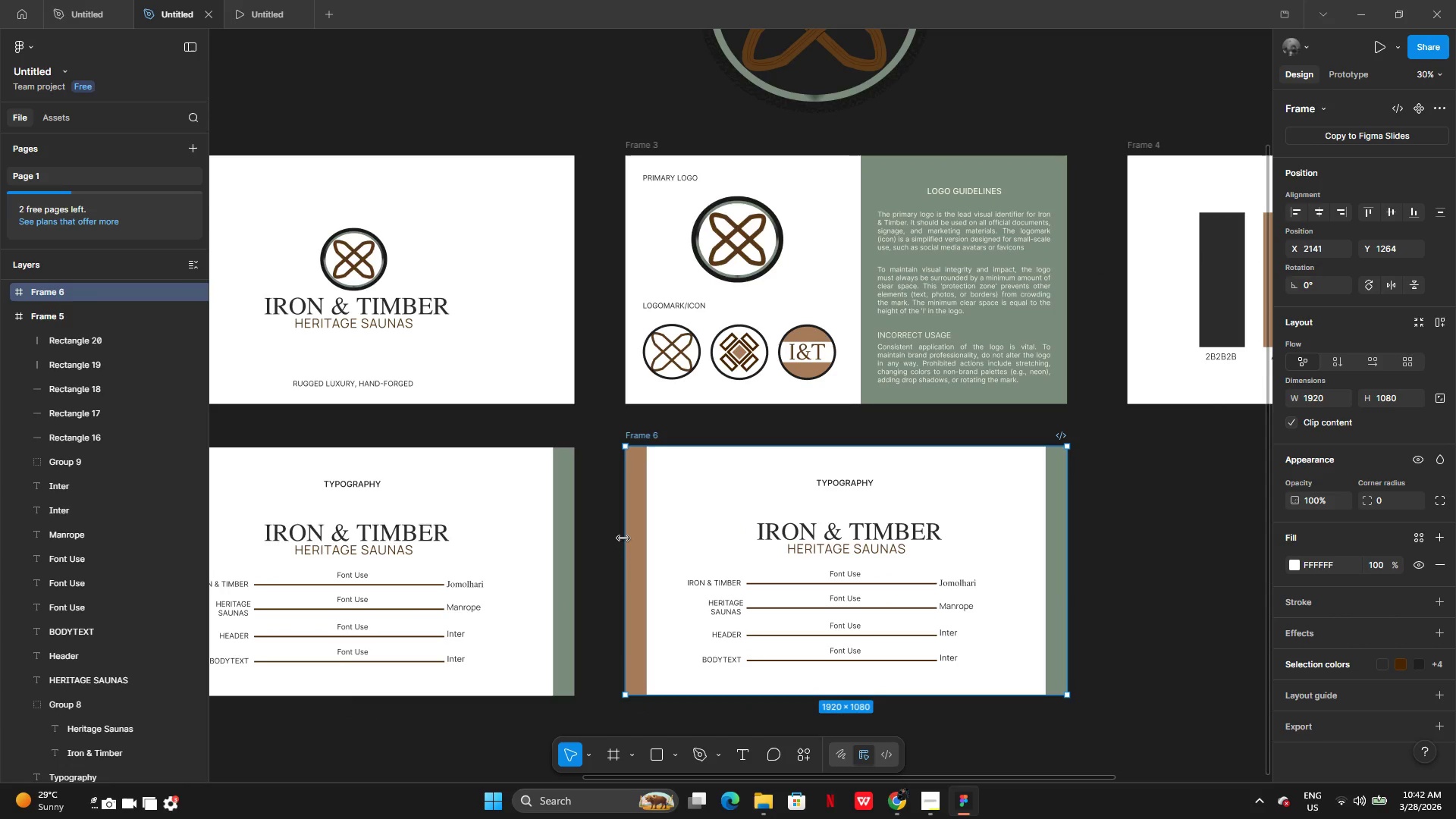 
left_click_drag(start_coordinate=[623, 538], to_coordinate=[878, 601])
 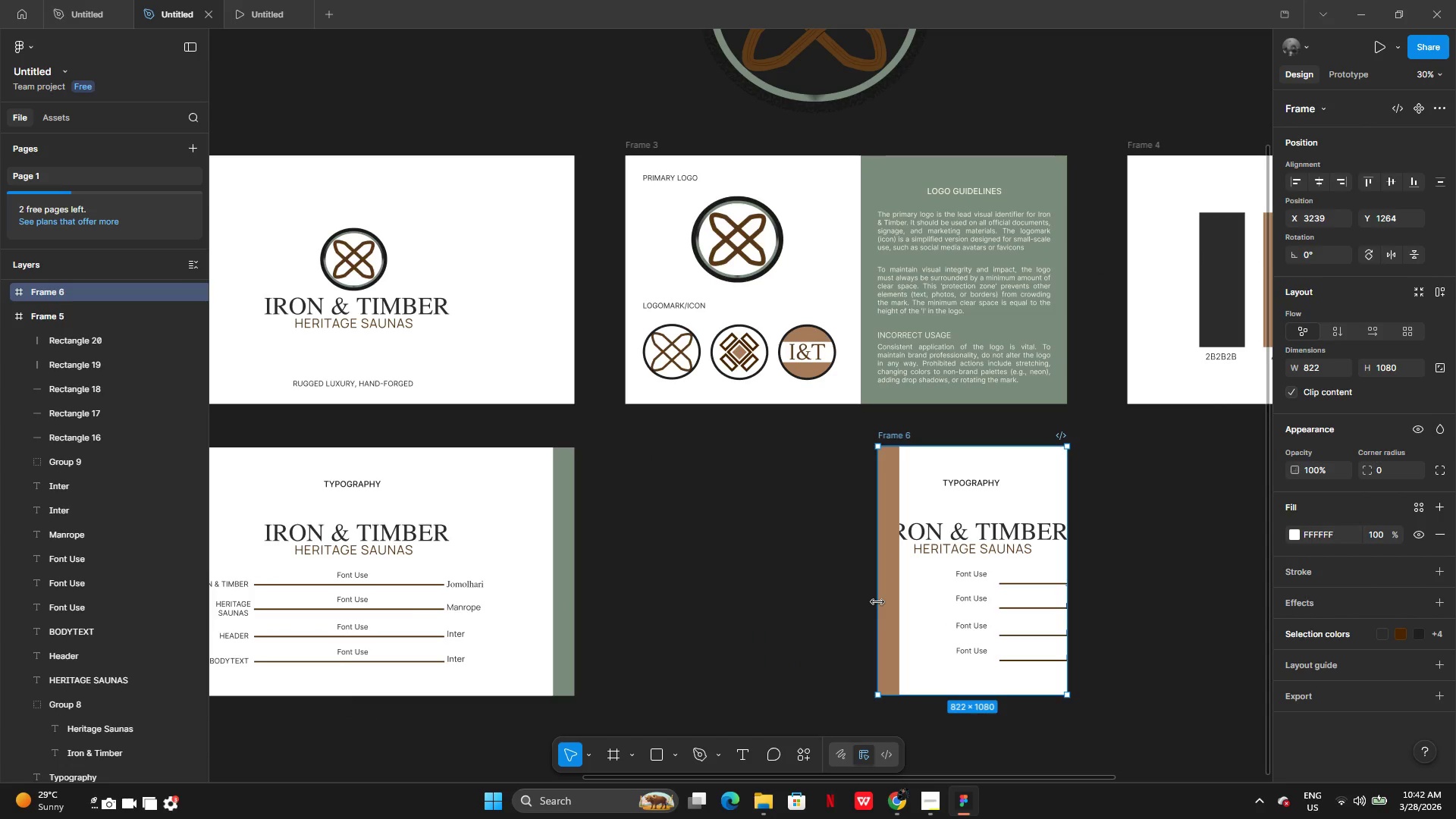 
key(Control+Z)
 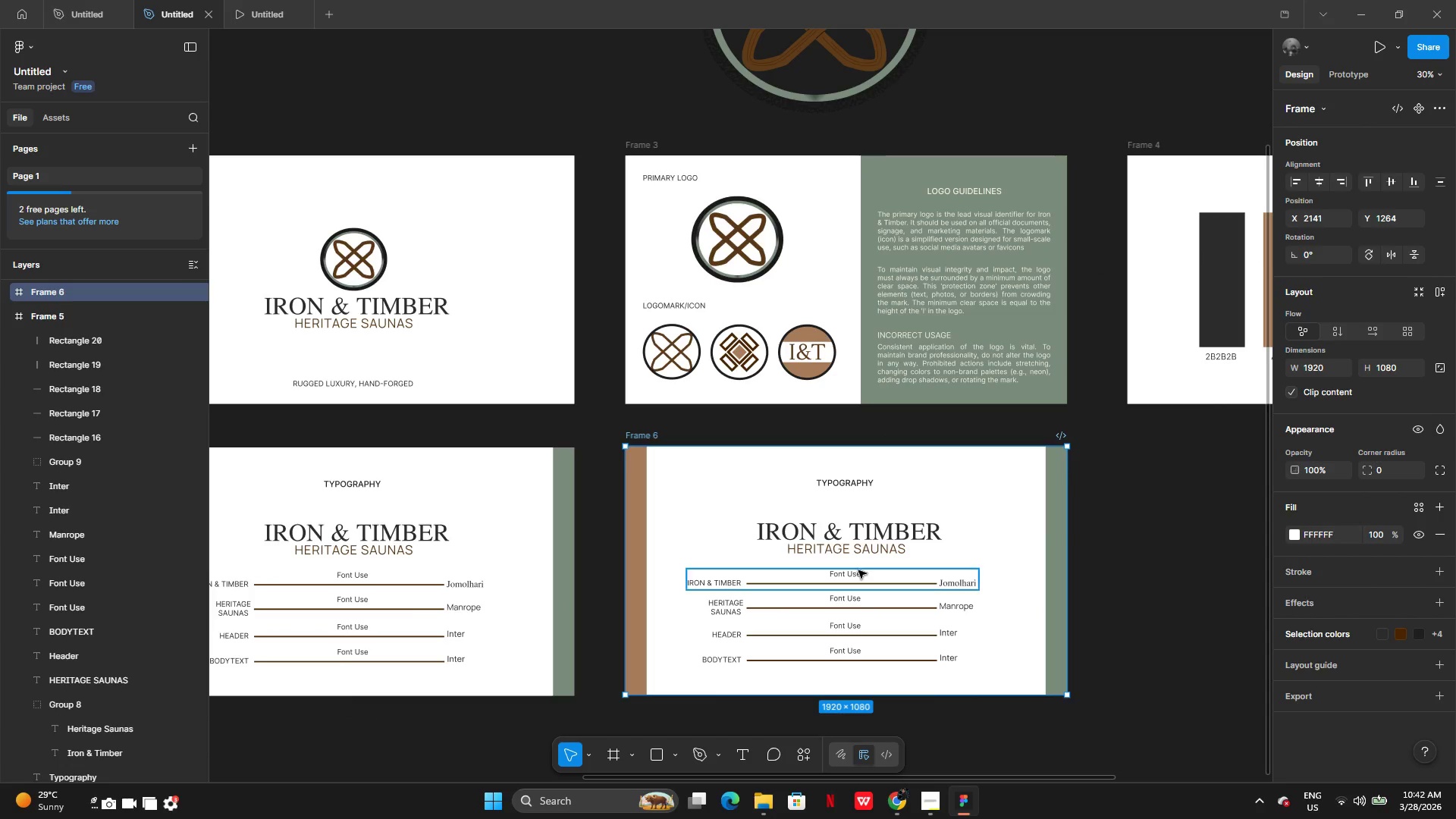 
left_click([858, 570])
 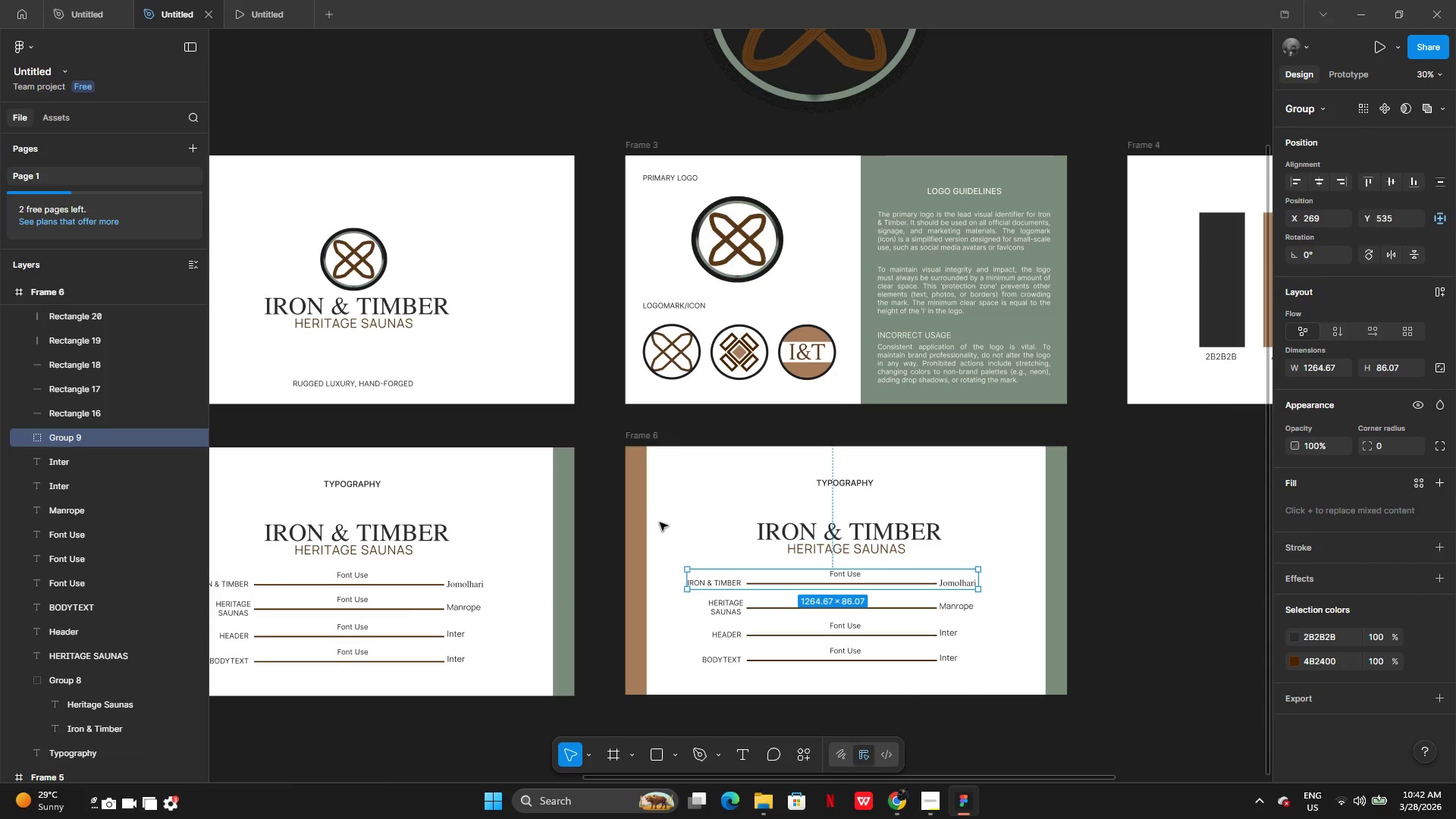 
left_click([643, 526])
 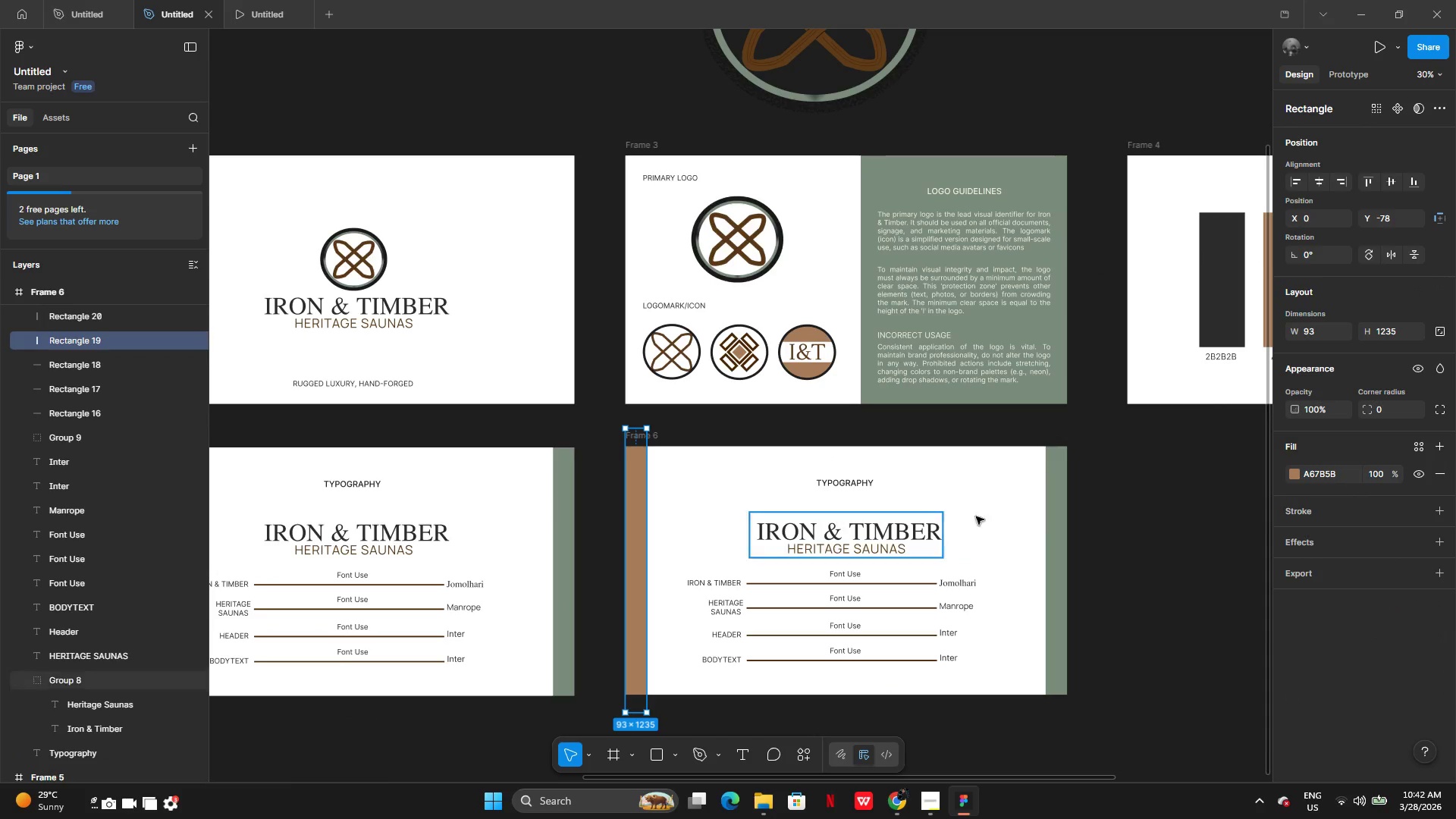 
key(Backspace)
 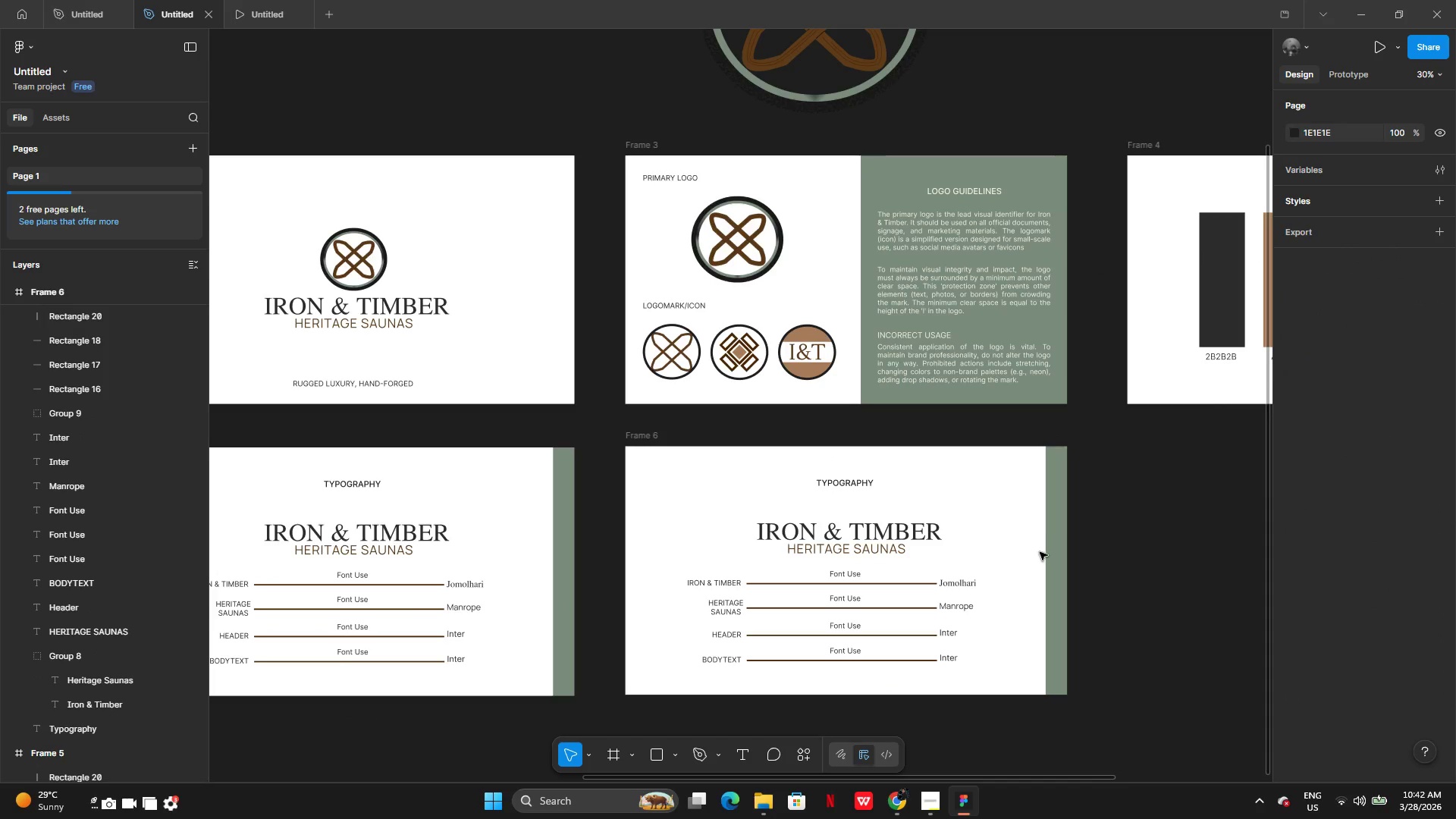 
left_click([1049, 554])
 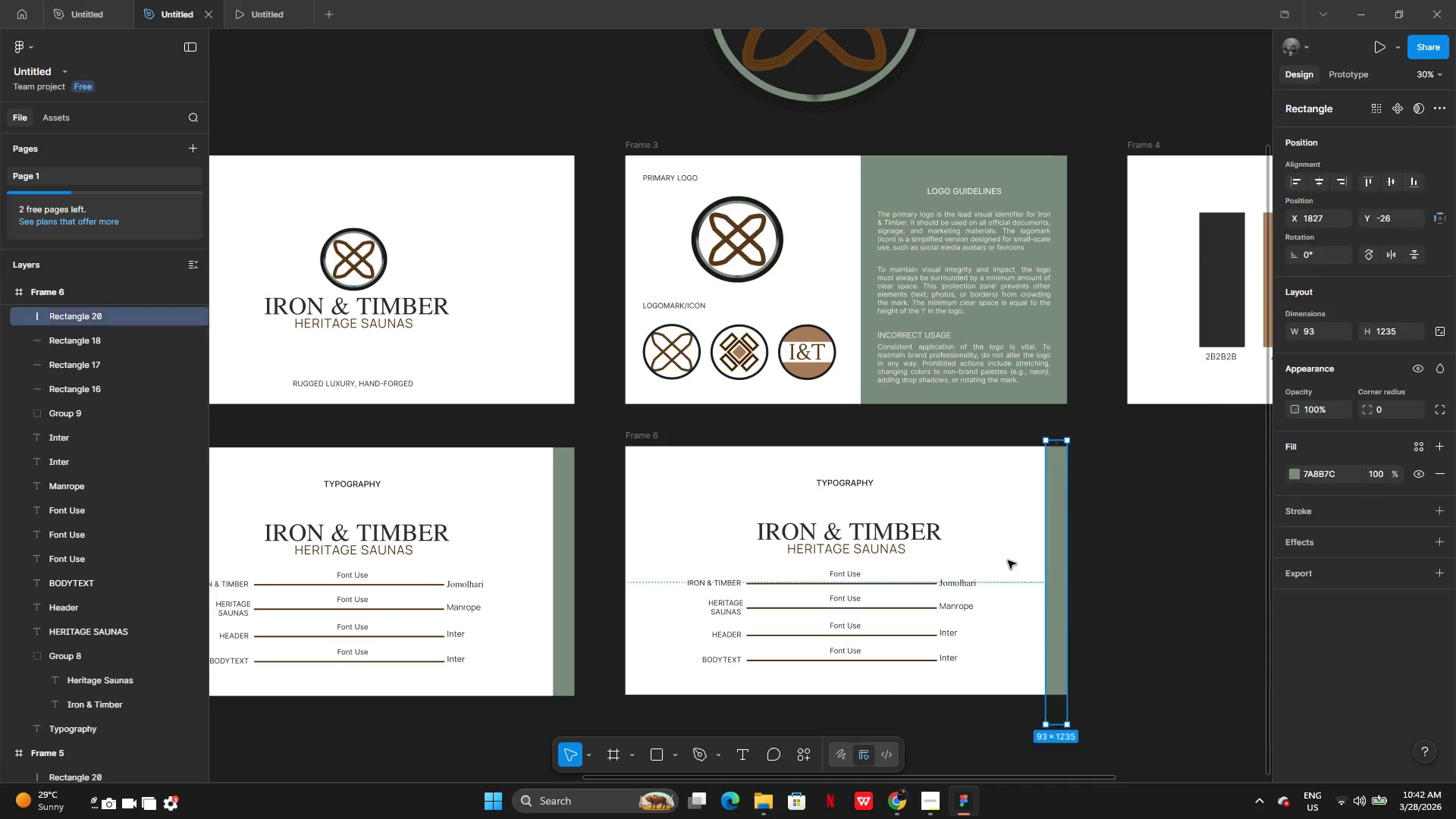 
key(Backspace)
 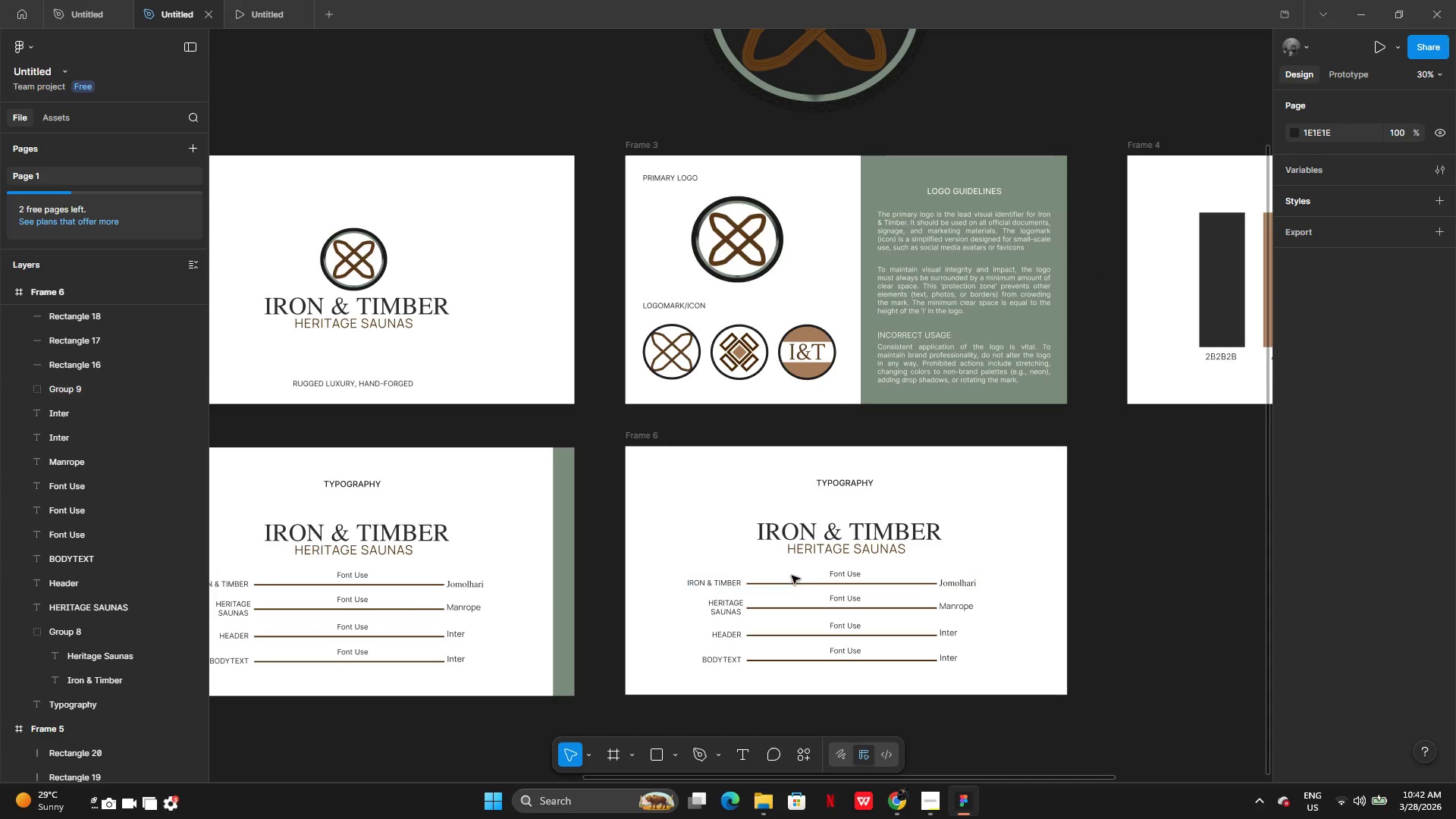 
left_click([802, 588])
 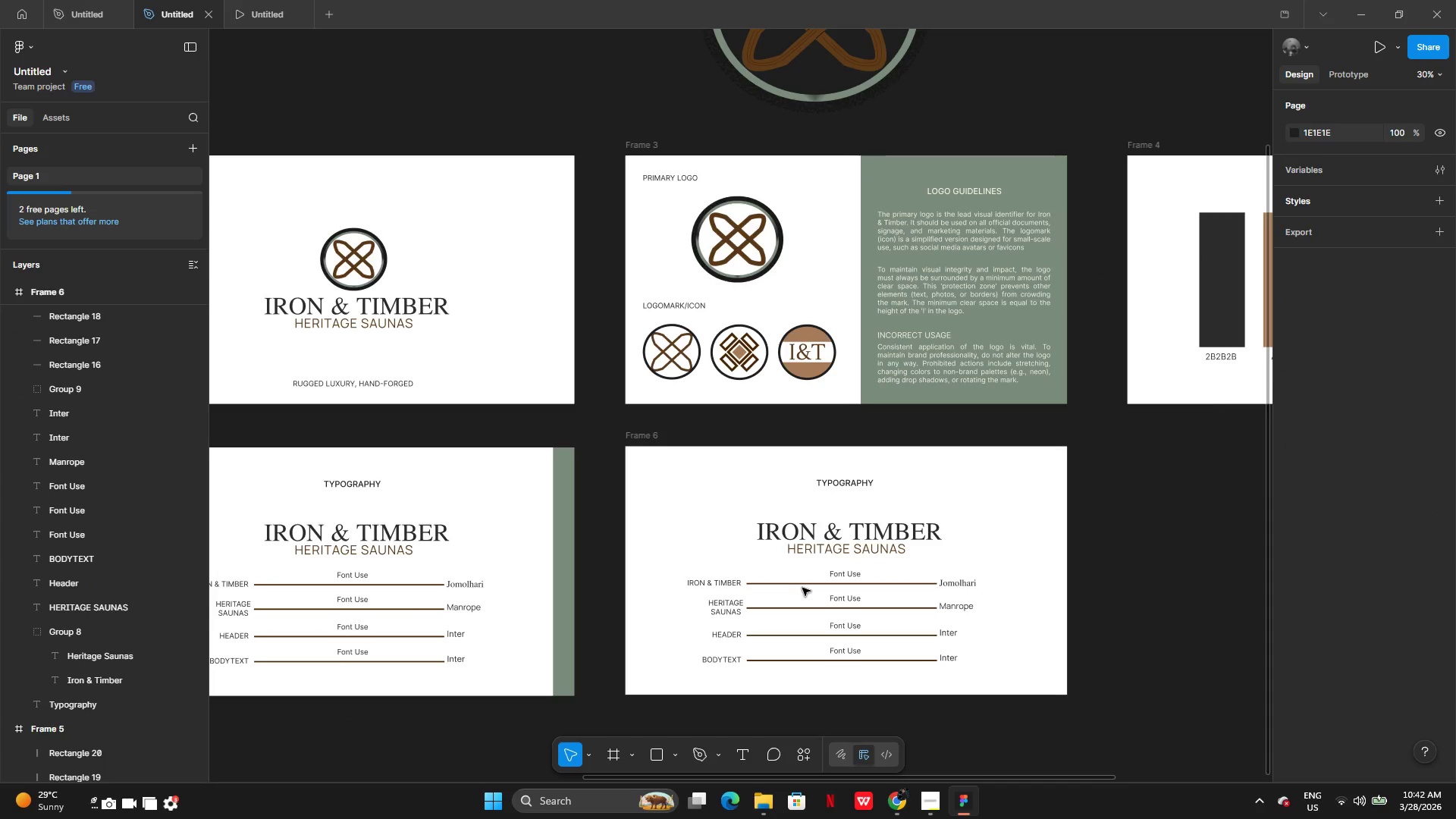 
key(Backspace)
 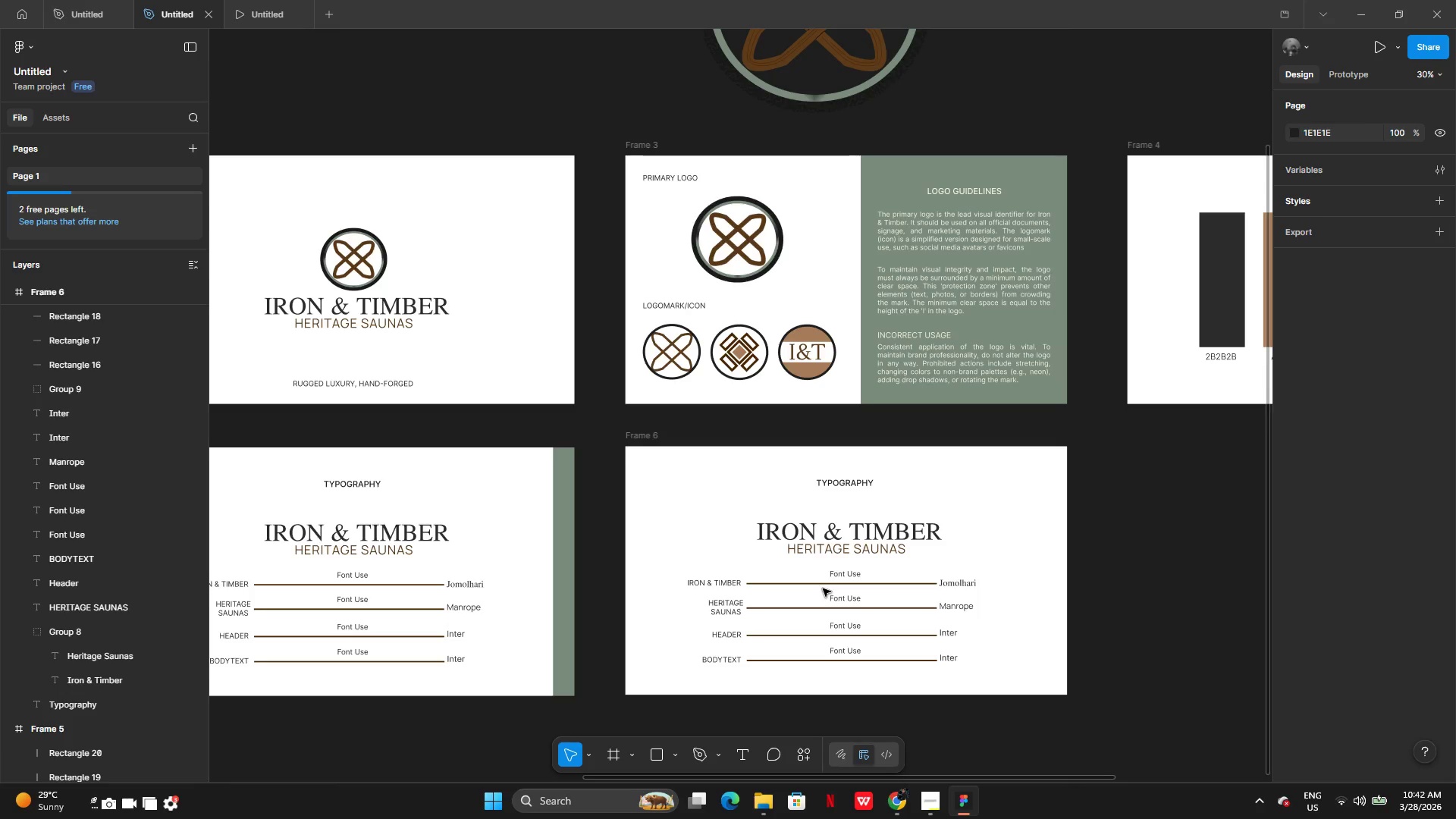 
left_click([823, 582])
 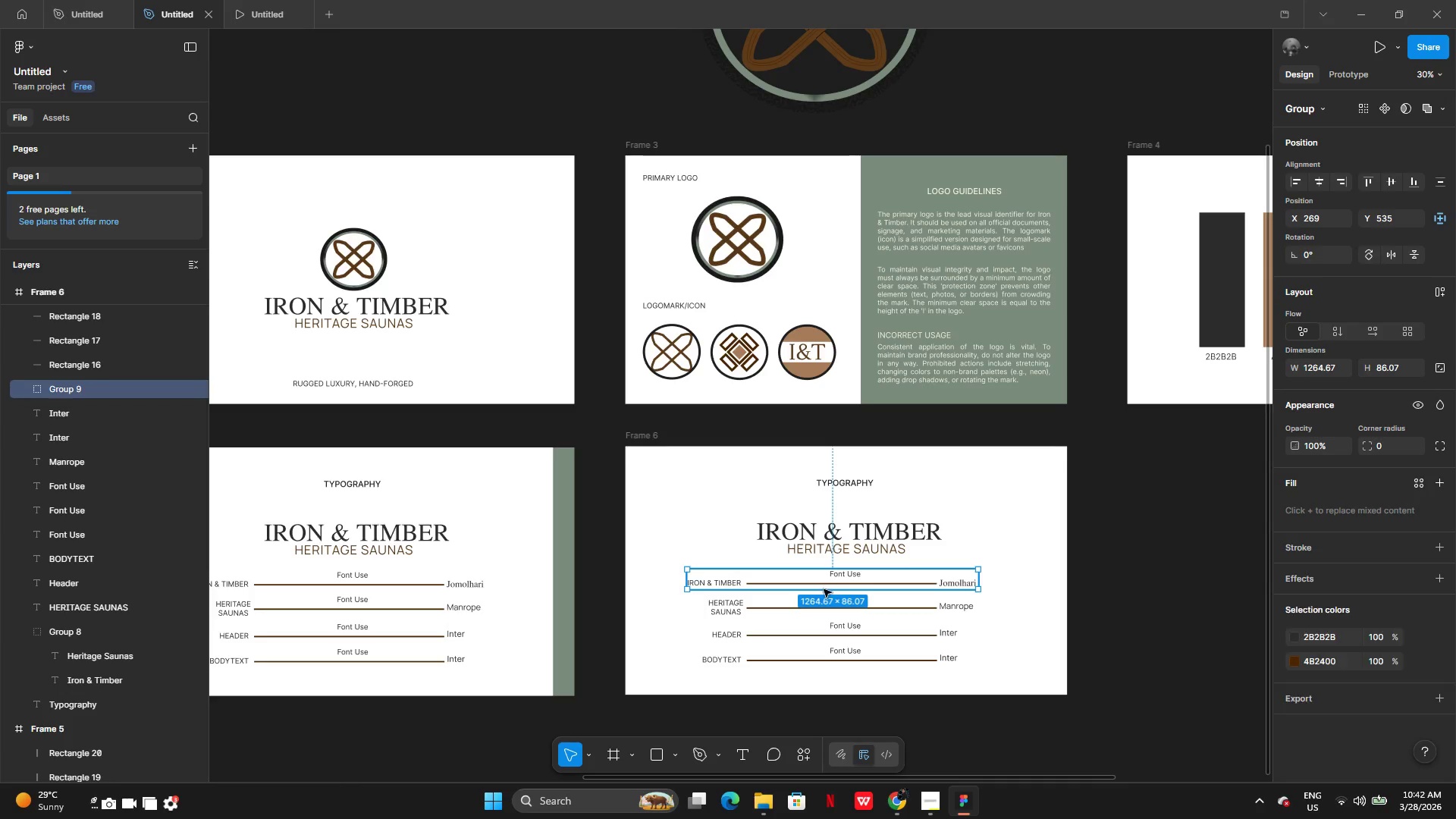 
key(Backspace)
 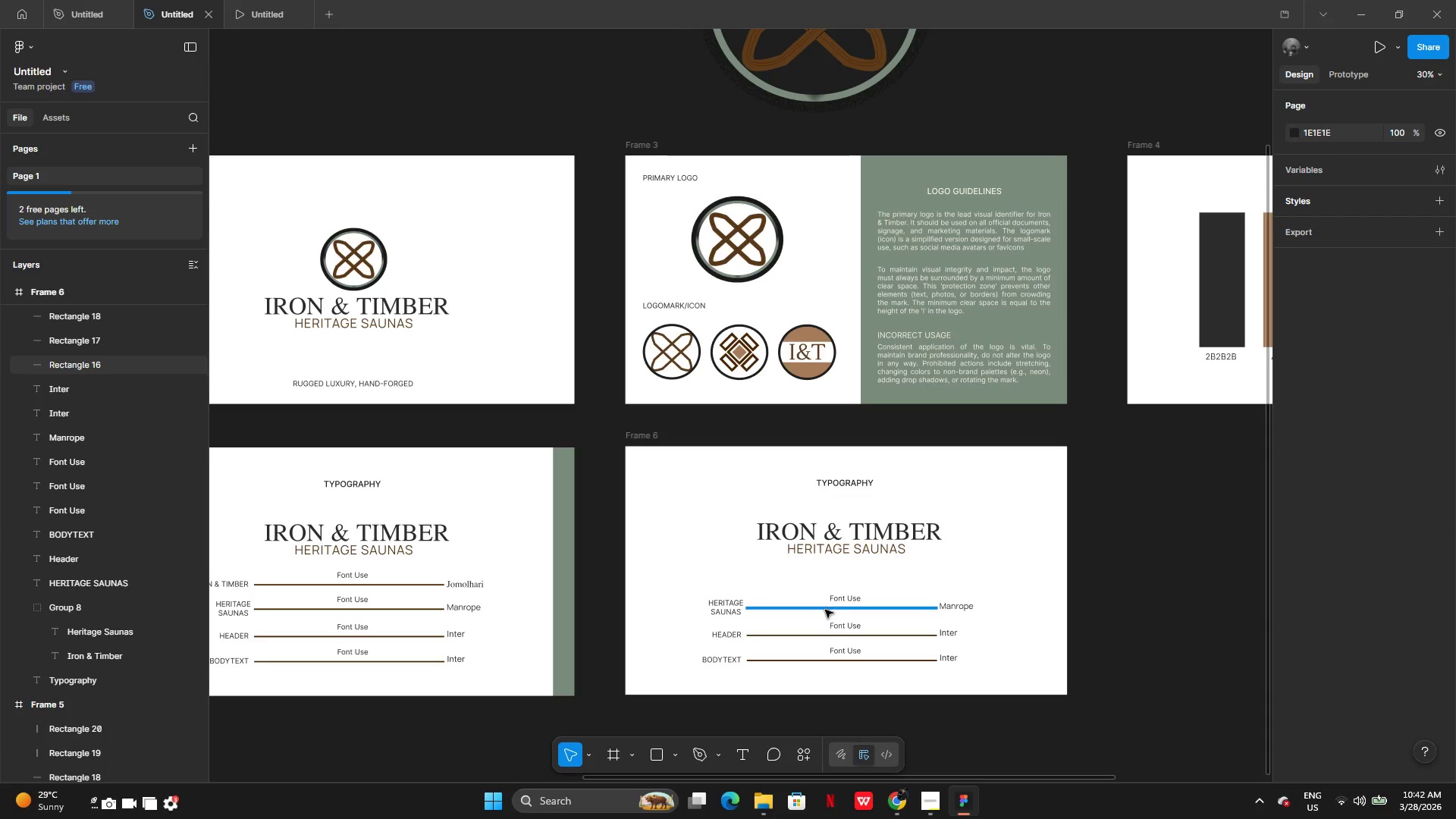 
left_click([826, 610])
 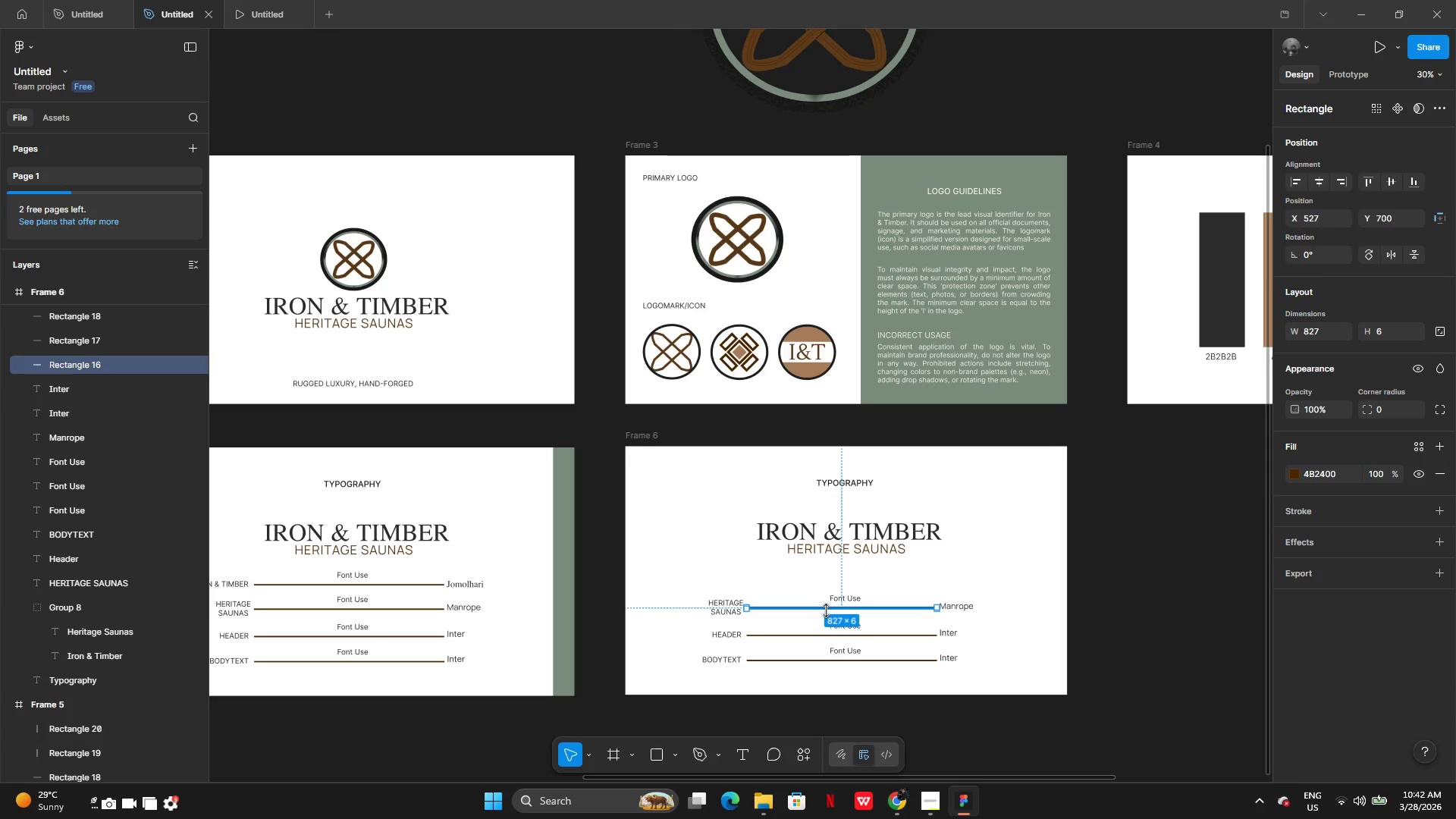 
key(Backspace)
 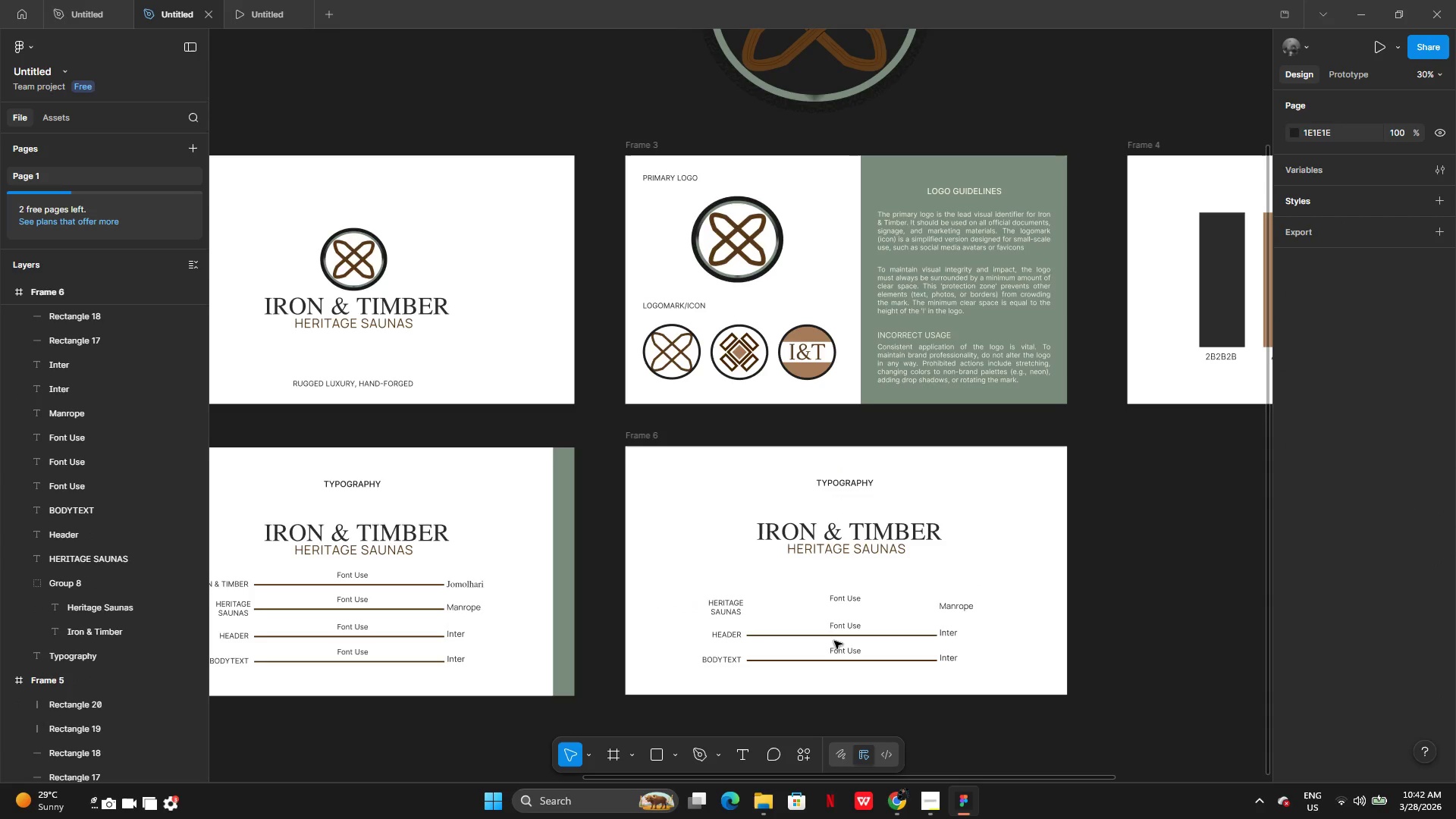 
left_click([834, 641])
 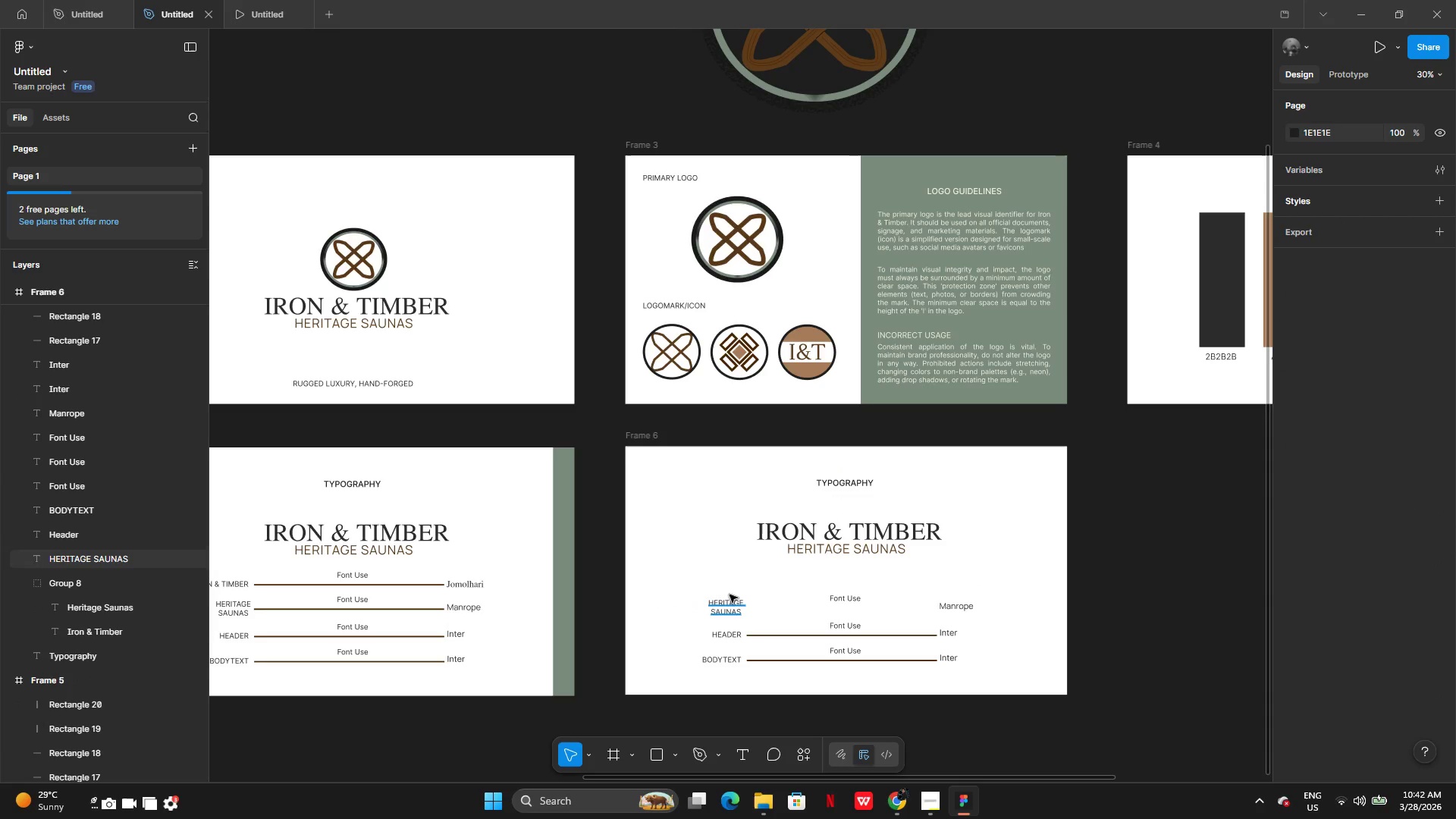 
left_click([715, 587])
 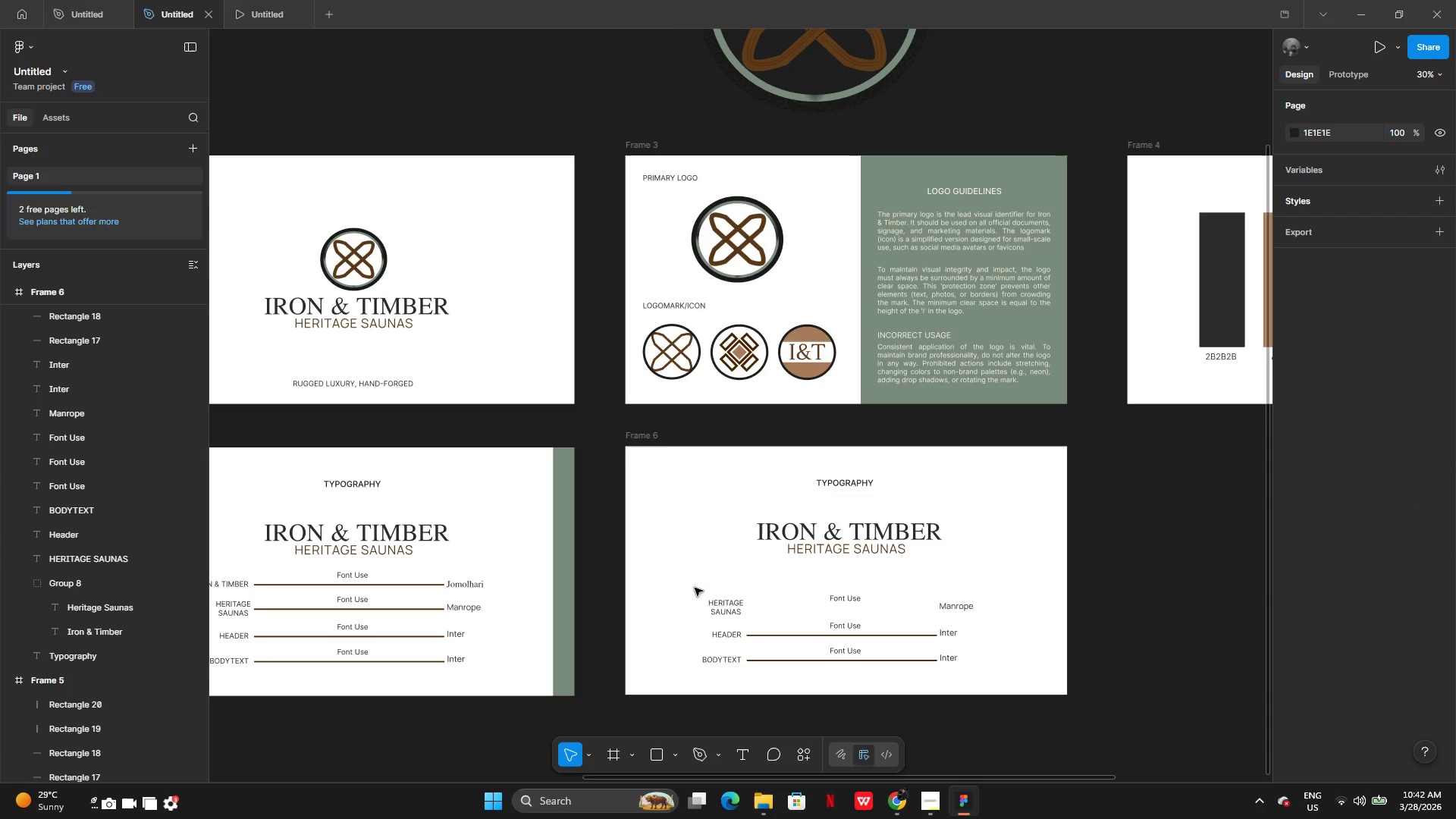 
left_click_drag(start_coordinate=[695, 588], to_coordinate=[970, 667])
 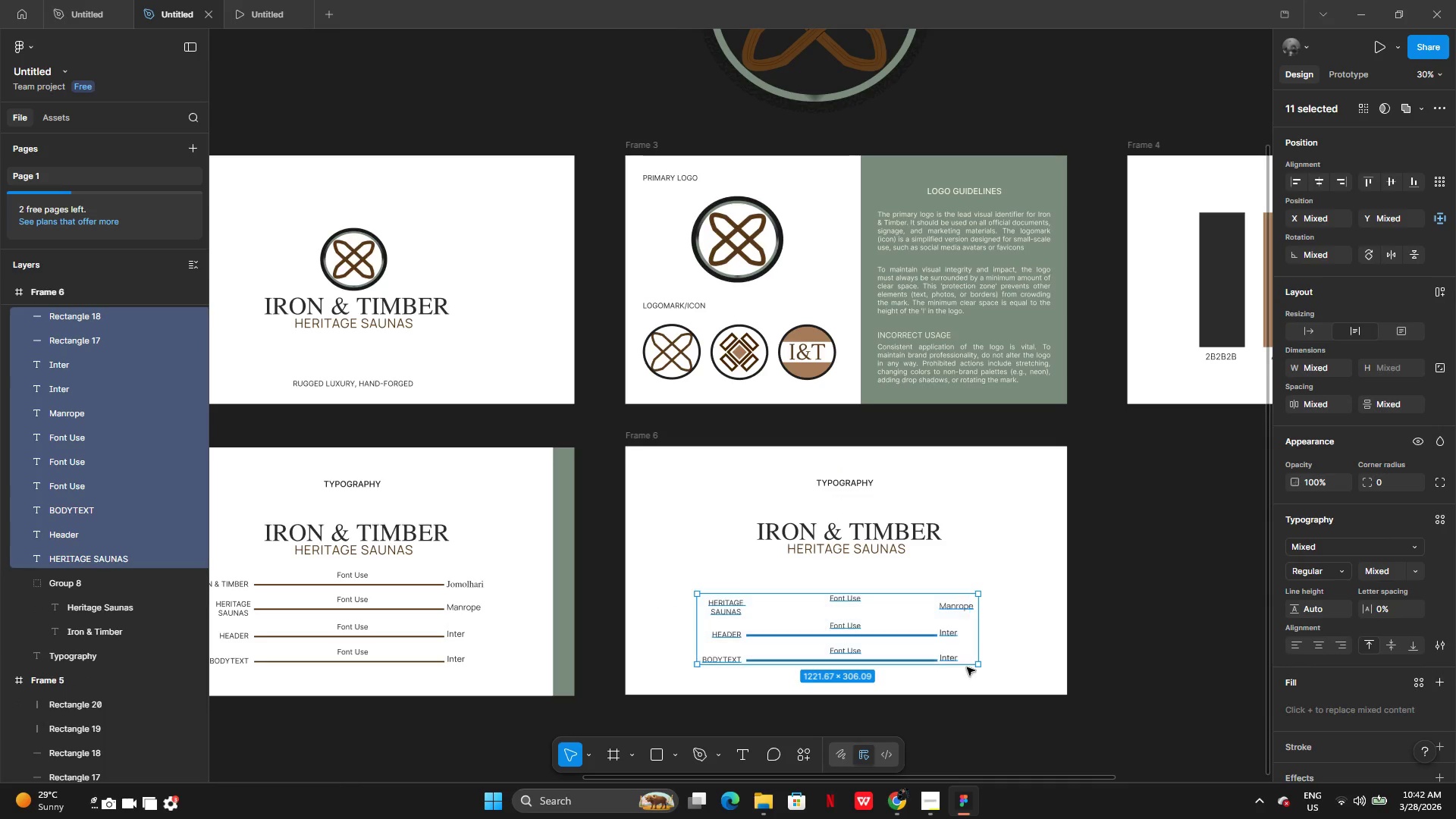 
key(Backspace)
 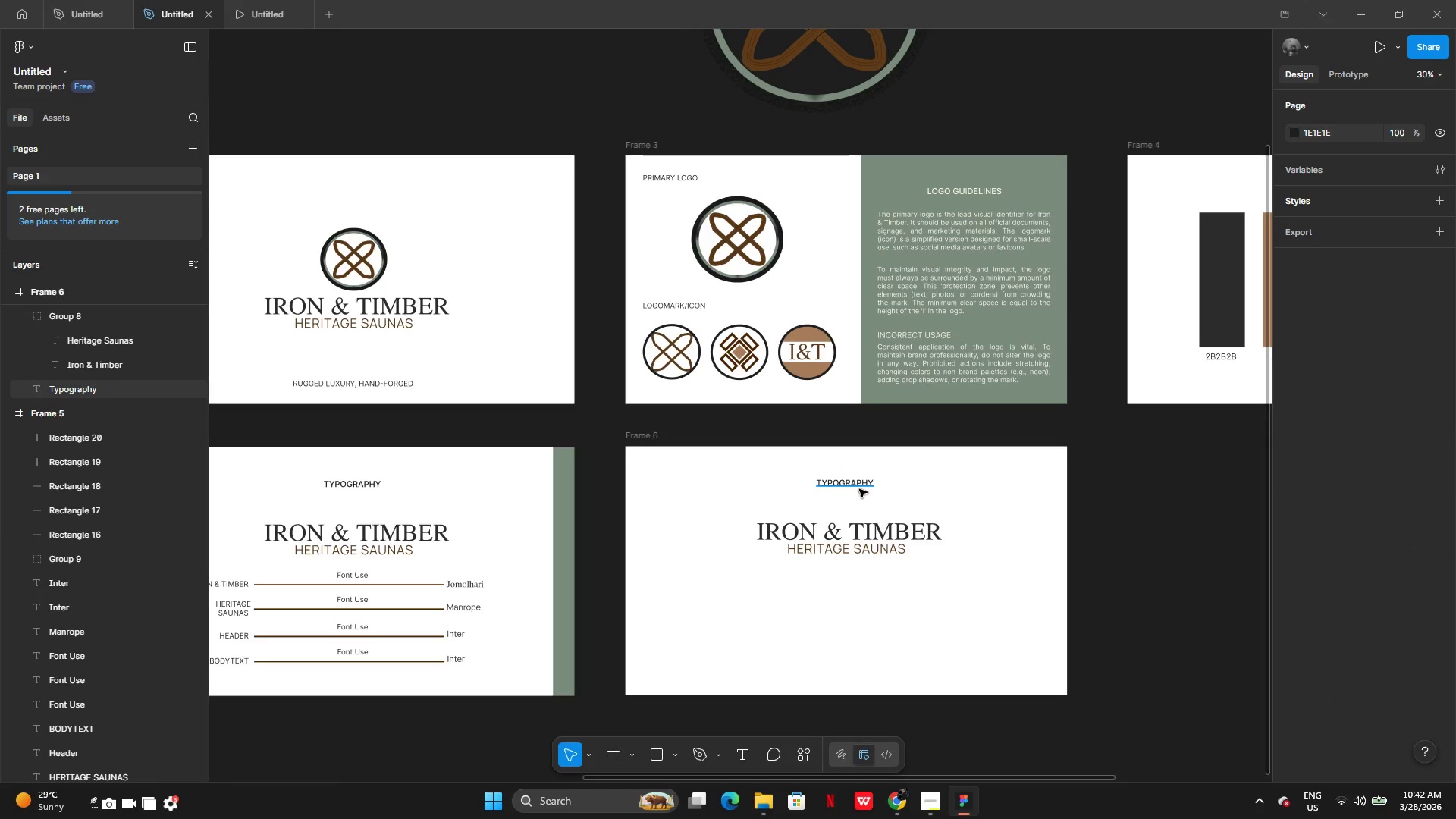 
left_click([871, 541])
 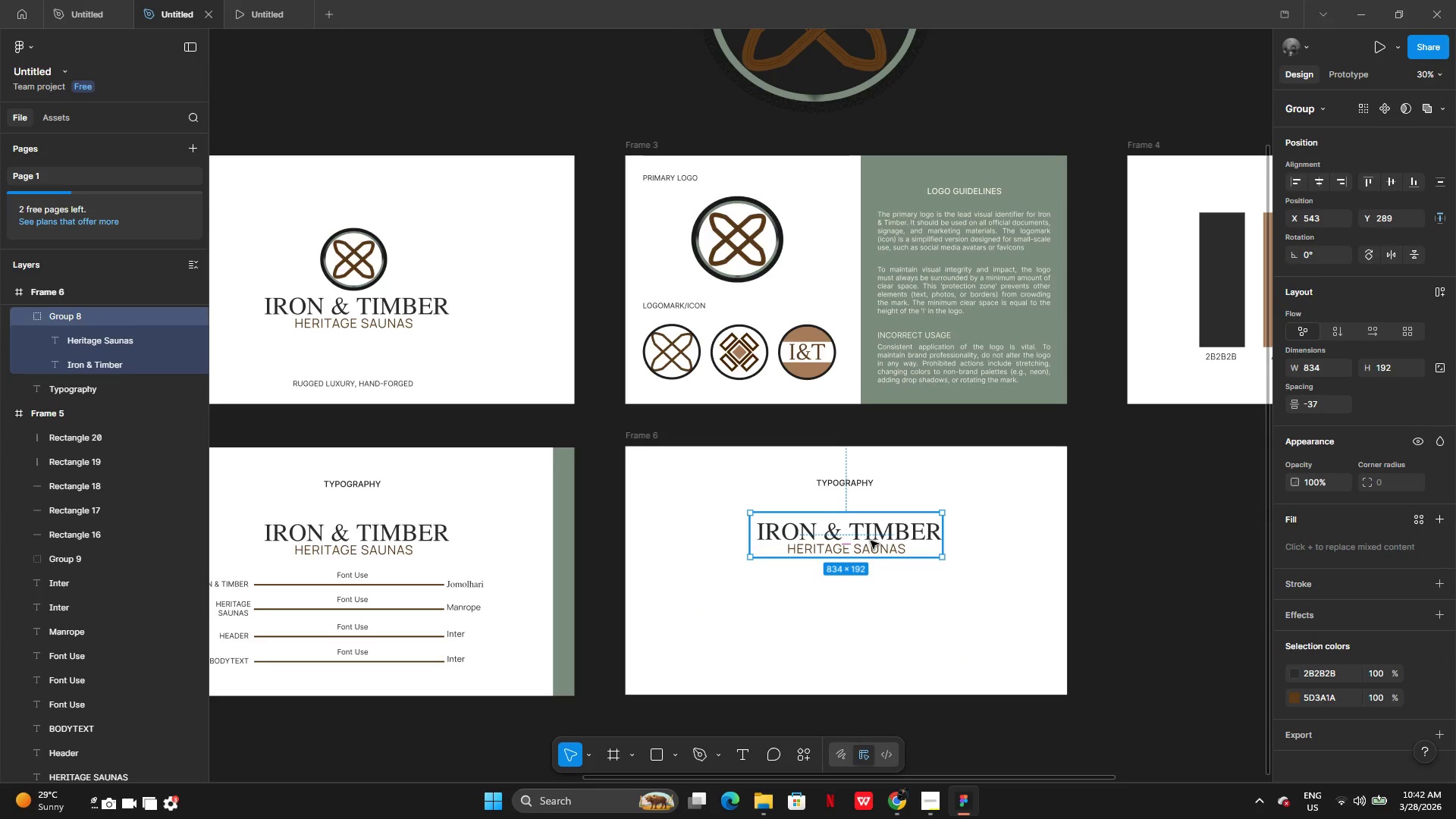 
key(Backspace)
 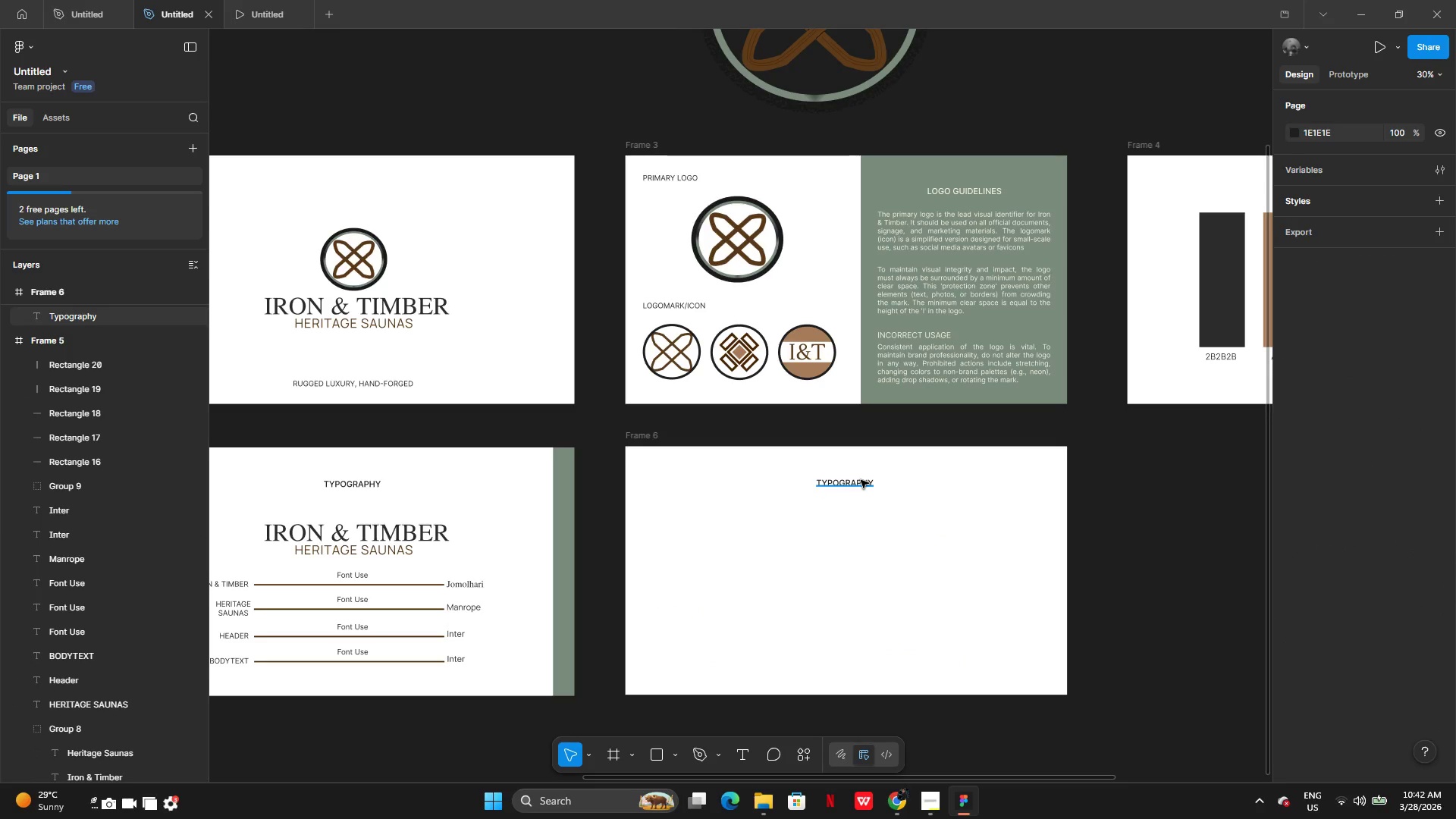 
double_click([861, 480])
 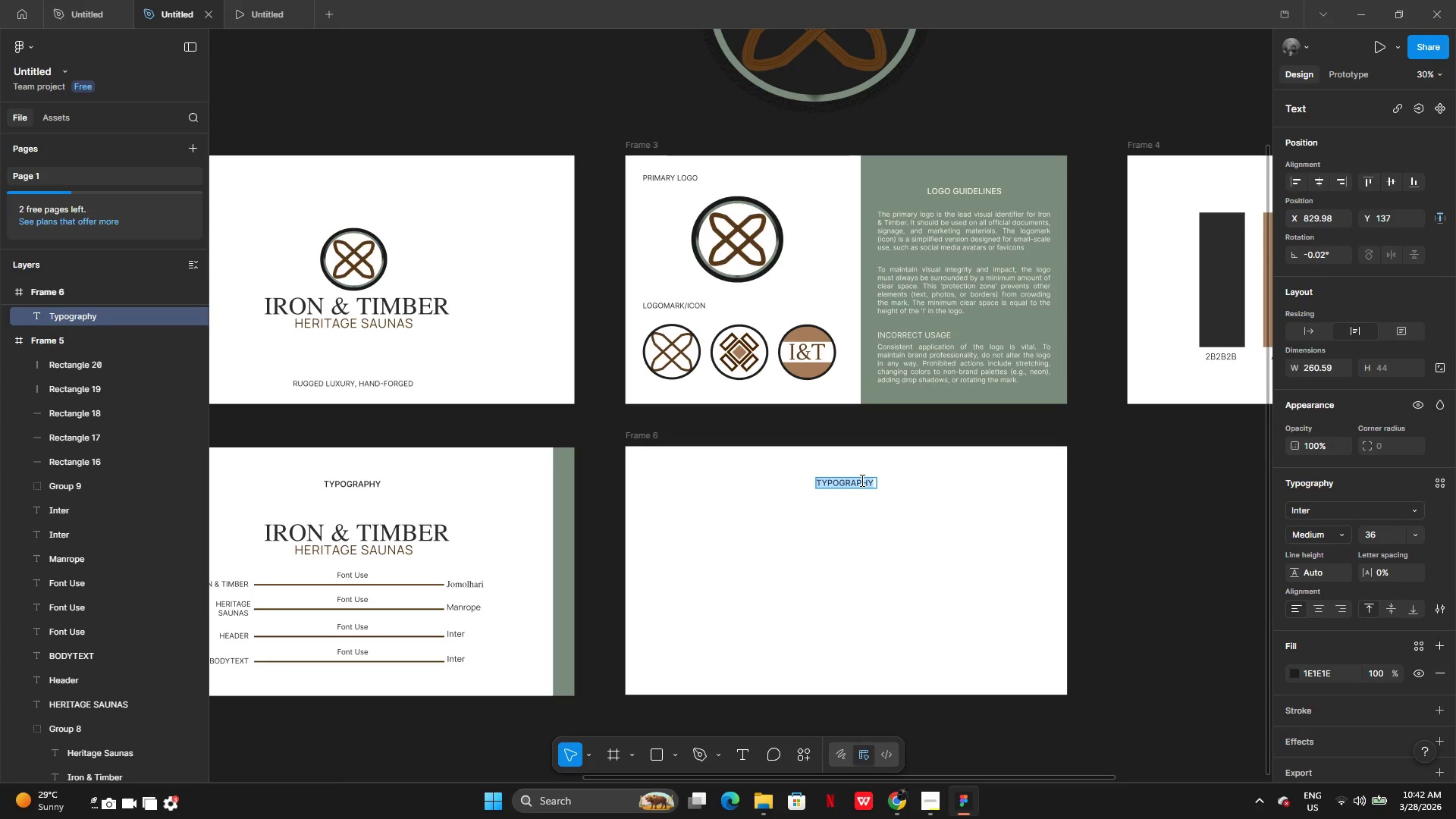 
type(Brand ta)
key(Backspace)
key(Backspace)
type(patterns)
 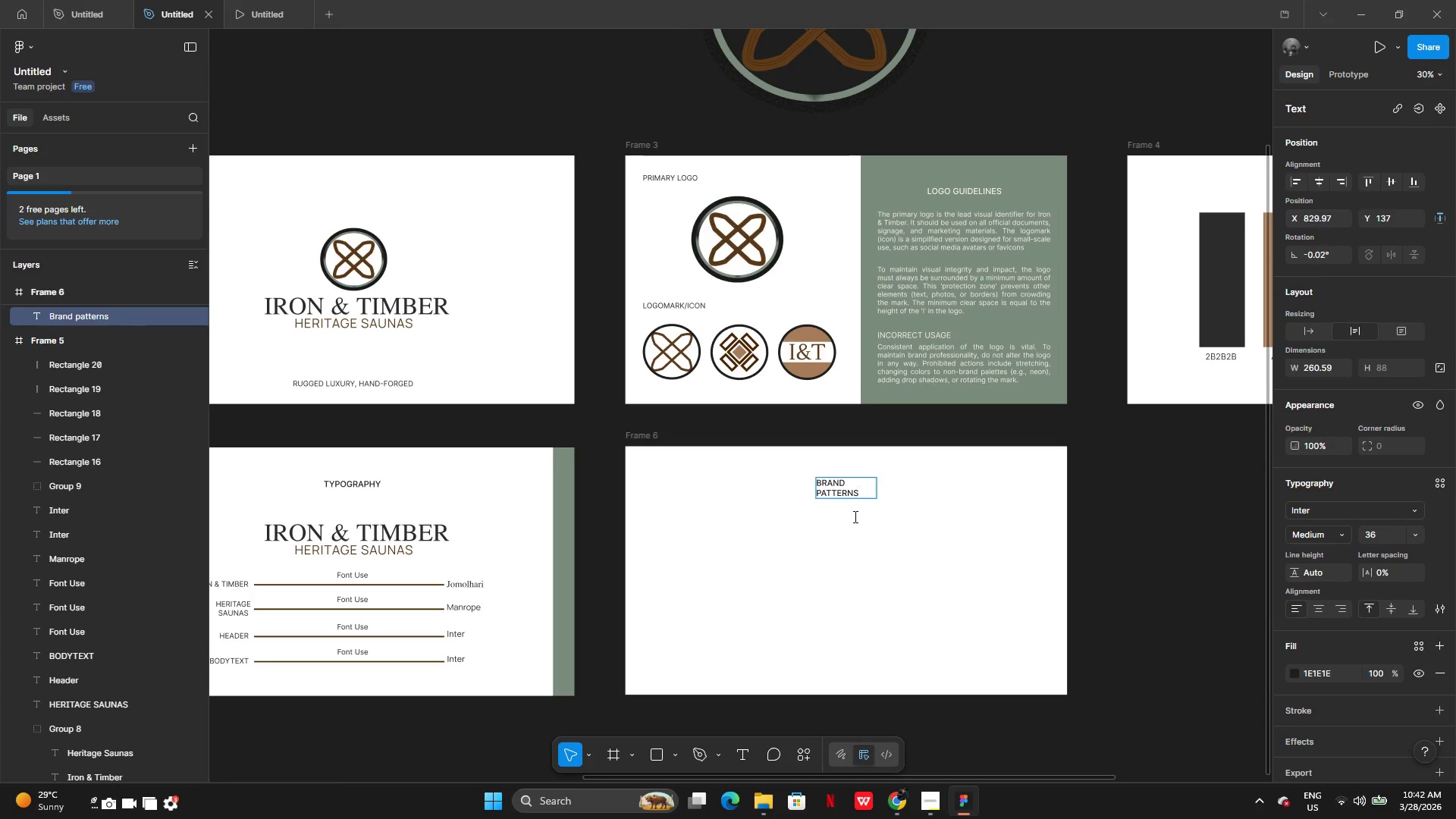 
left_click([864, 551])
 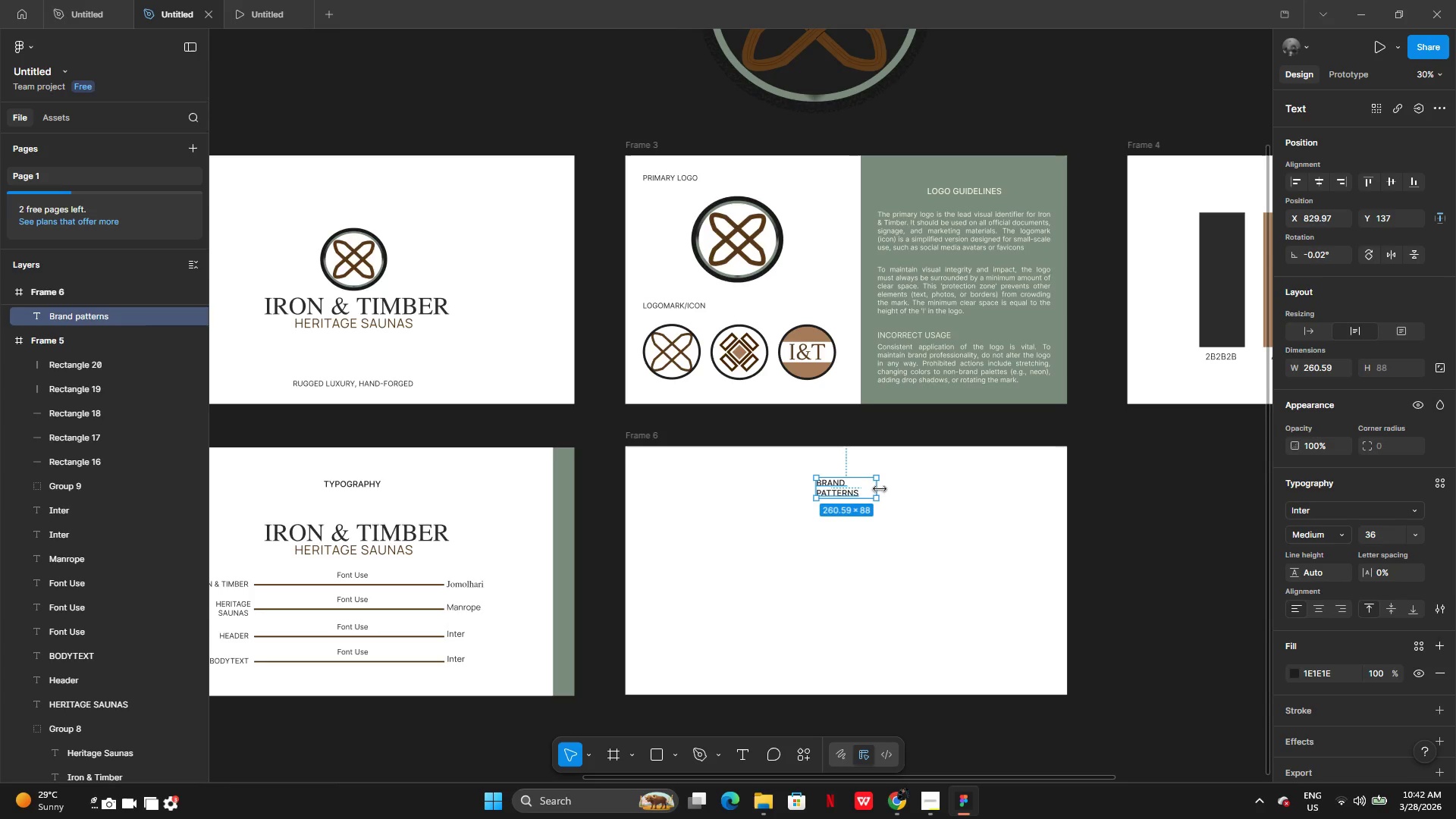 
left_click_drag(start_coordinate=[880, 489], to_coordinate=[891, 489])
 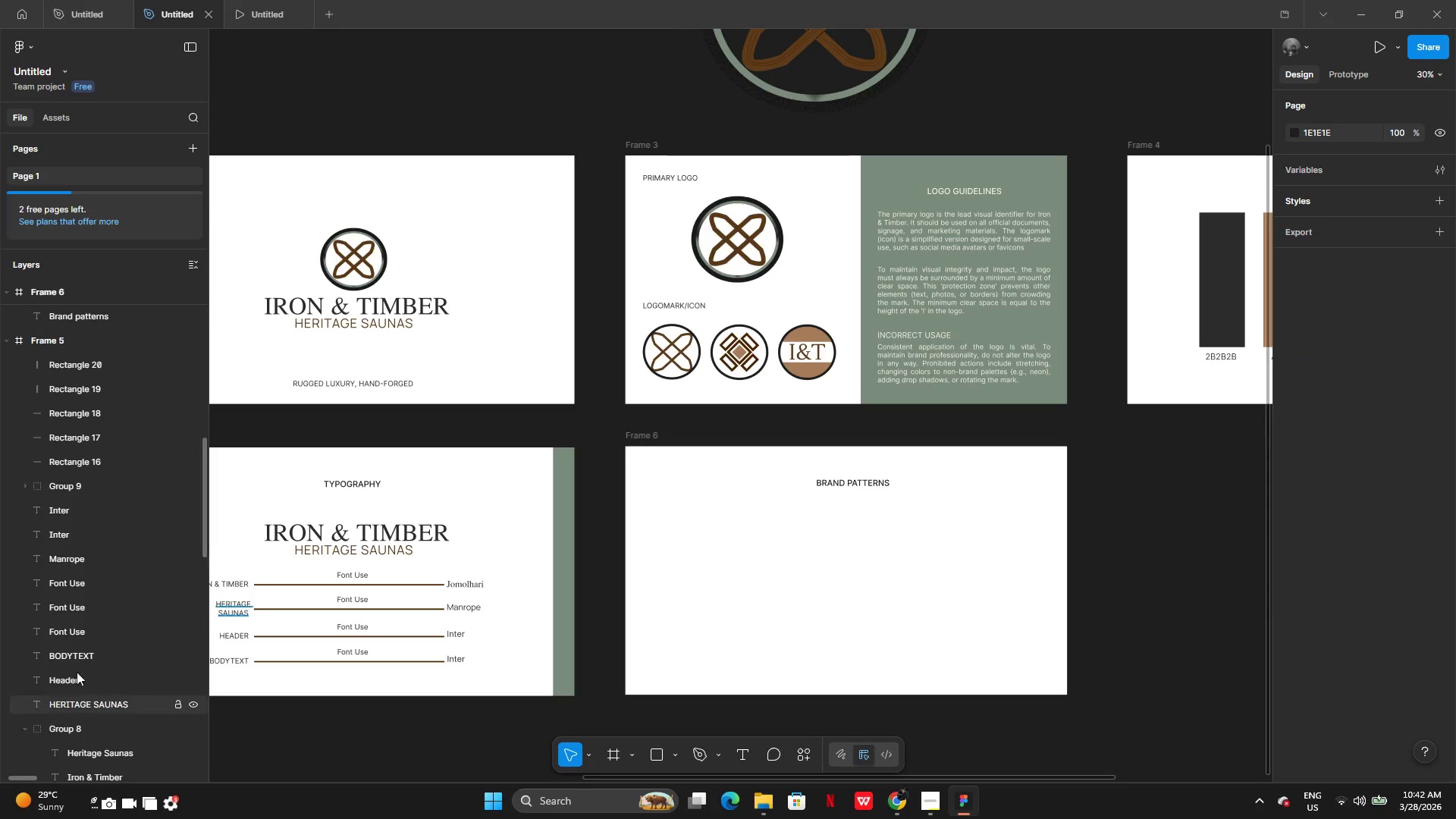 
left_click_drag(start_coordinate=[183, 595], to_coordinate=[318, 506])
 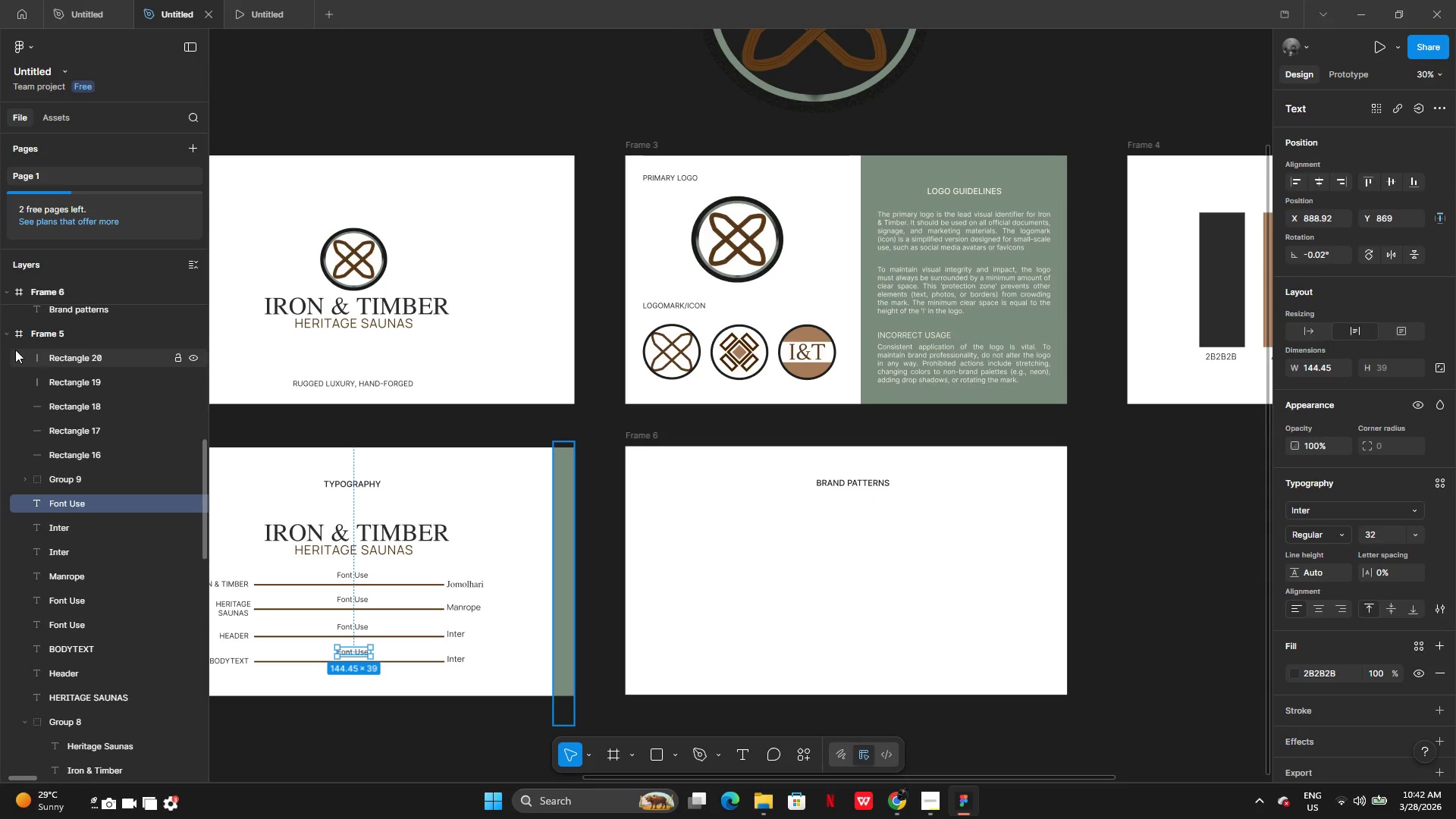 
left_click([11, 337])
 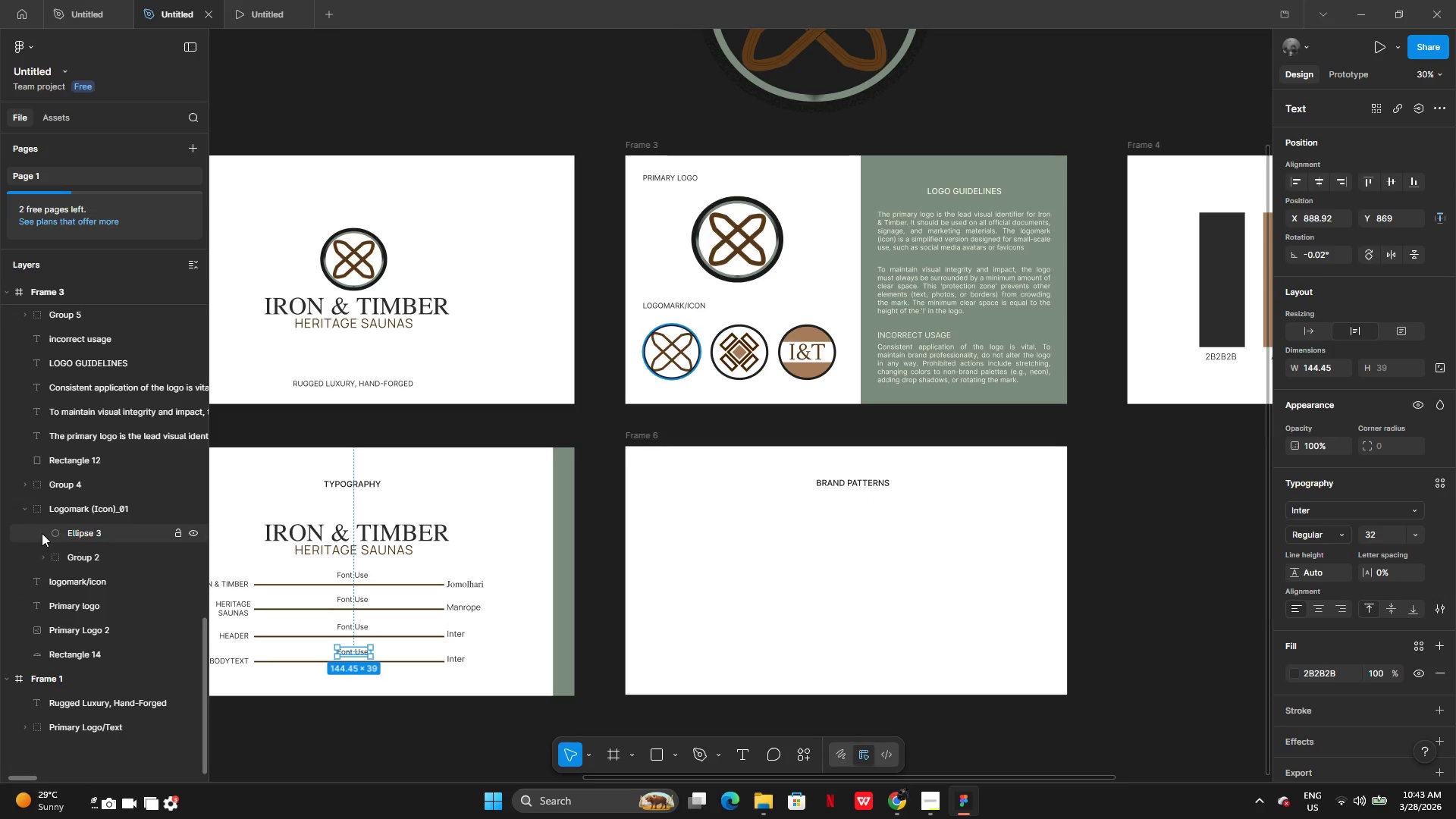 
wait(6.89)
 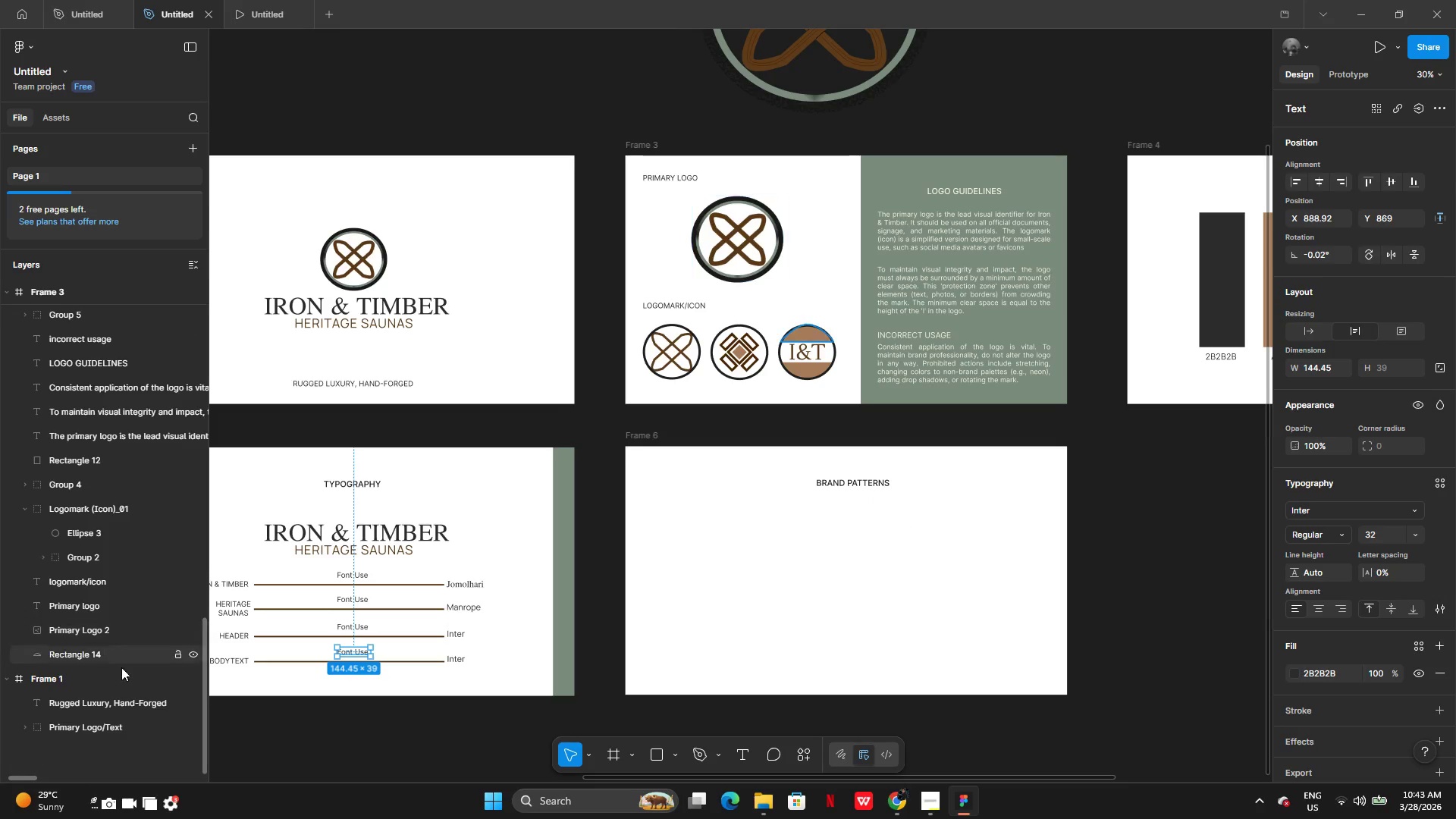 
left_click([12, 422])
 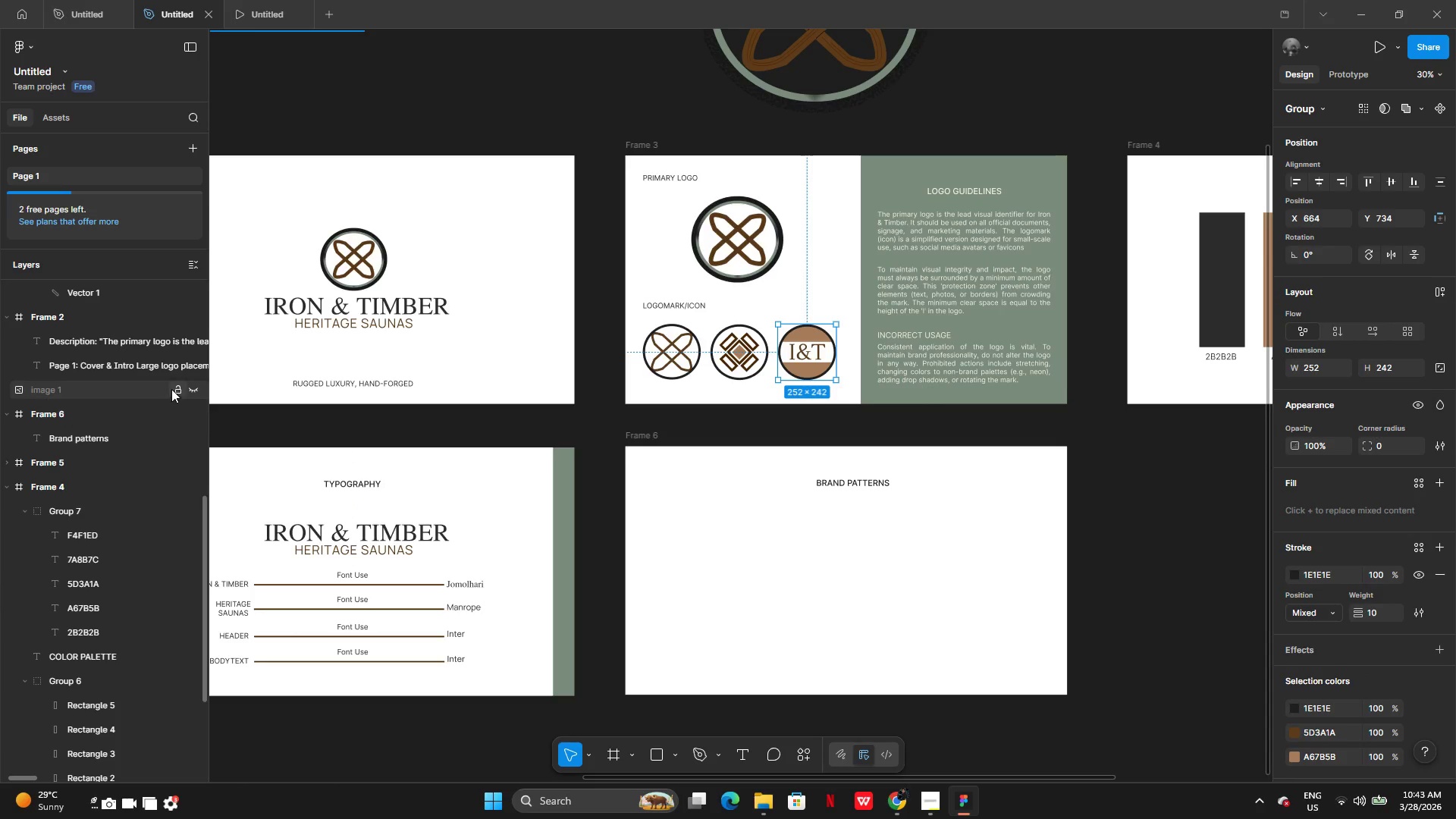 
wait(6.52)
 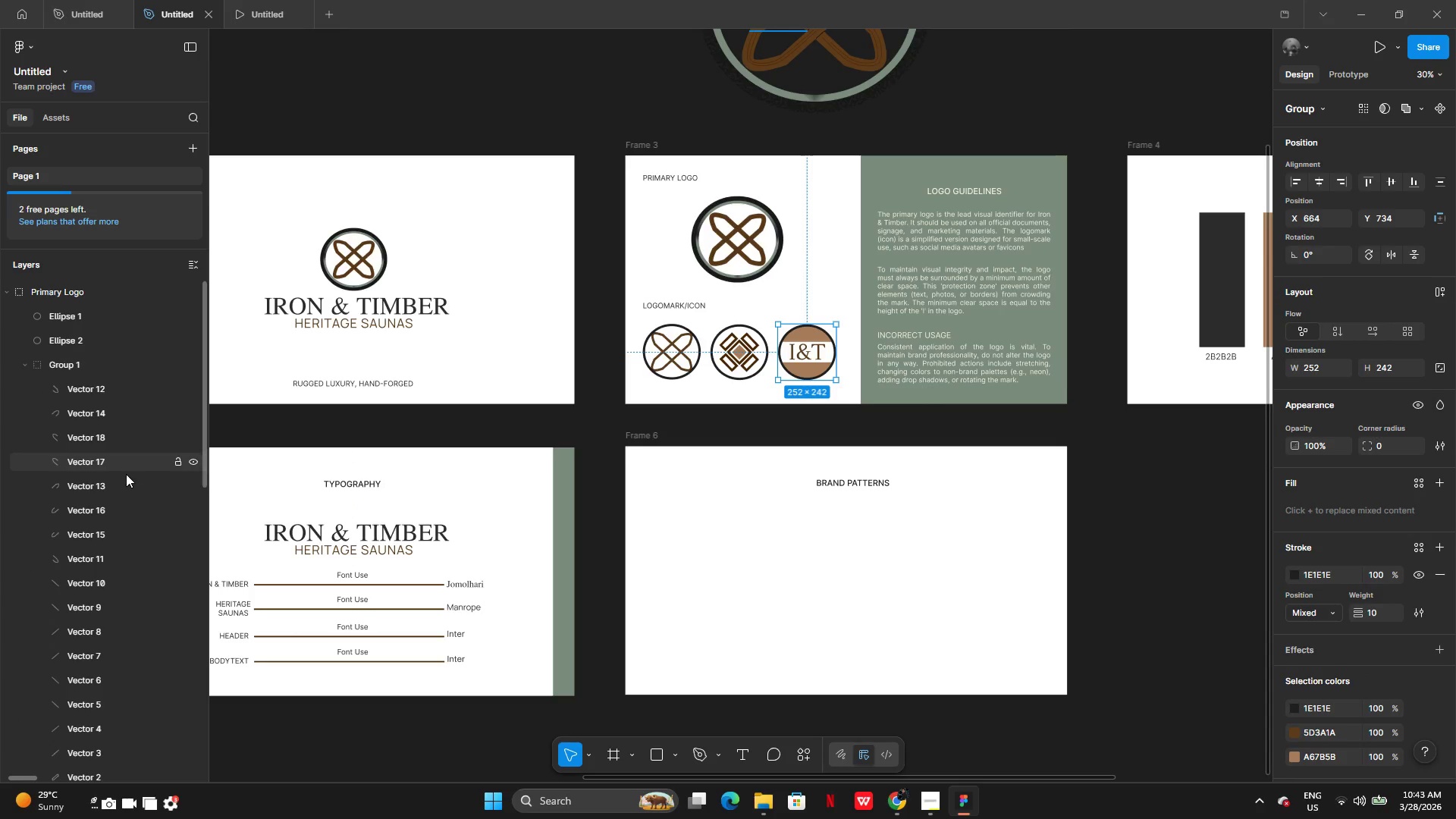 
left_click([189, 388])
 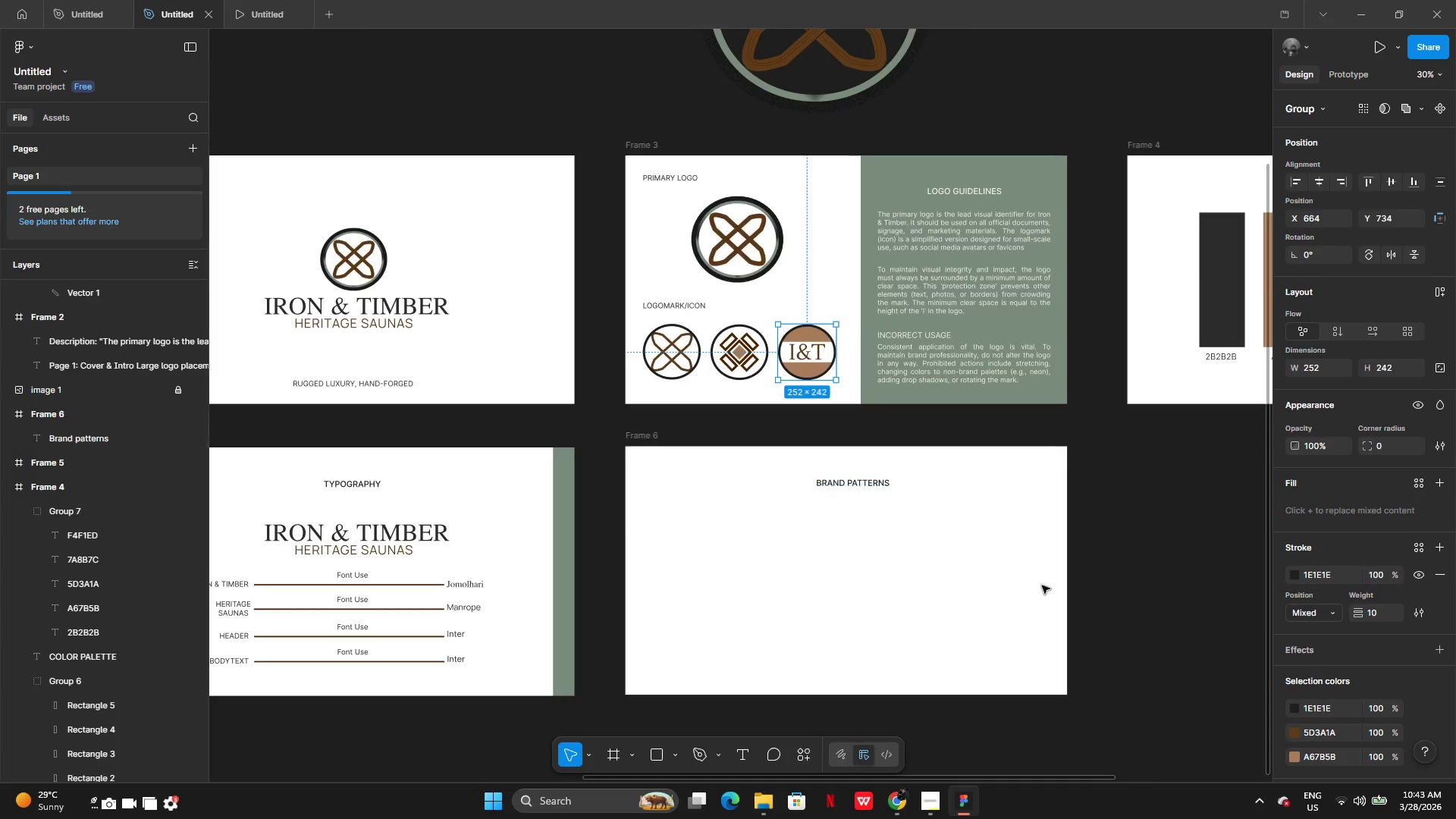 
left_click_drag(start_coordinate=[778, 608], to_coordinate=[808, 495])
 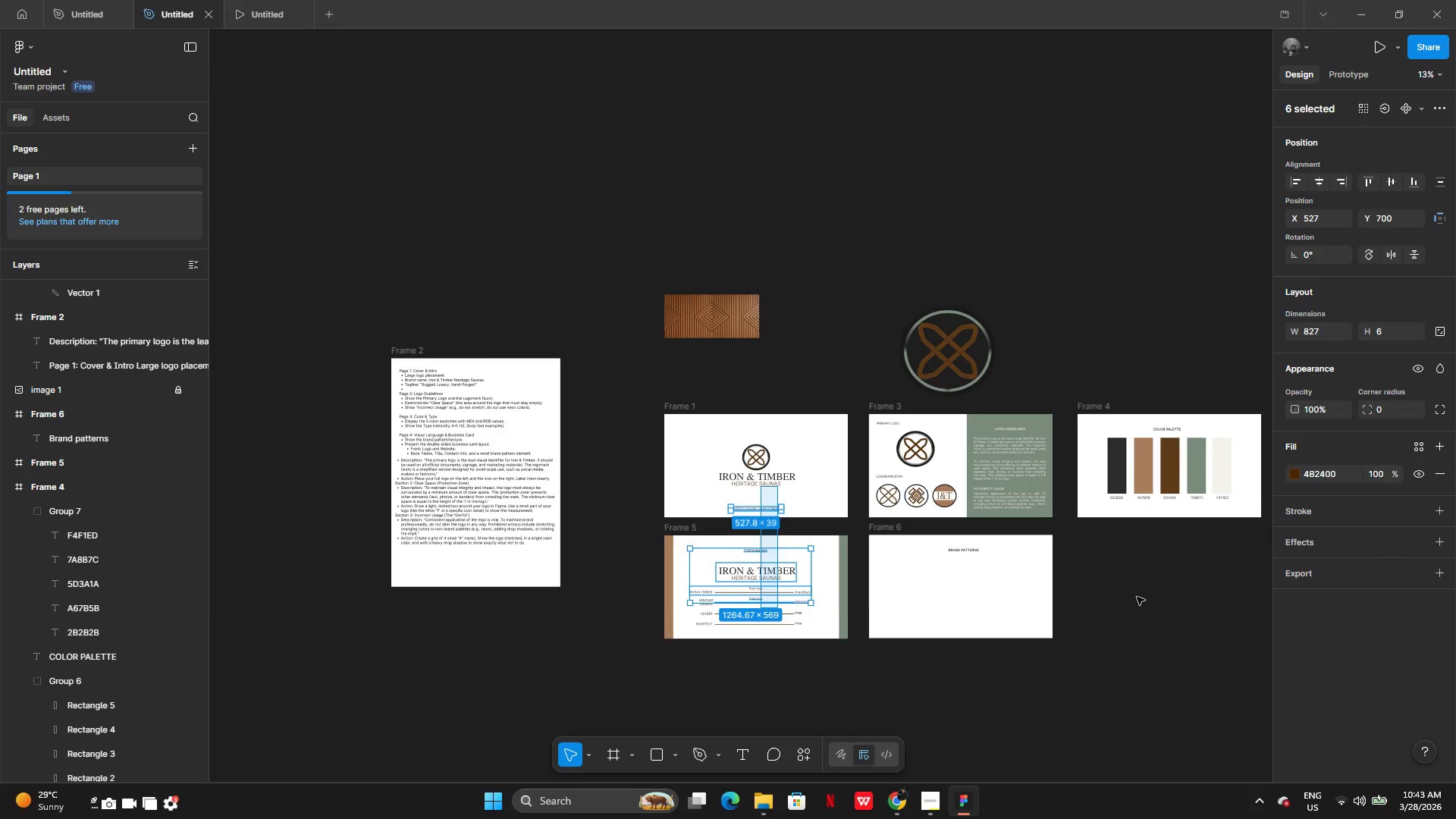 
left_click([1137, 598])
 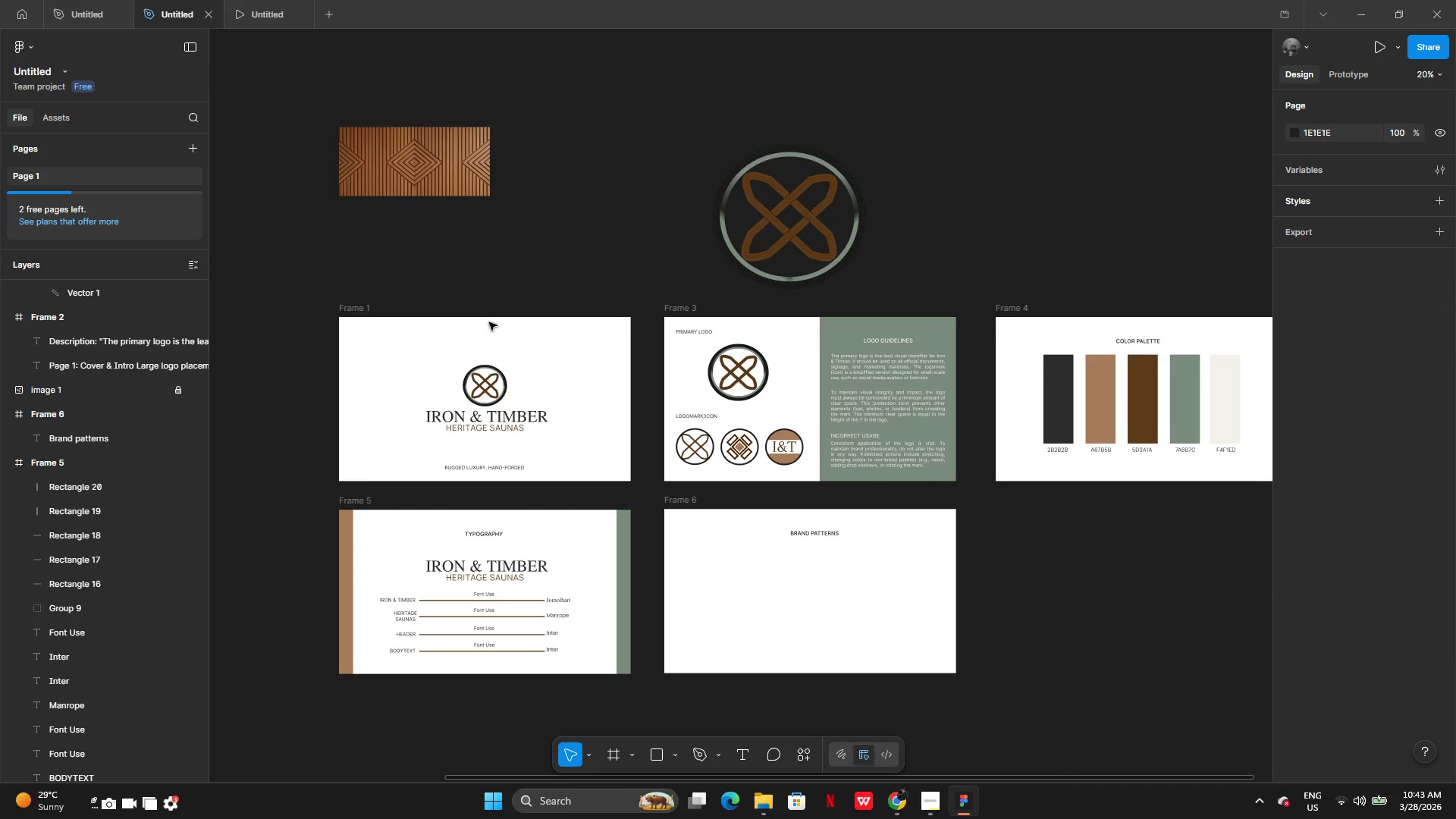 
left_click_drag(start_coordinate=[441, 177], to_coordinate=[615, 426])
 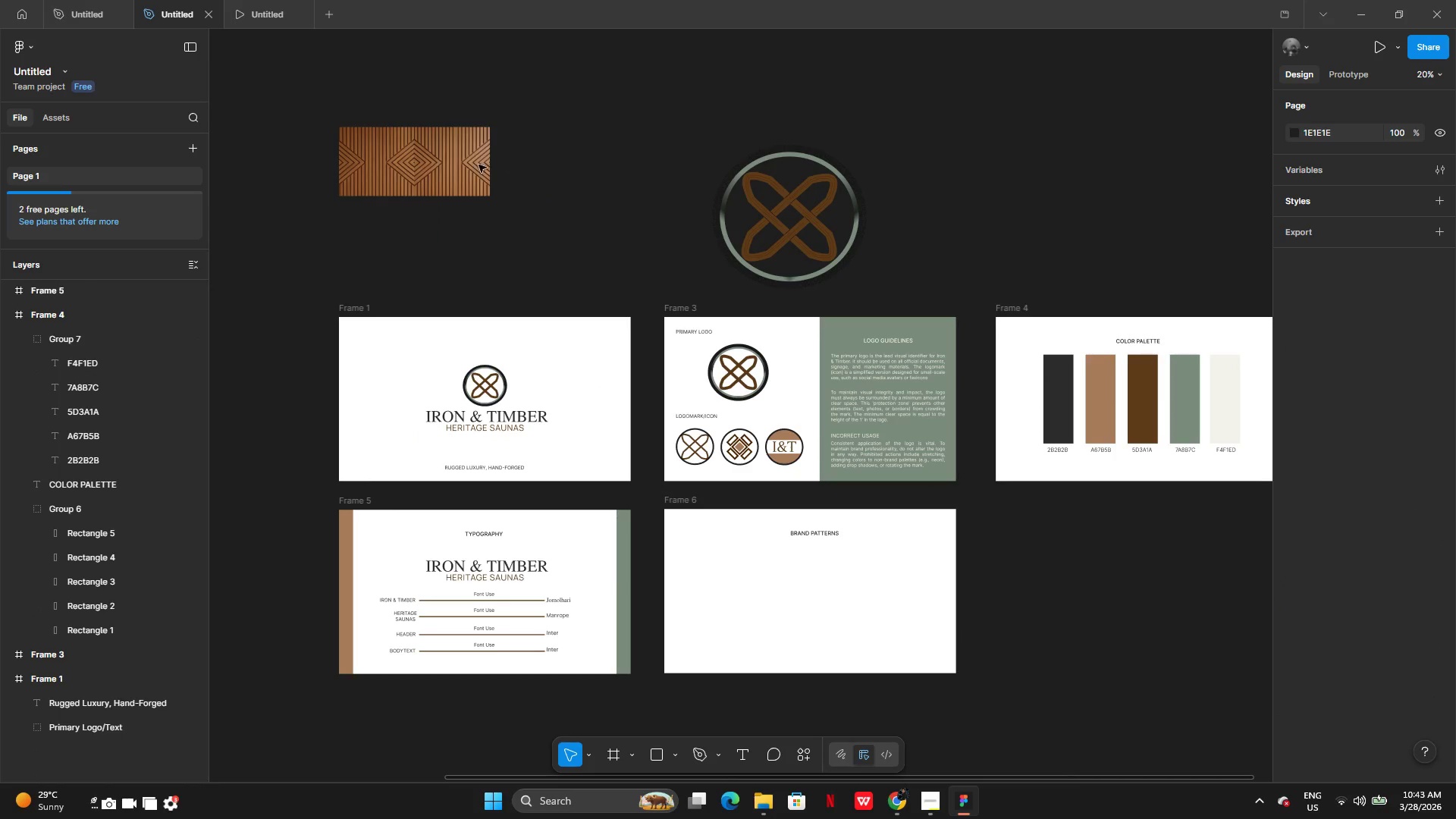 
double_click([420, 162])
 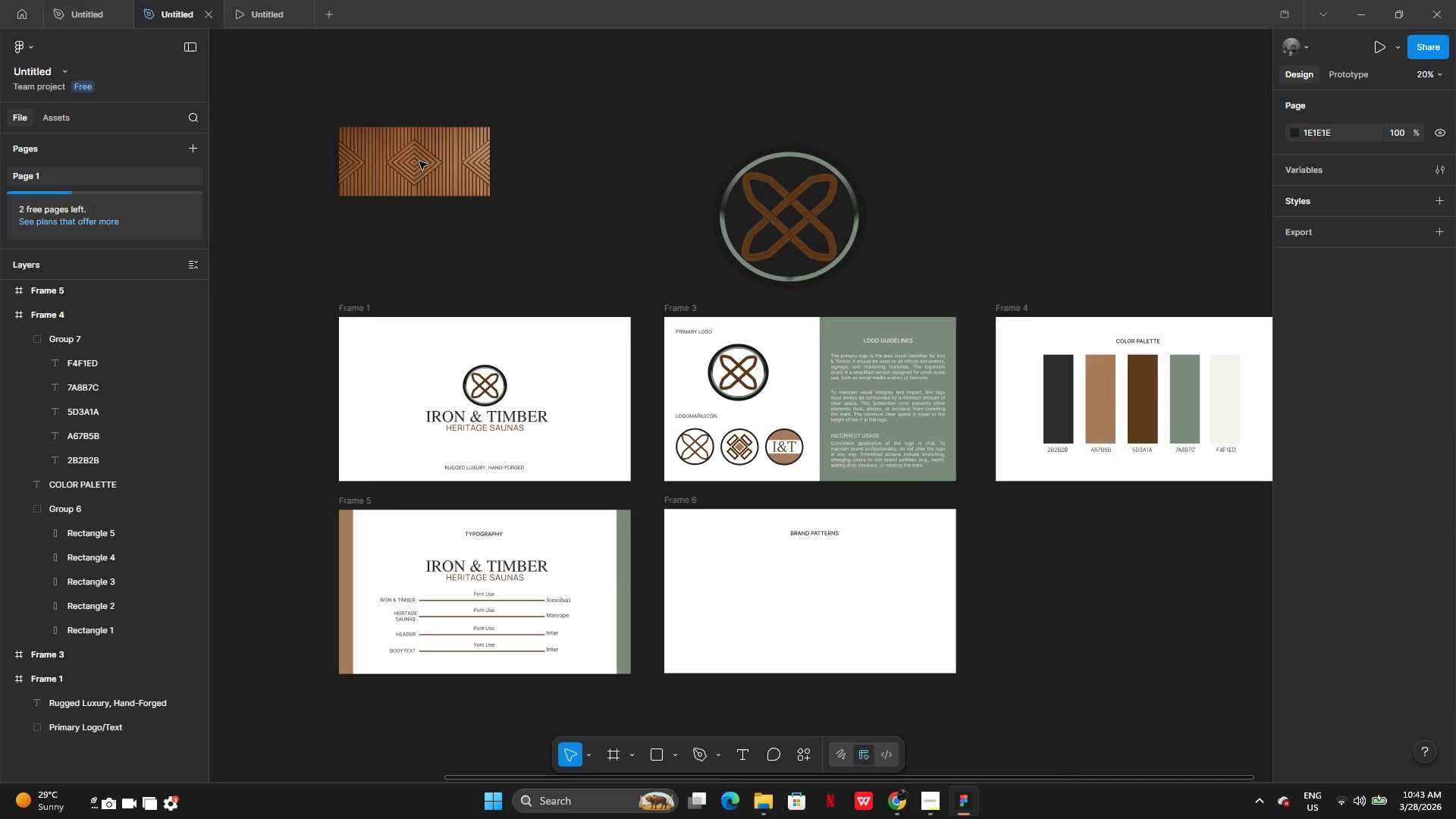 
triple_click([419, 162])
 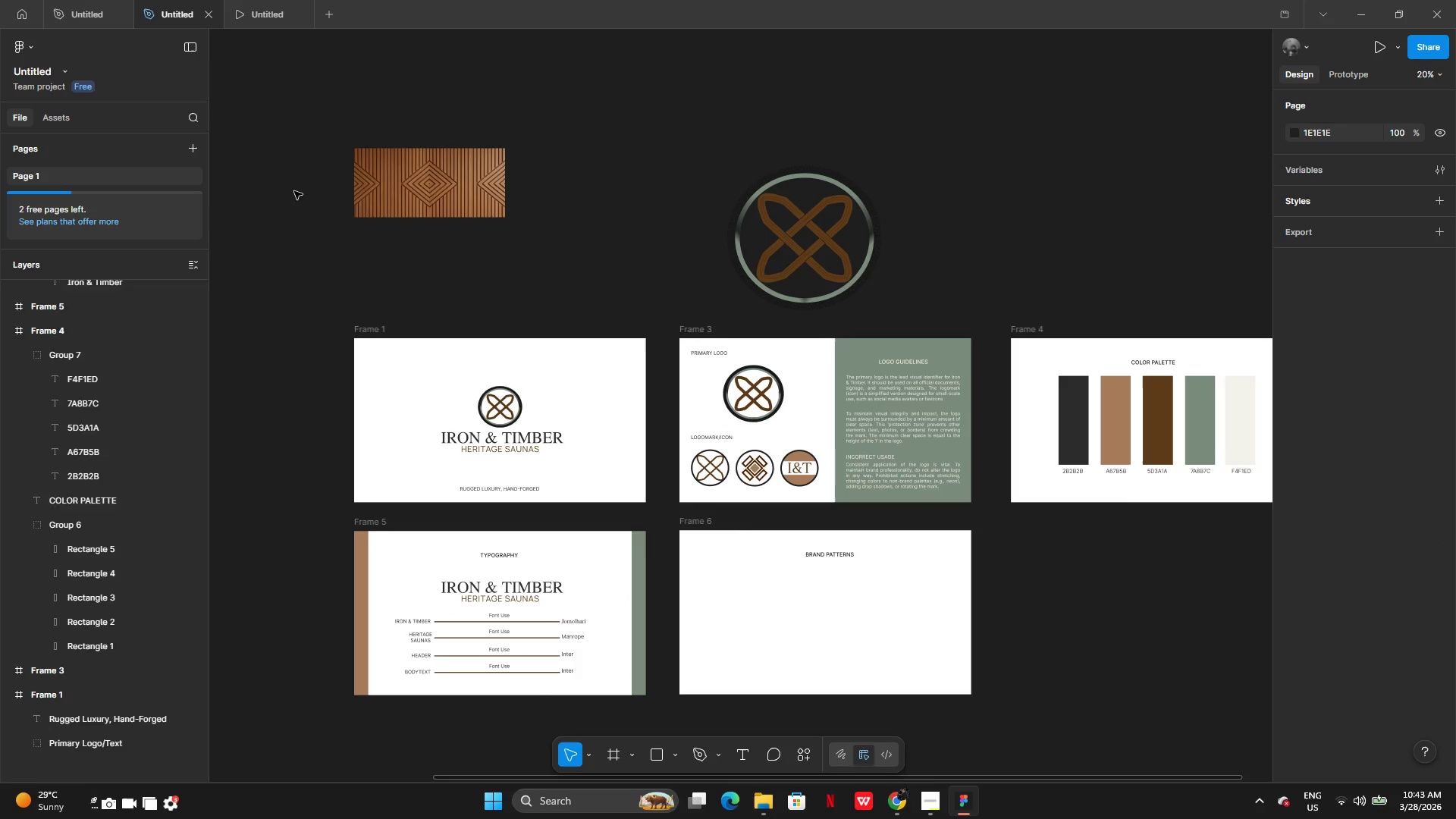 
double_click([394, 193])
 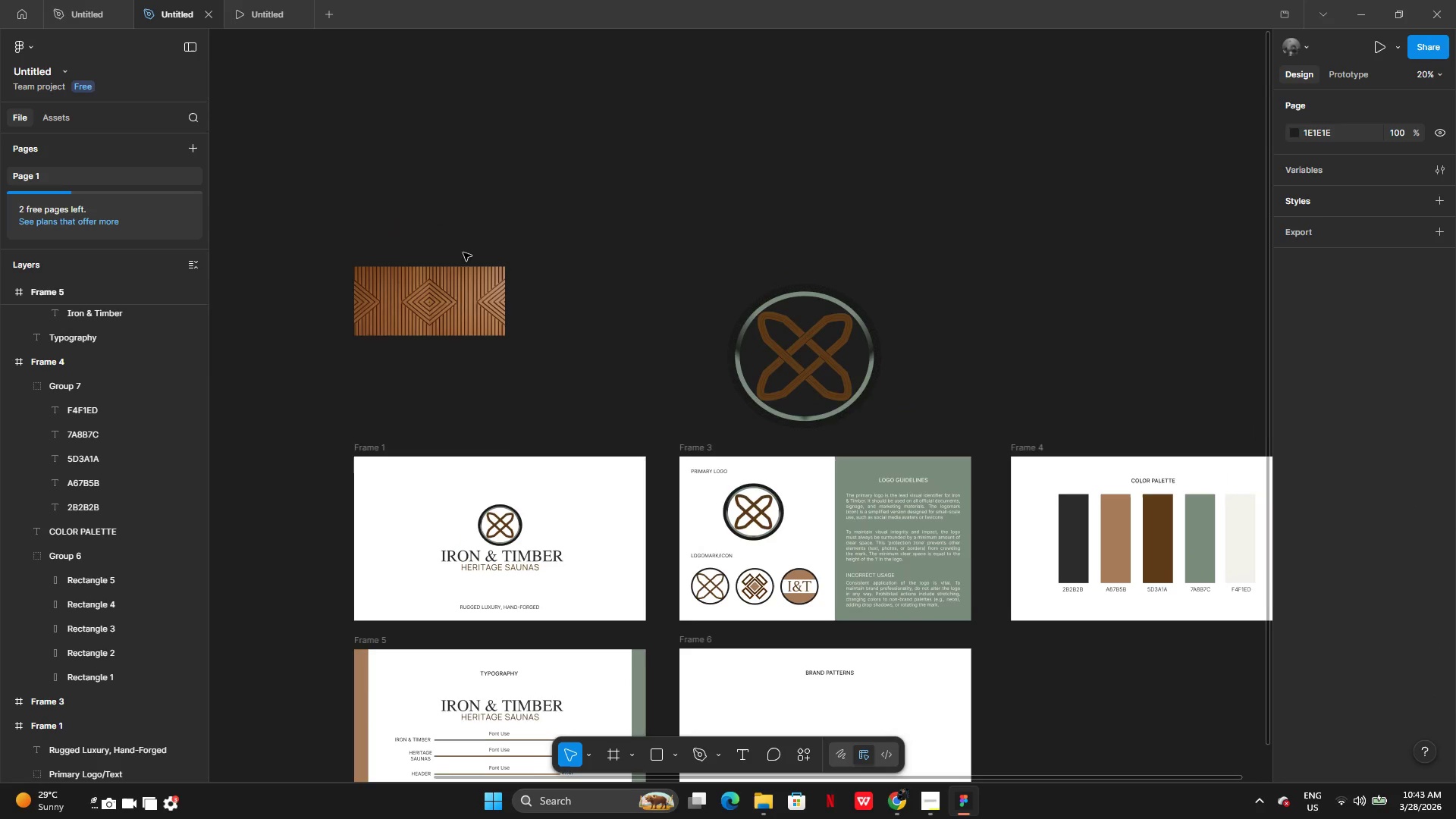 
left_click([448, 304])
 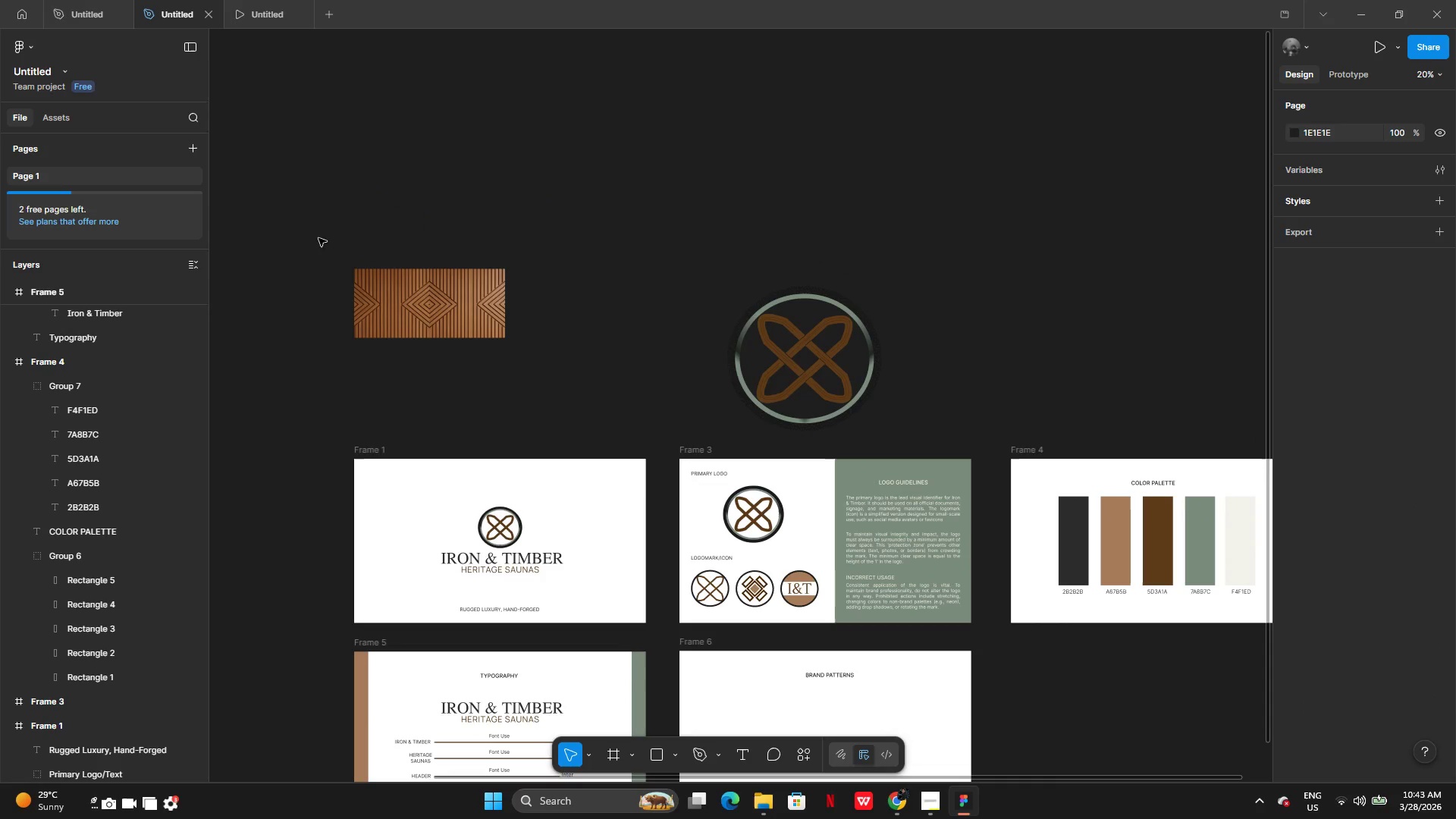 
left_click_drag(start_coordinate=[315, 237], to_coordinate=[487, 340])
 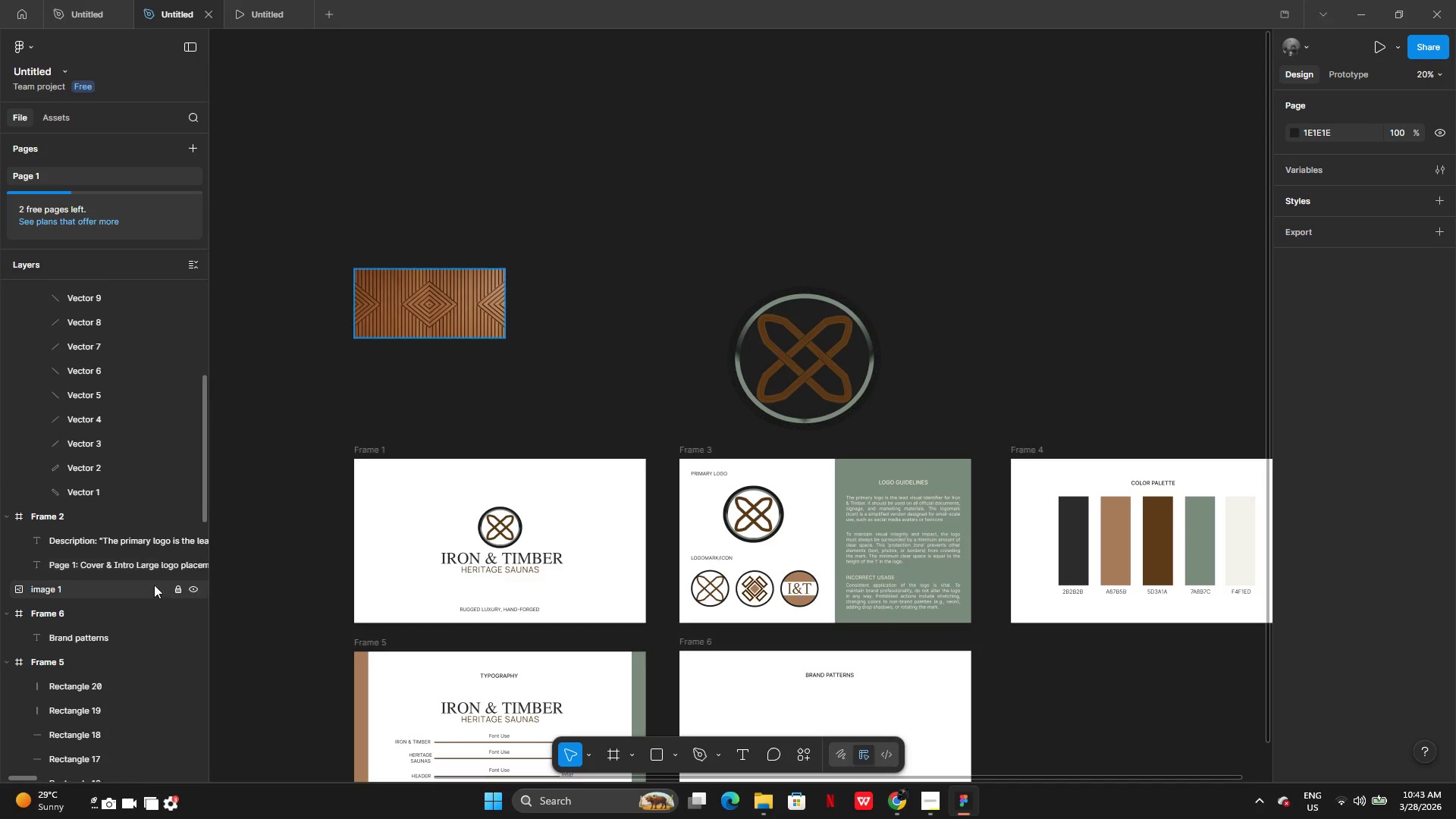 
left_click([177, 598])
 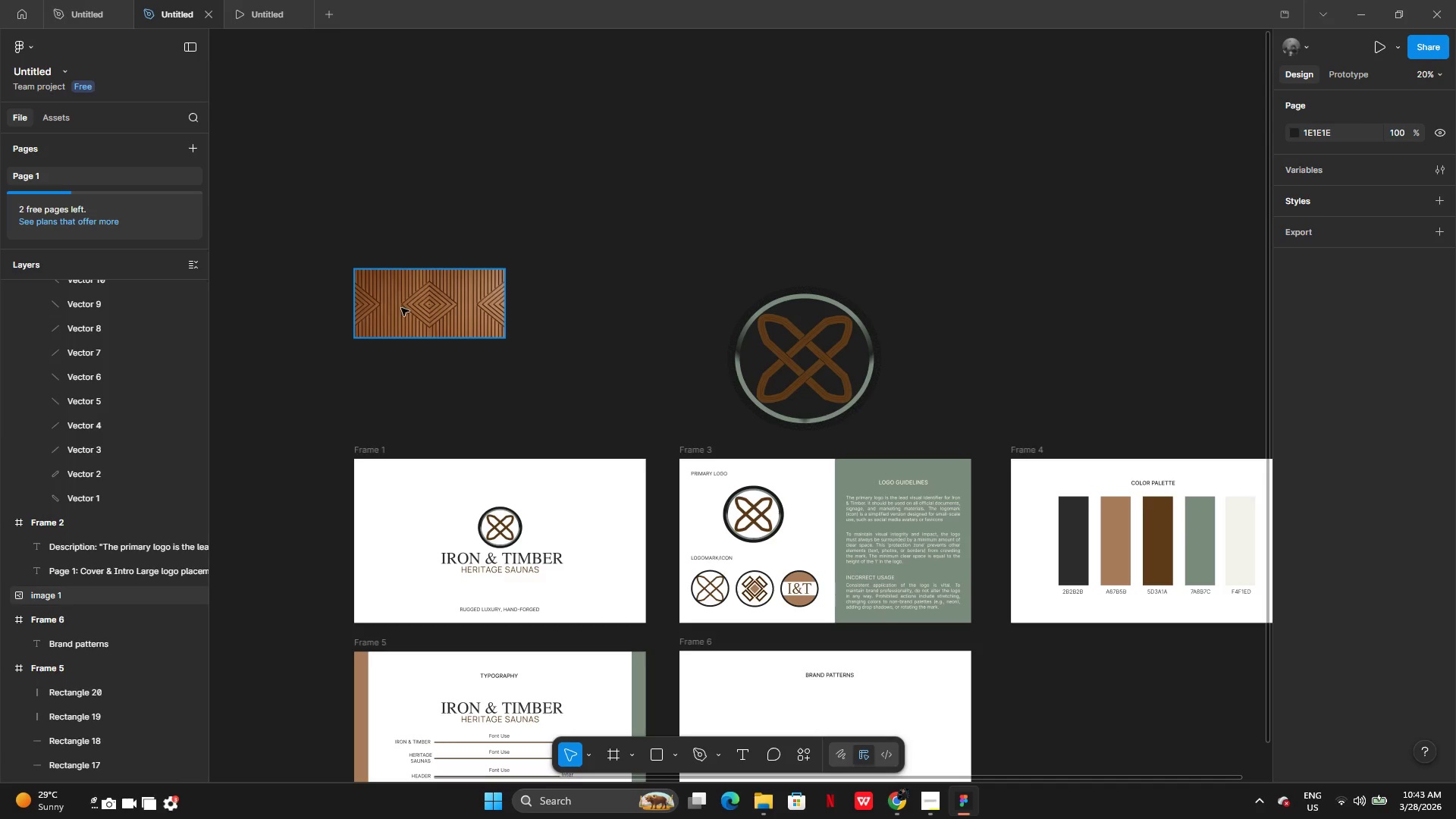 
left_click_drag(start_coordinate=[402, 308], to_coordinate=[666, 539])
 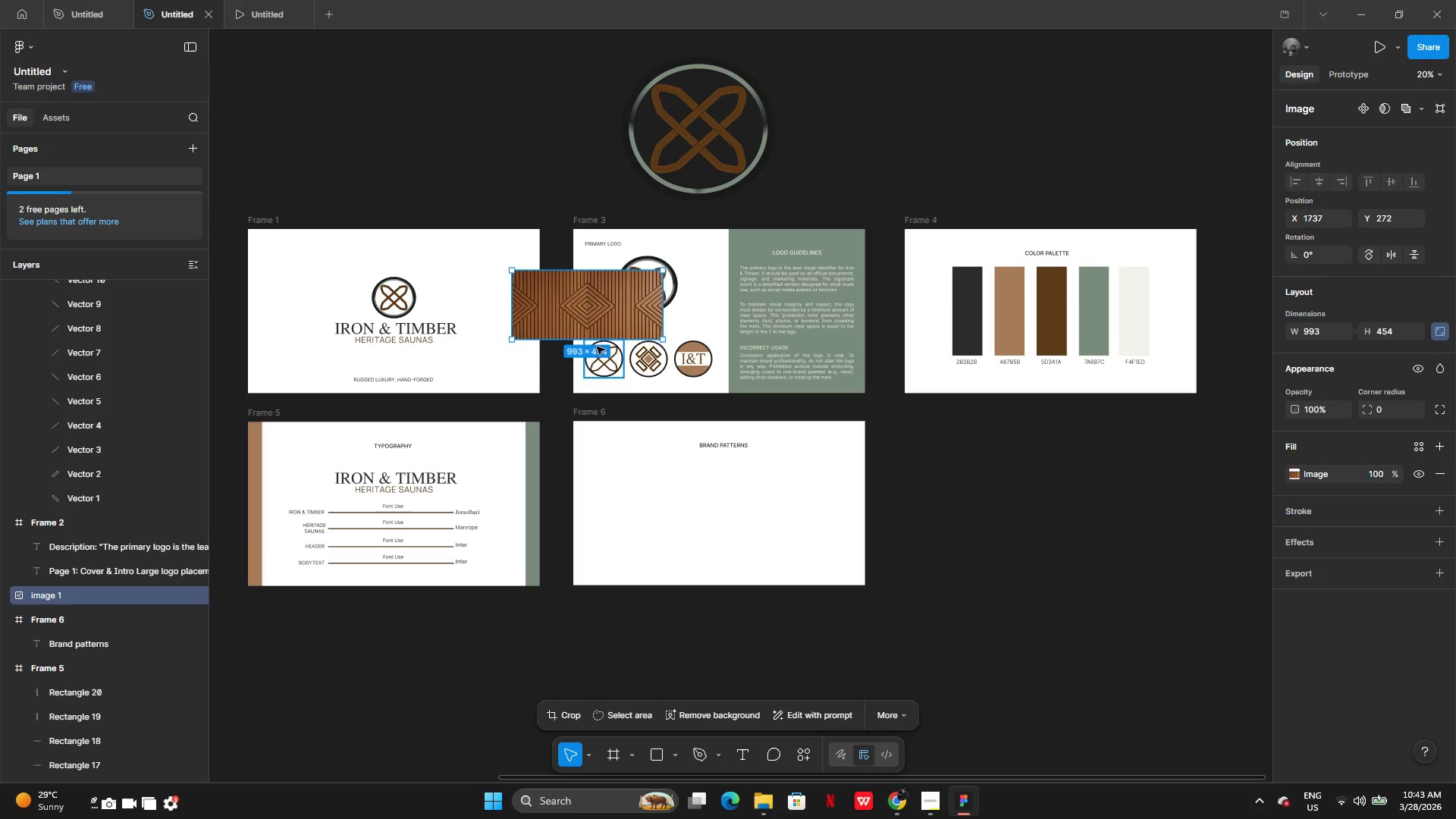 
left_click_drag(start_coordinate=[590, 312], to_coordinate=[710, 519])
 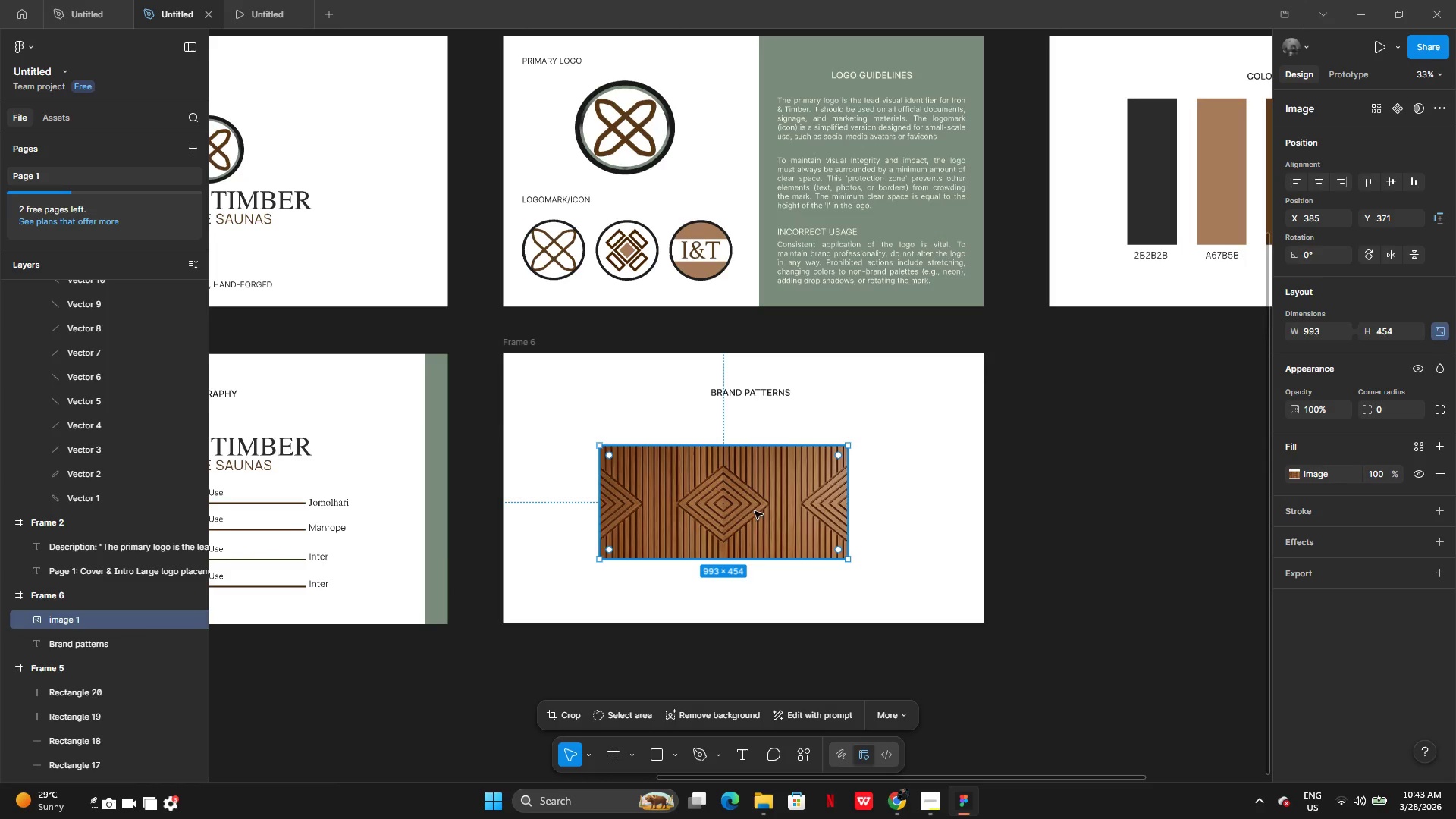 
left_click_drag(start_coordinate=[786, 510], to_coordinate=[733, 510])
 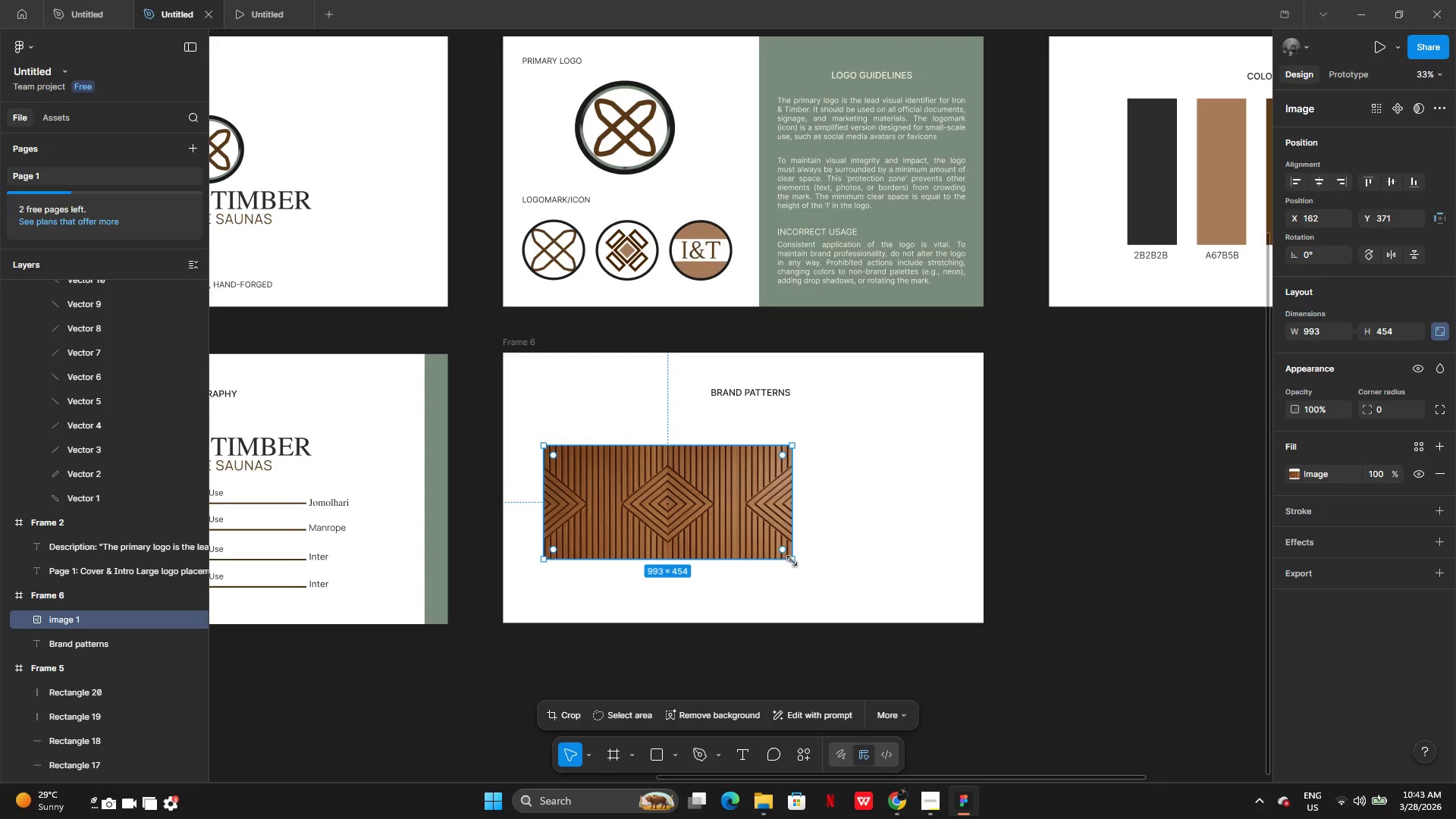 
left_click_drag(start_coordinate=[792, 560], to_coordinate=[724, 534])
 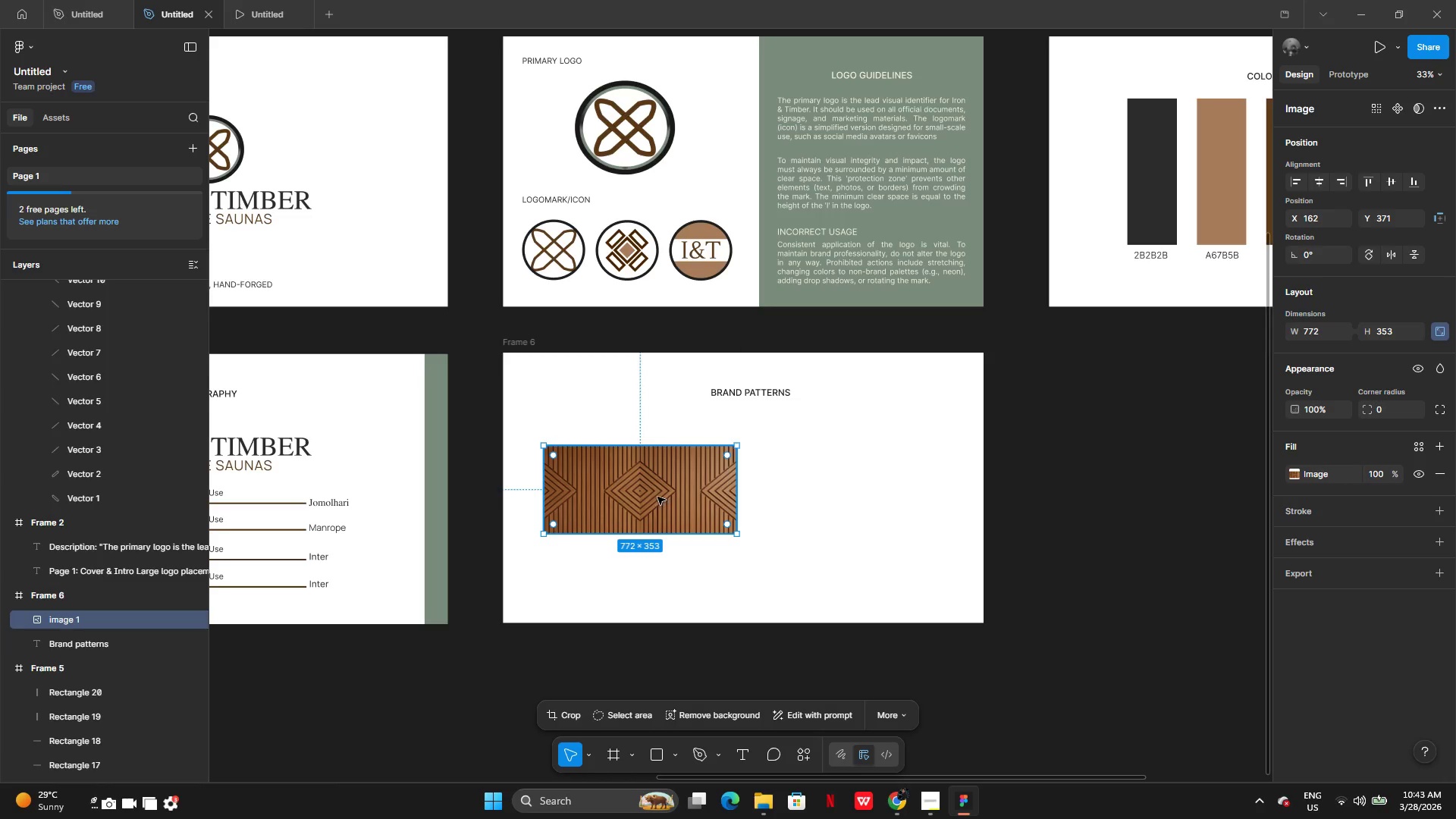 
left_click_drag(start_coordinate=[657, 497], to_coordinate=[852, 499])
 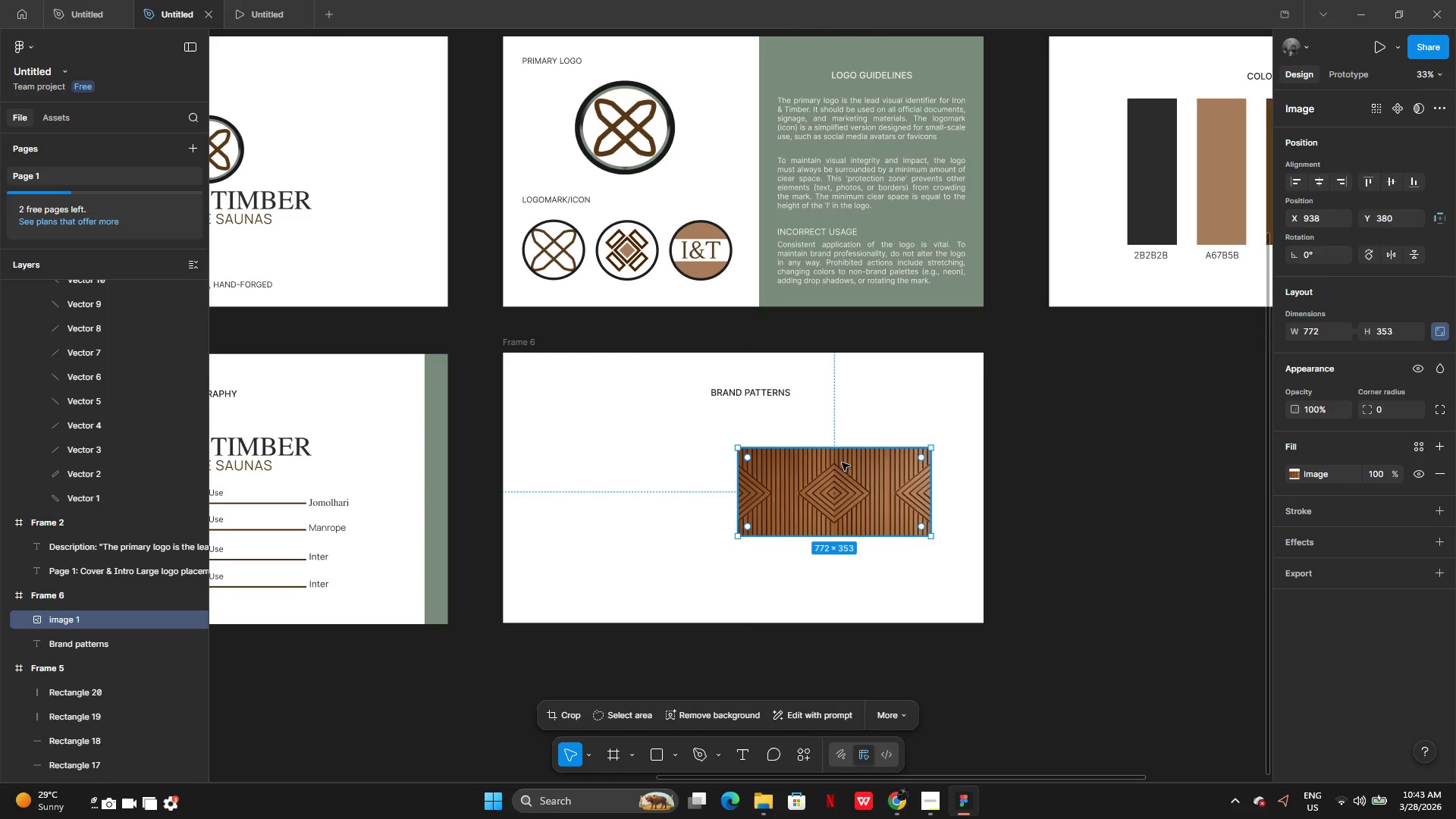 
left_click_drag(start_coordinate=[836, 470], to_coordinate=[835, 477])
 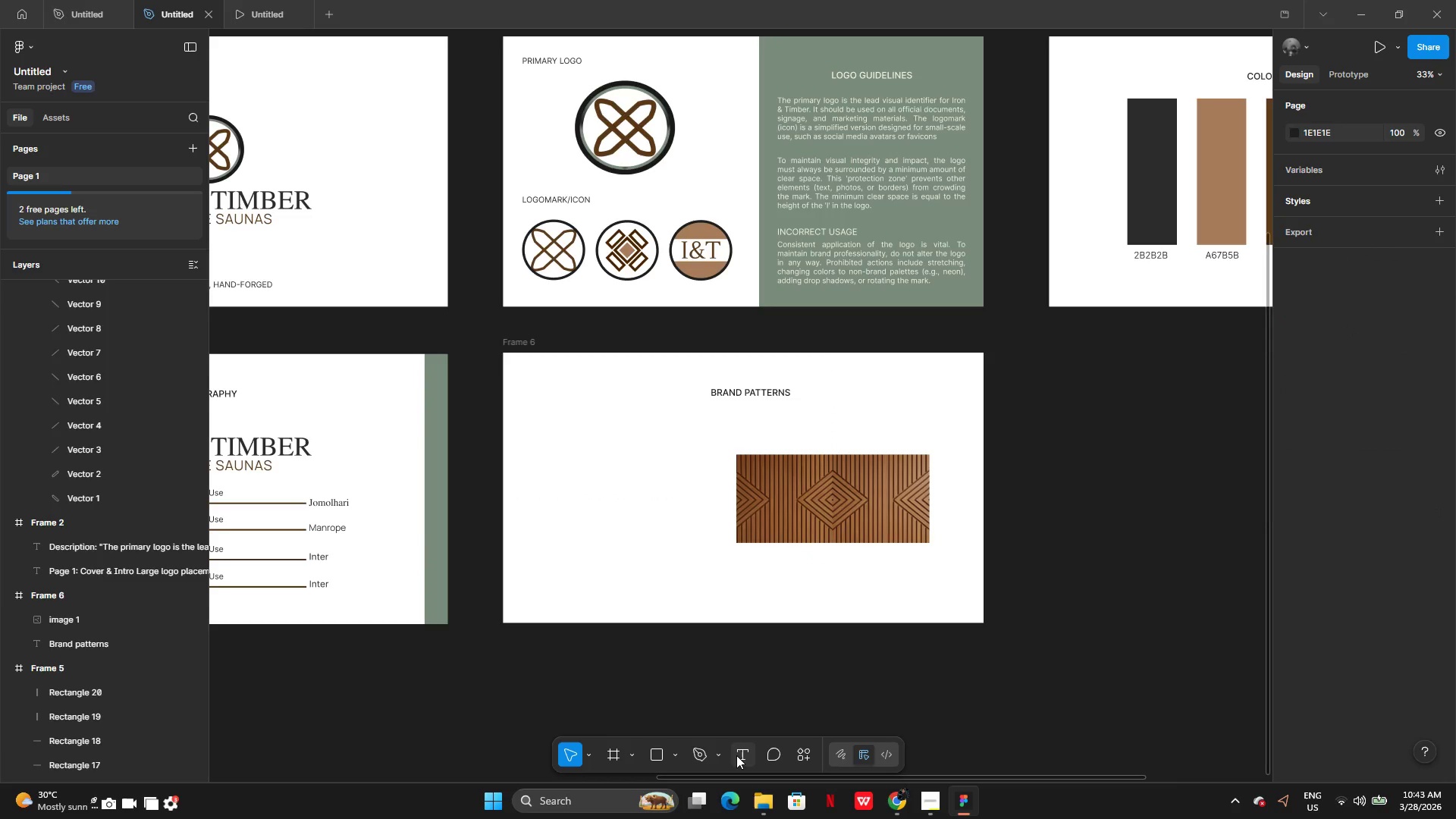 
left_click([796, 755])
 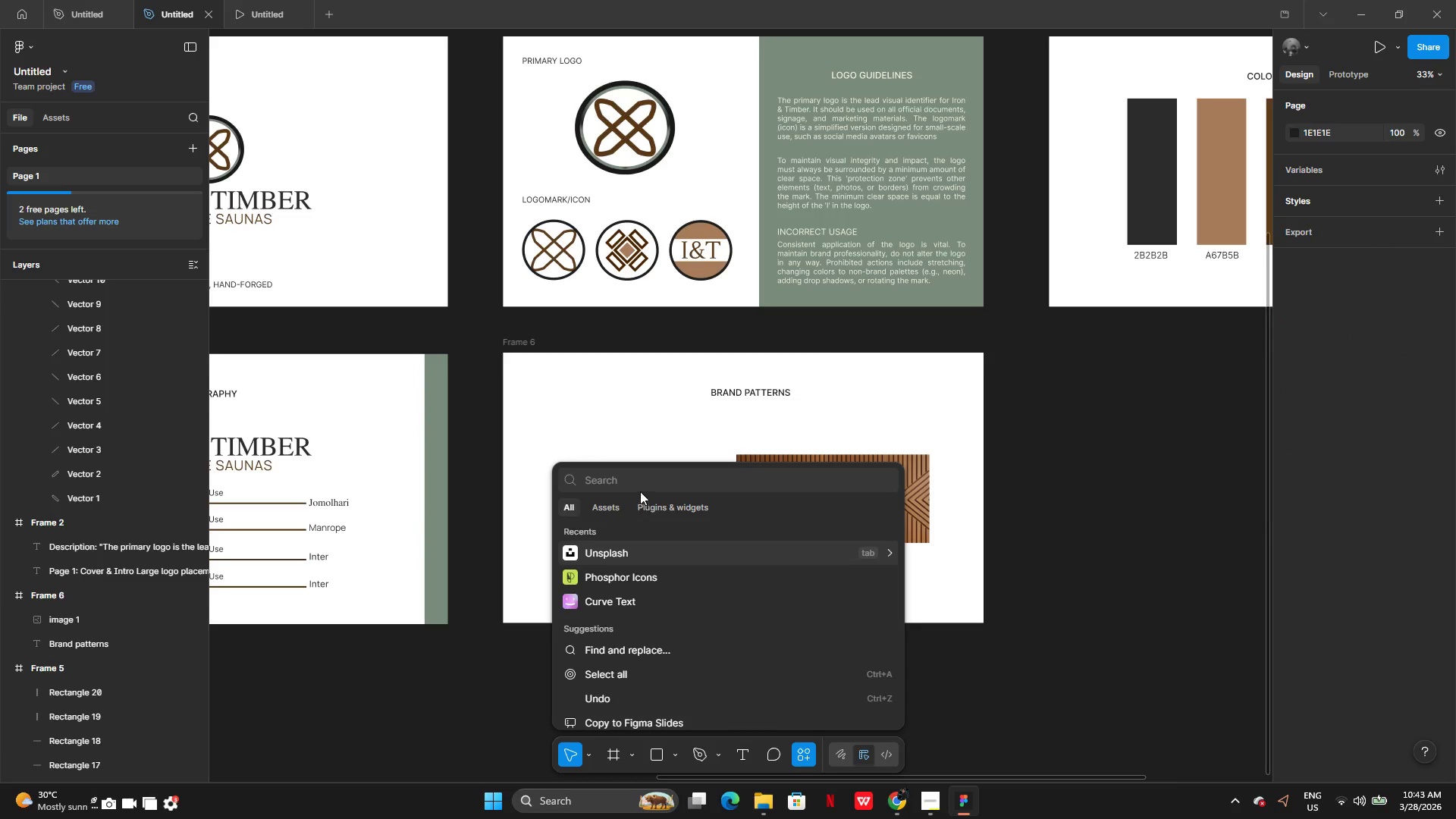 
left_click([636, 483])
 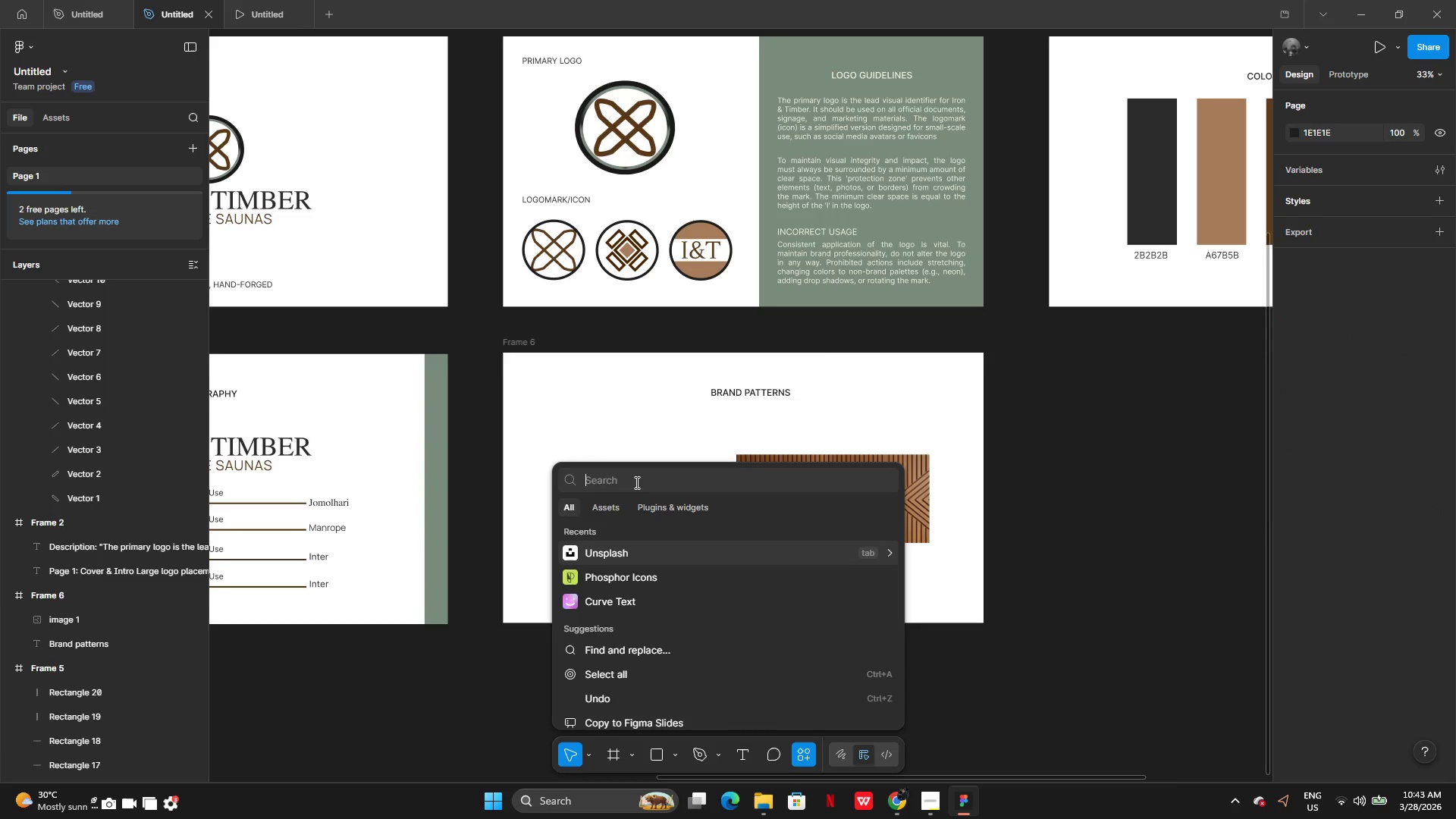 
key(W)
 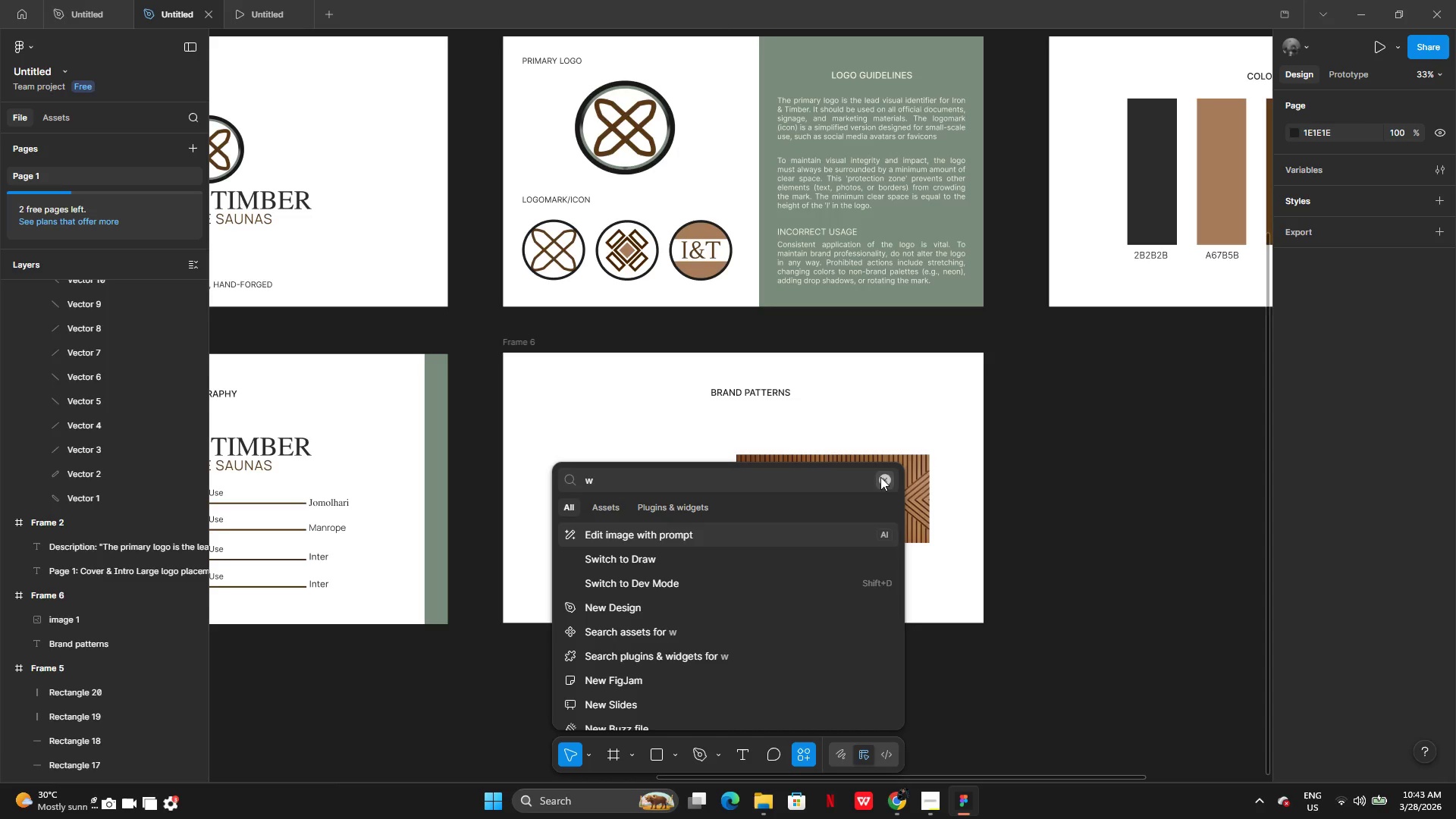 
left_click([669, 570])
 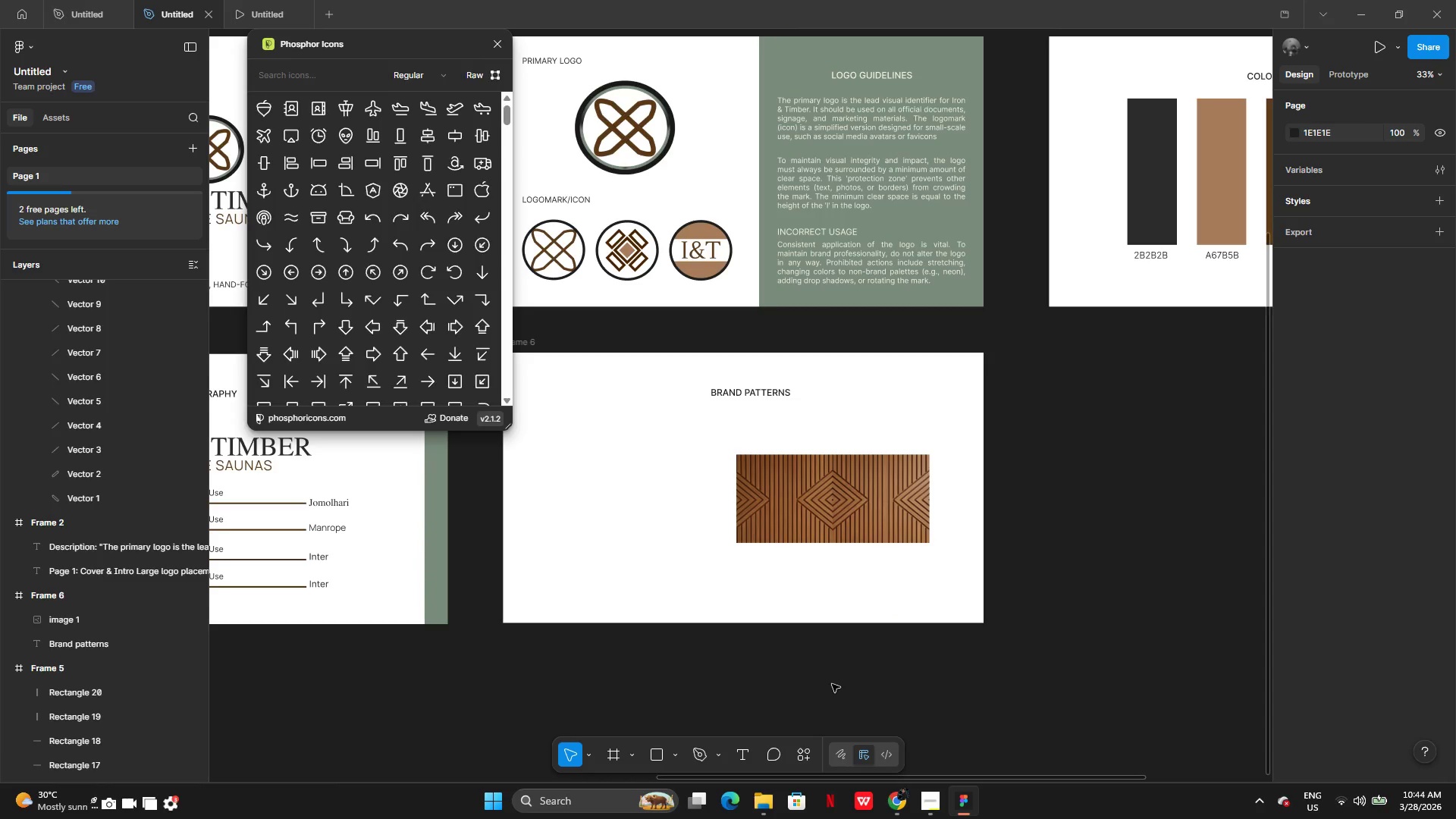 
wait(5.94)
 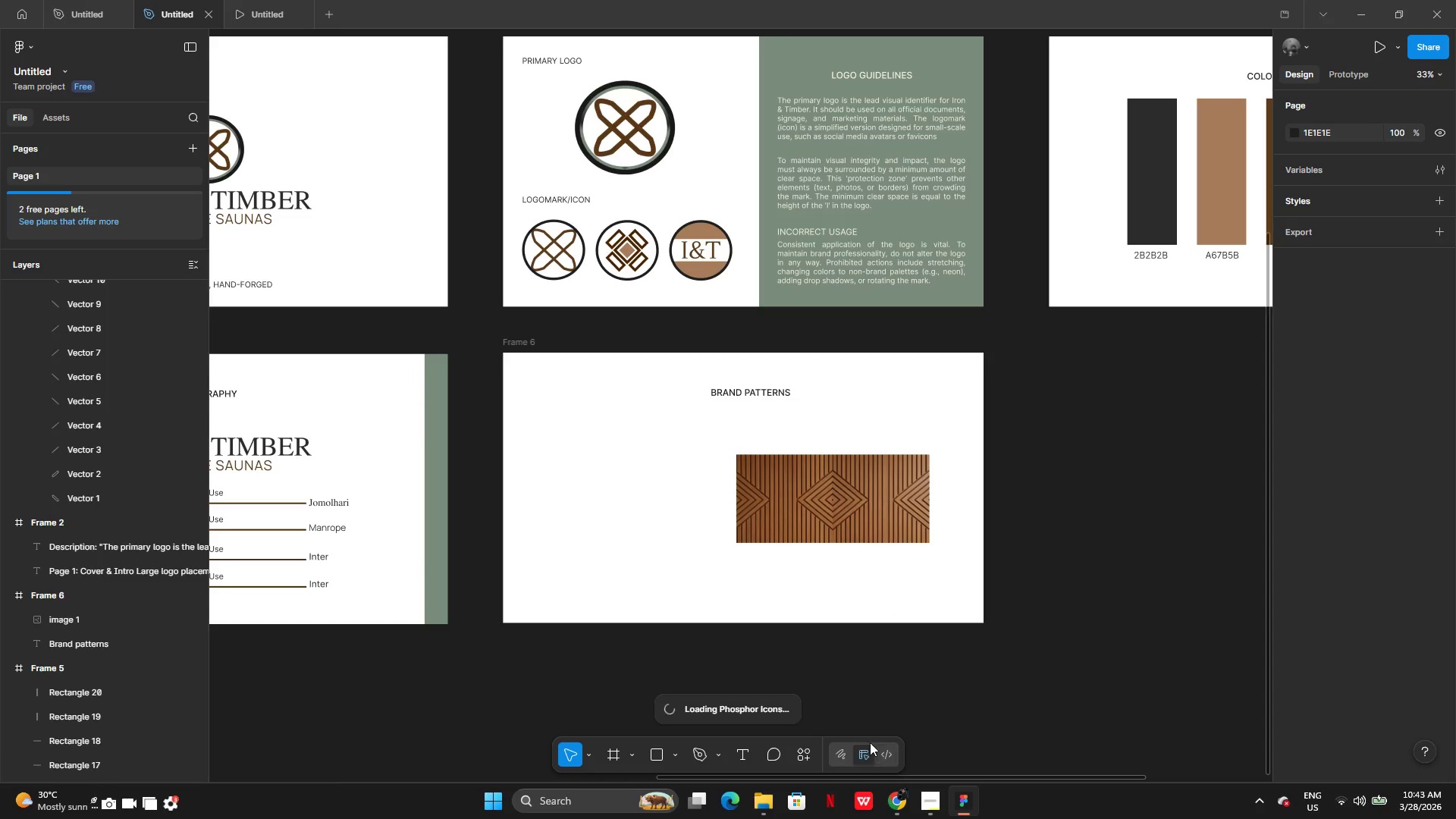 
left_click([491, 46])
 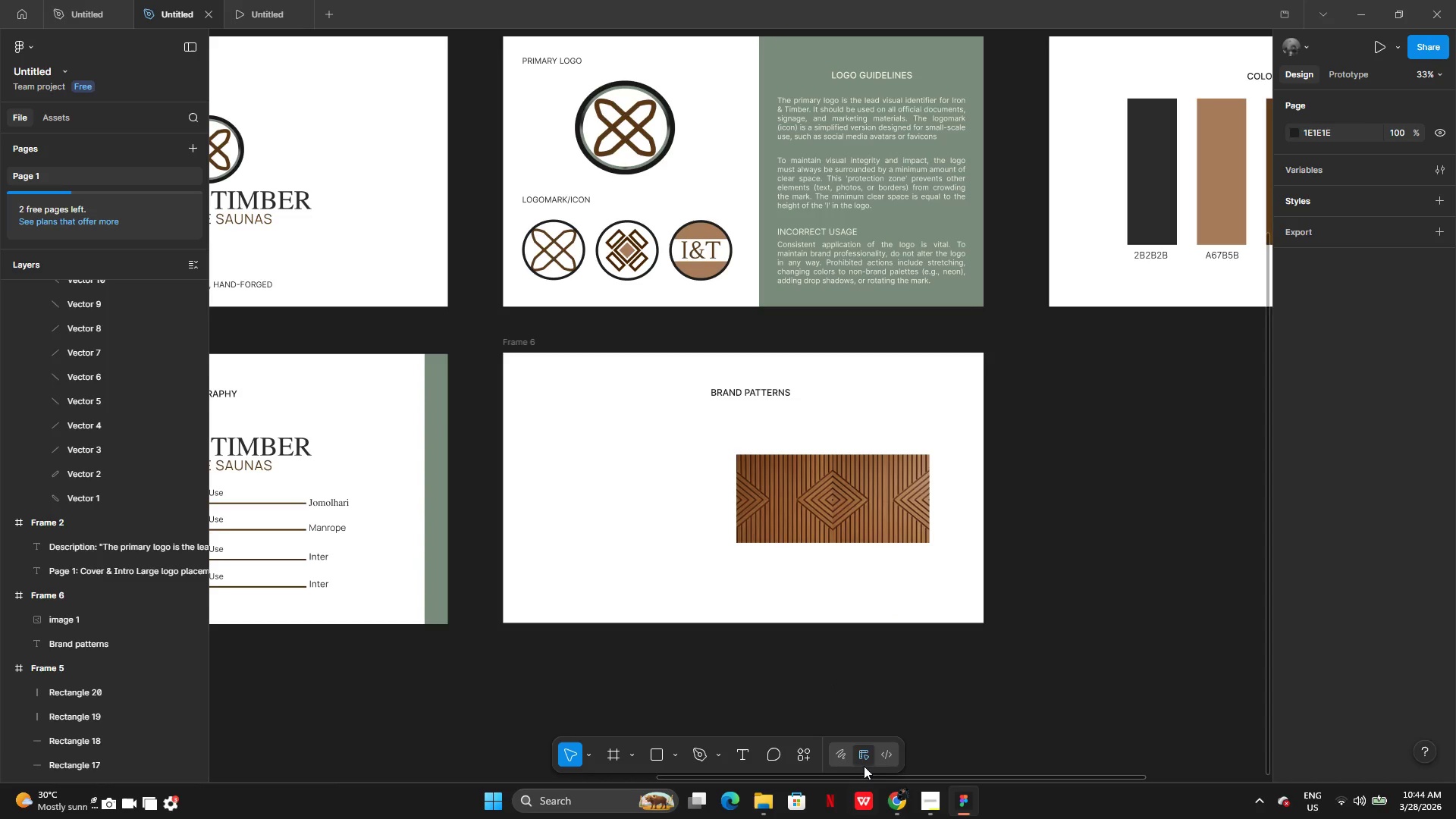 
left_click([808, 755])
 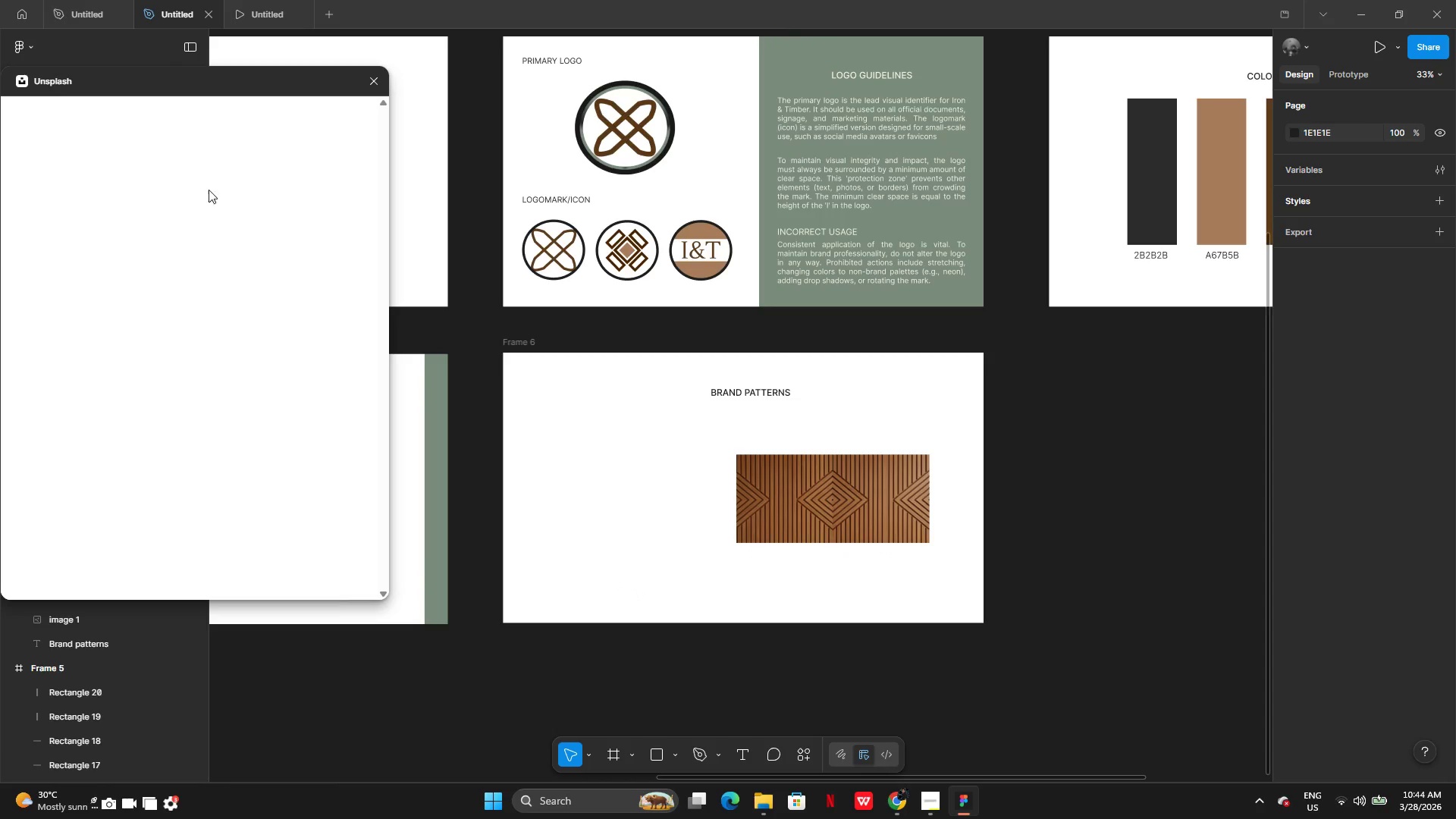 
left_click([161, 162])
 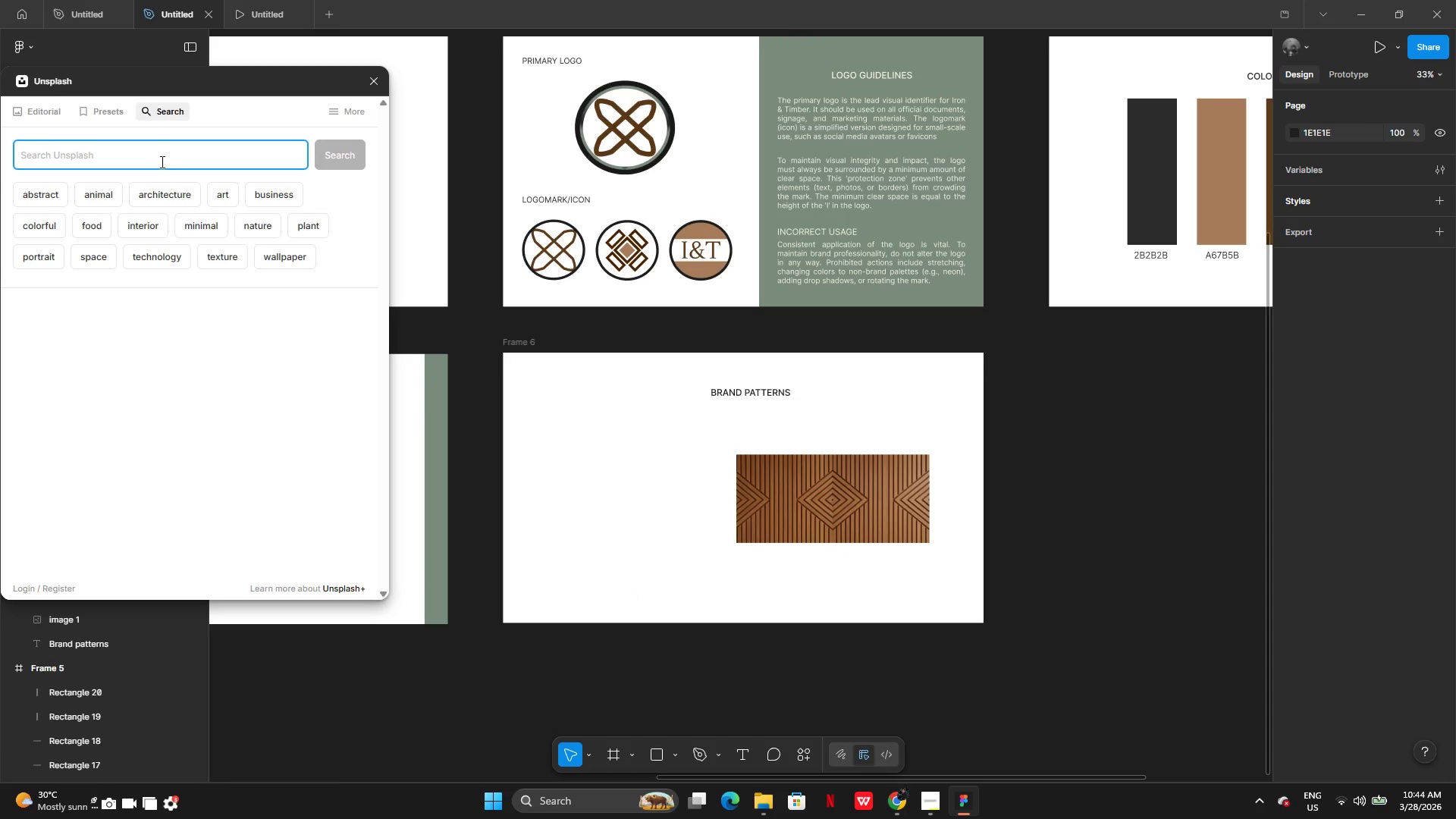 
key(W)
 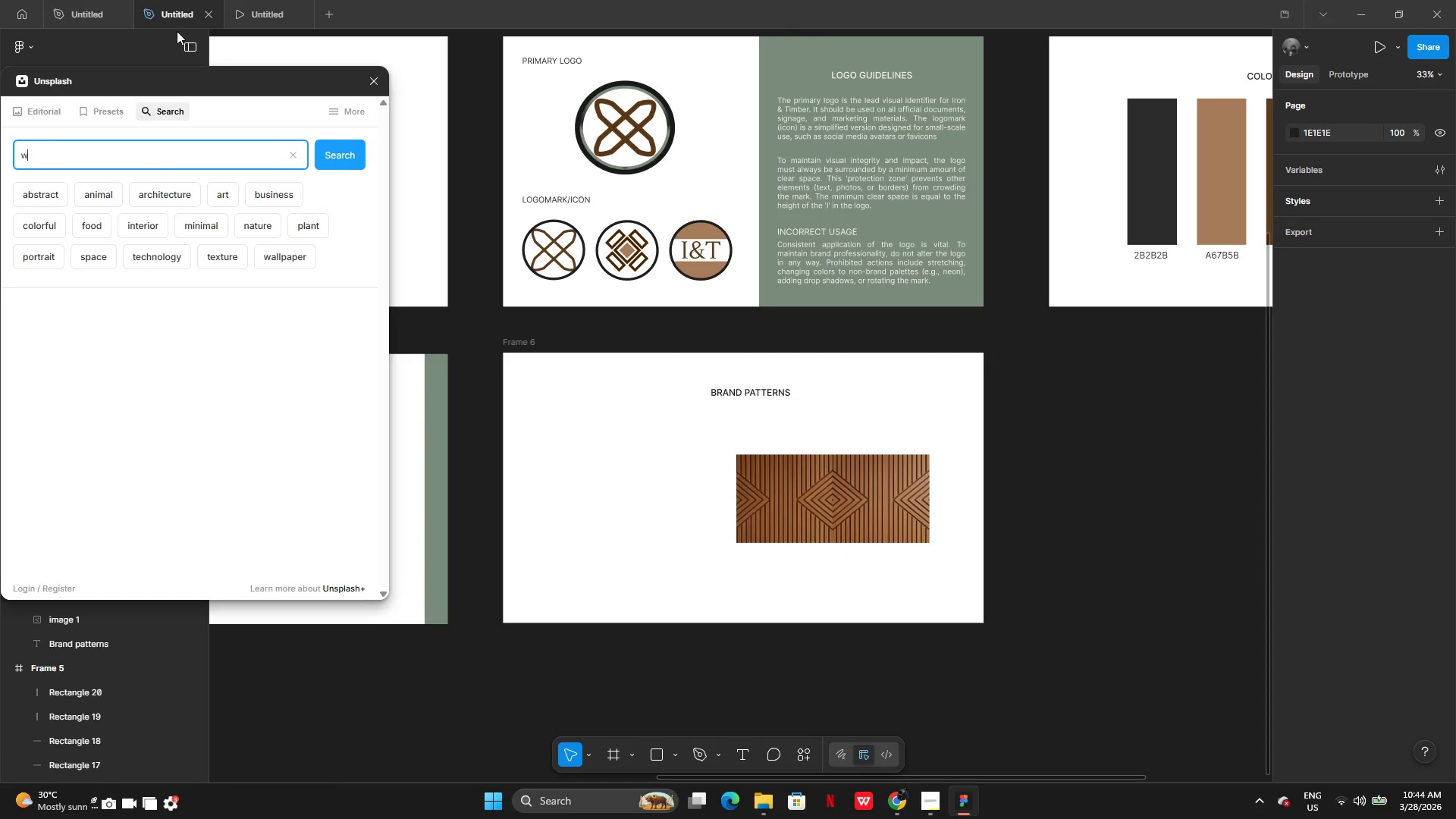 
type(ood texty)
key(Backspace)
type(ure)
 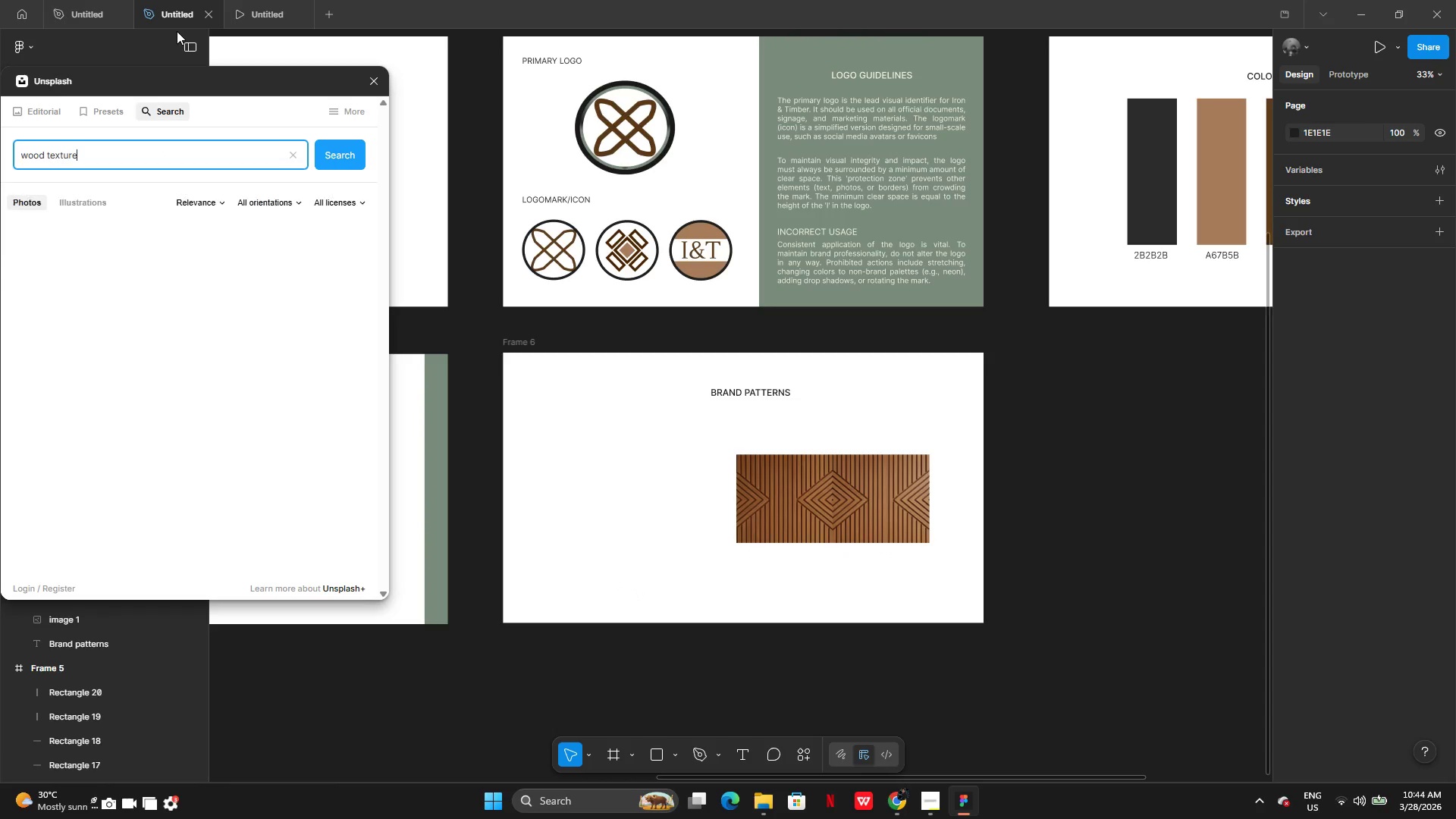 
key(Enter)
 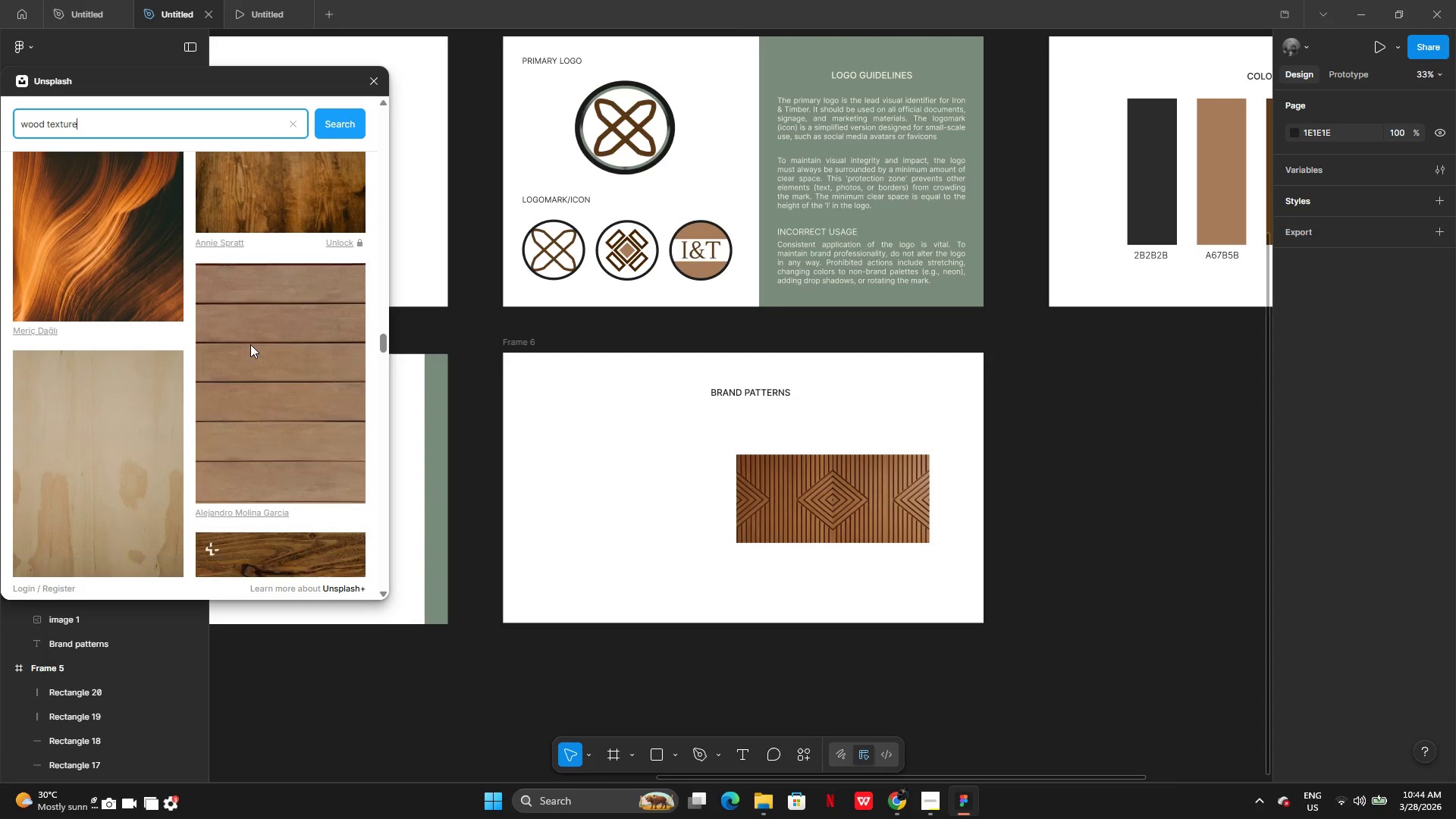 
wait(25.94)
 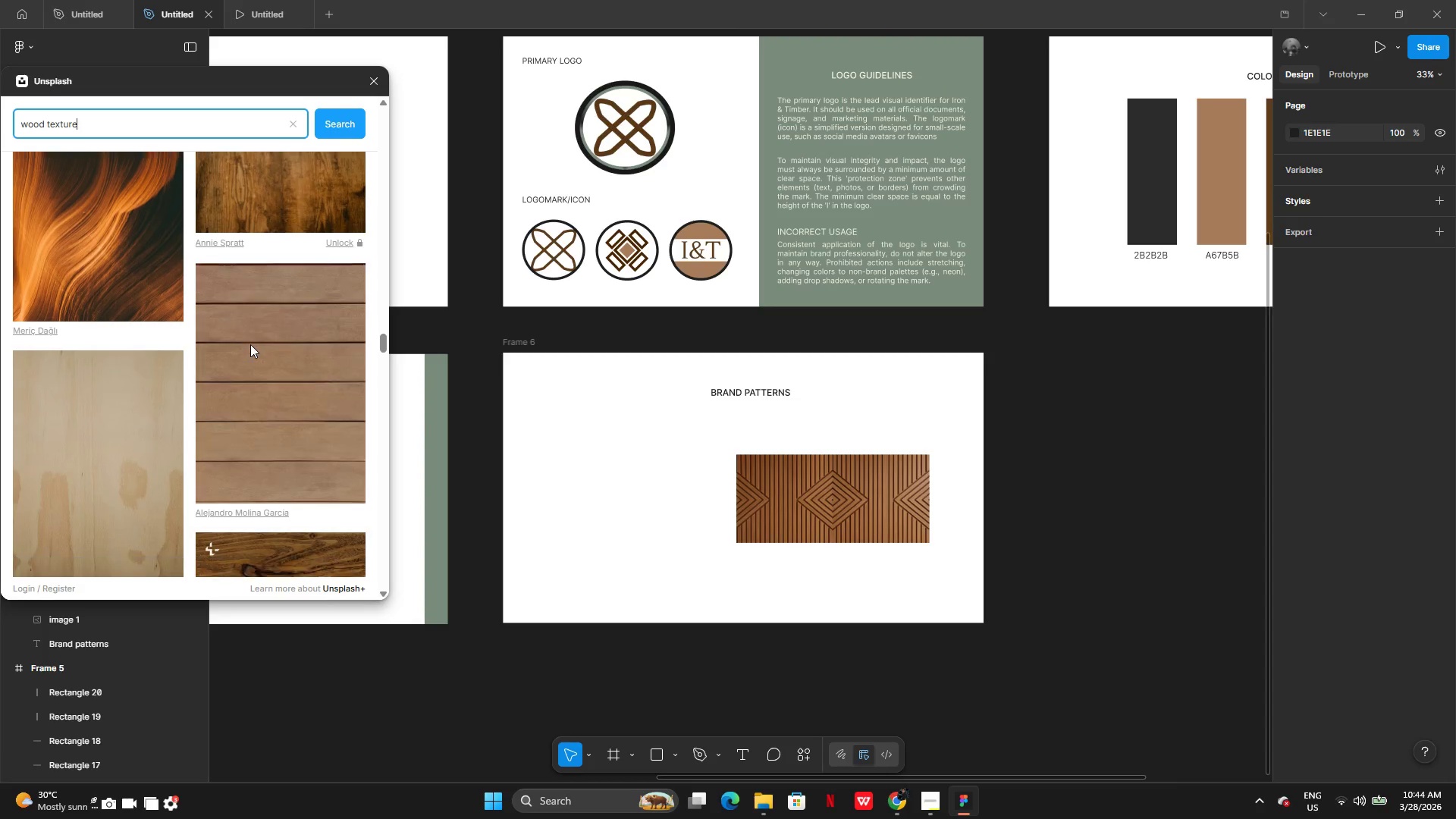 
left_click_drag(start_coordinate=[268, 180], to_coordinate=[827, 542])
 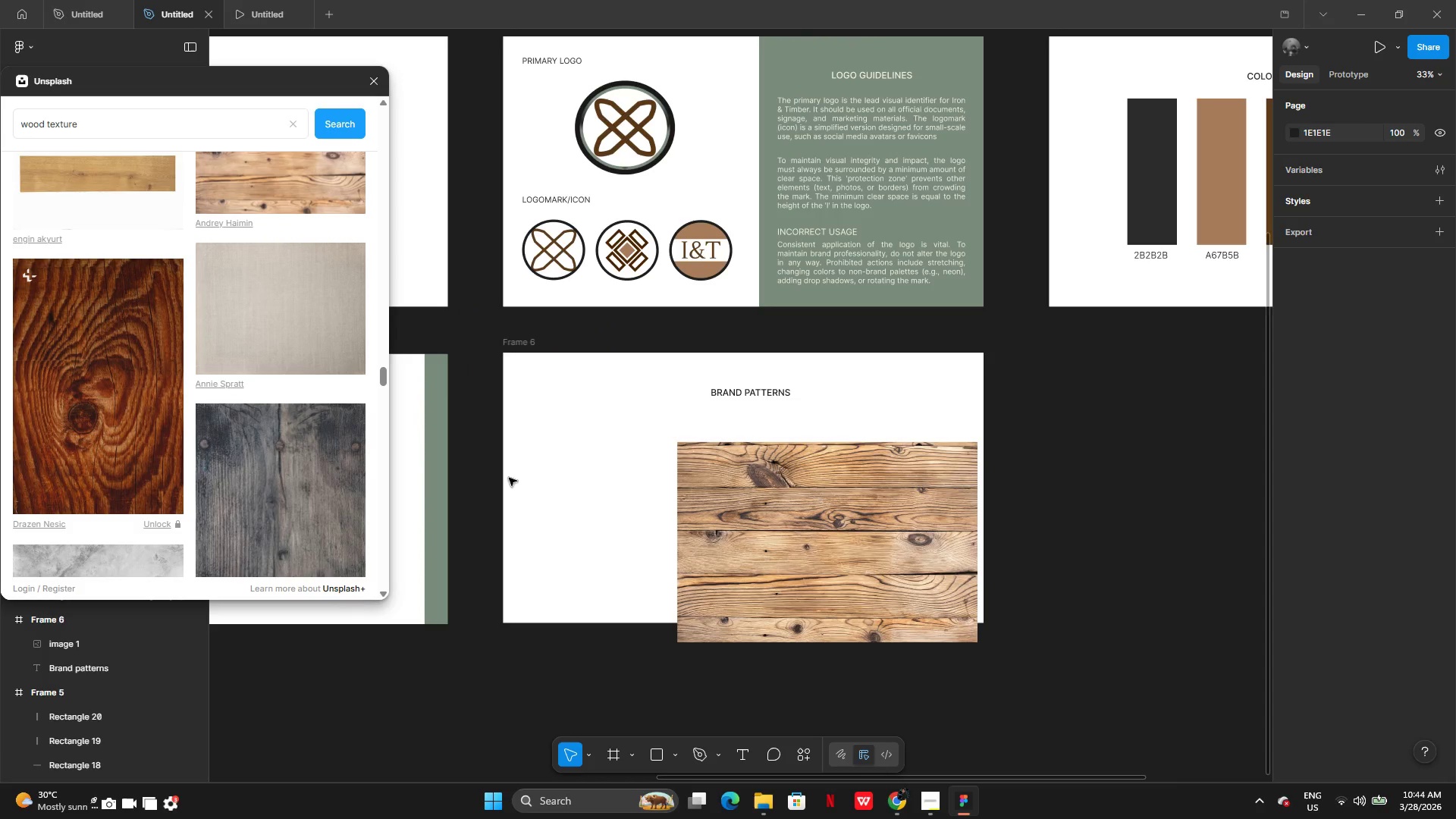 
left_click_drag(start_coordinate=[832, 577], to_coordinate=[654, 529])
 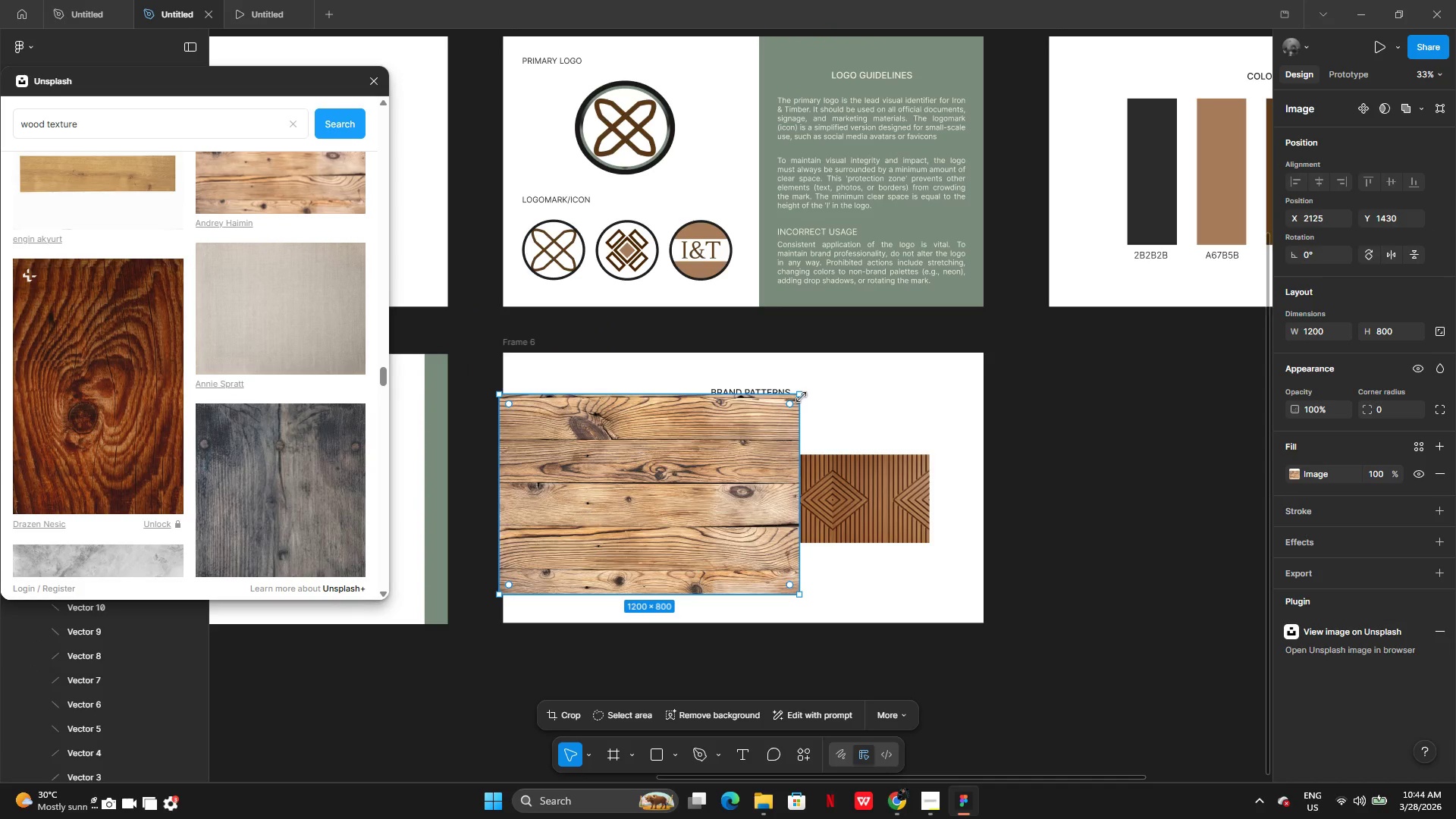 
left_click_drag(start_coordinate=[802, 397], to_coordinate=[671, 482])
 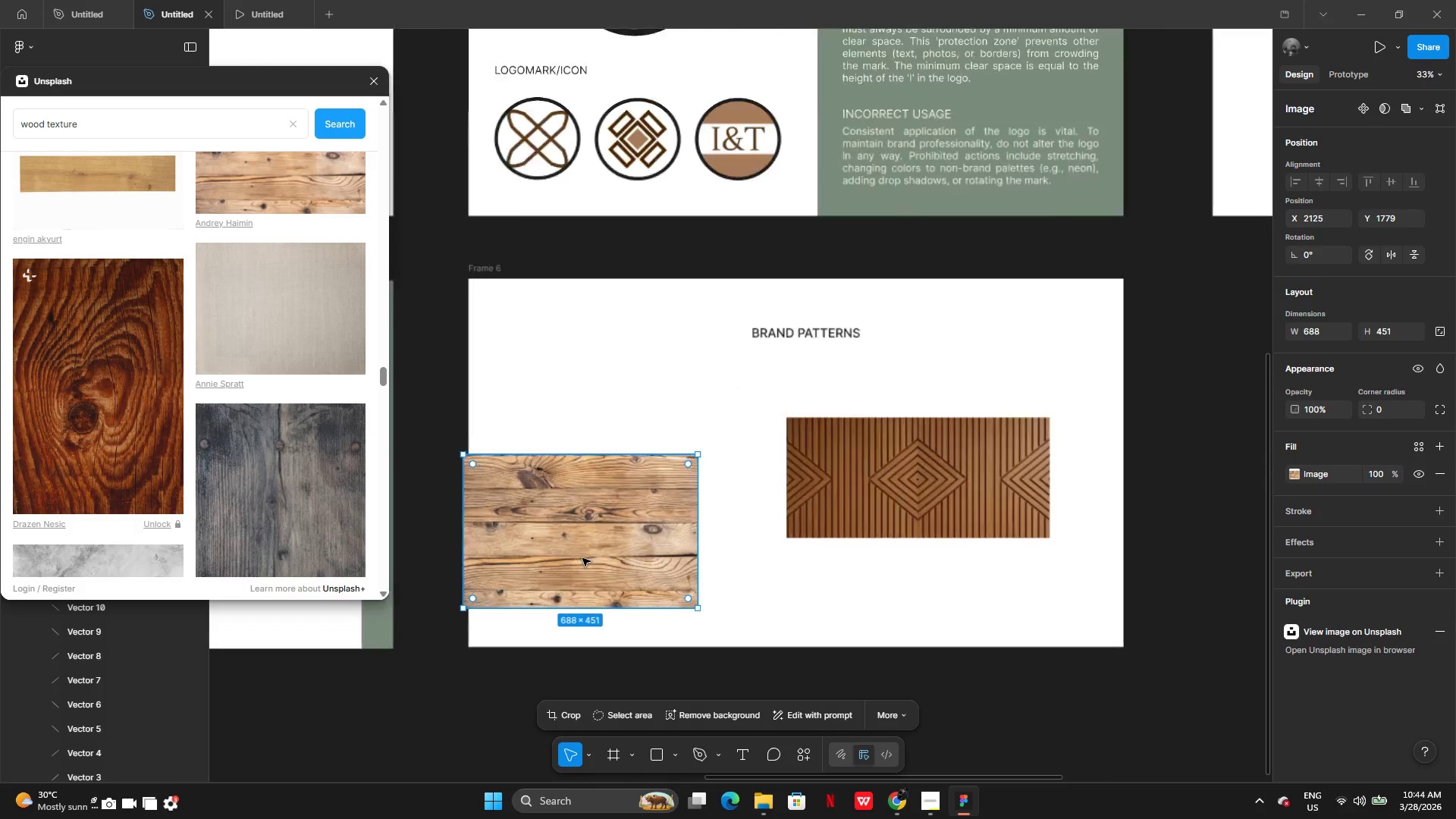 
left_click_drag(start_coordinate=[575, 559], to_coordinate=[927, 516])
 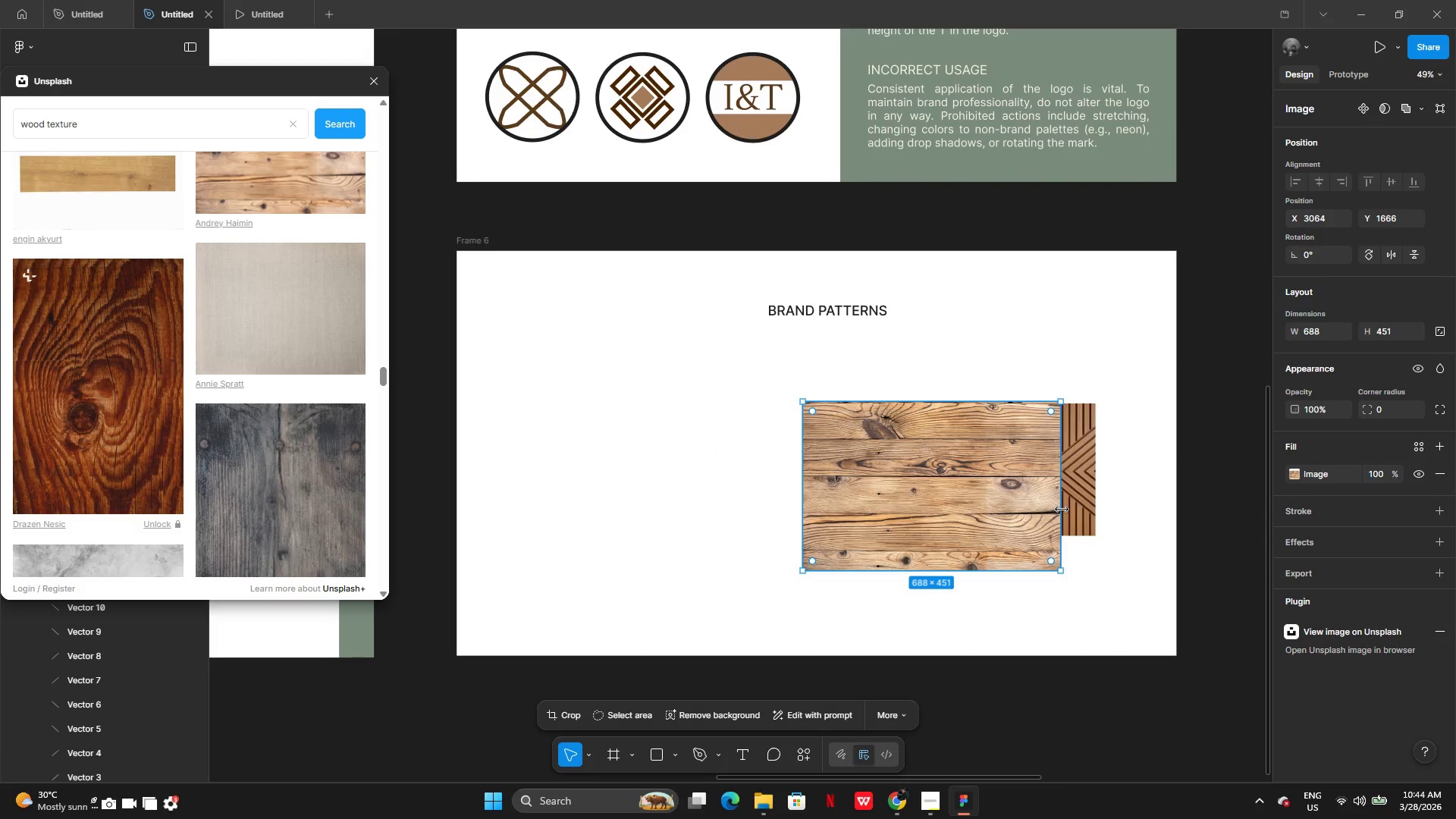 
left_click_drag(start_coordinate=[1062, 510], to_coordinate=[1099, 510])
 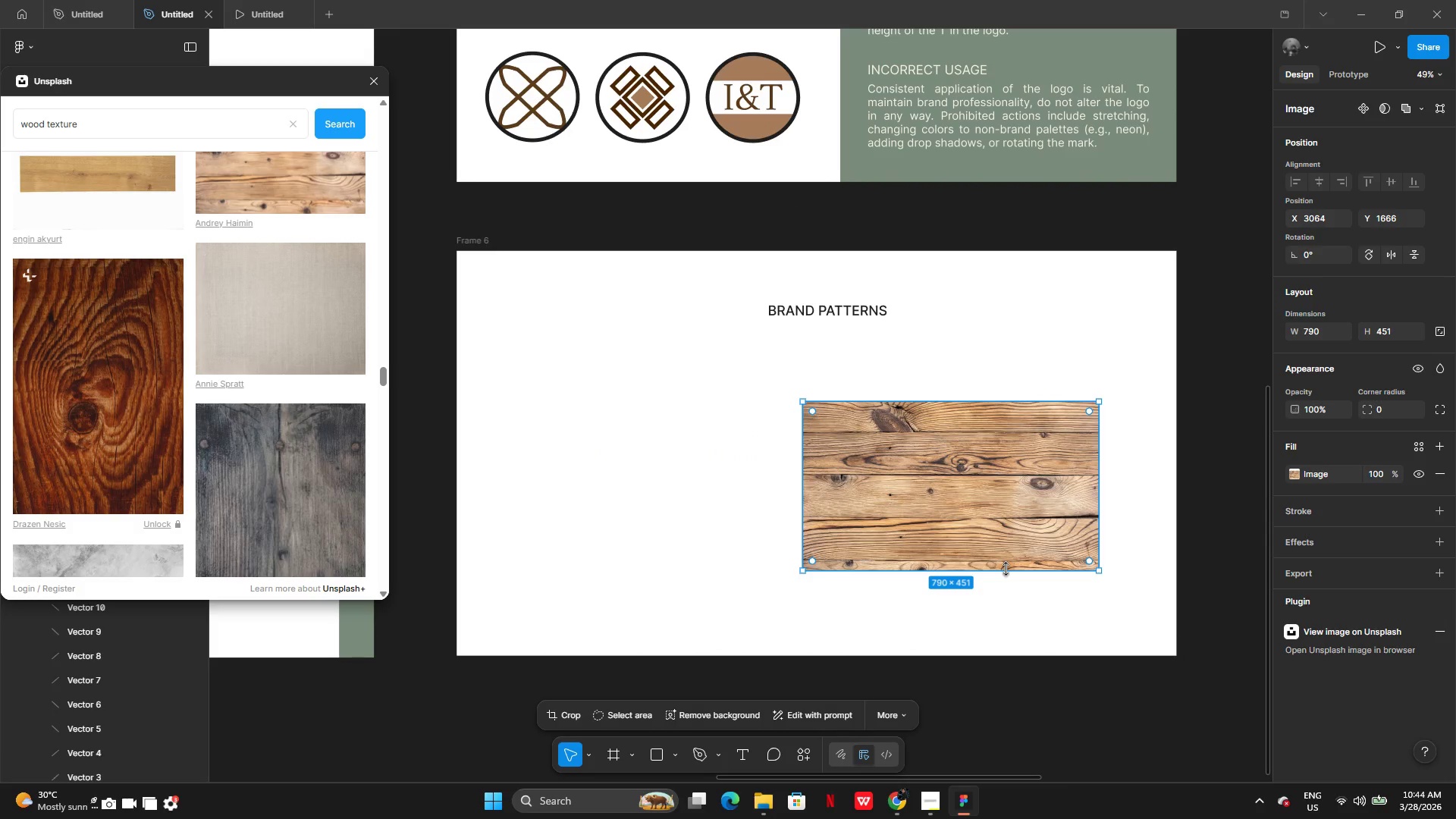 
left_click_drag(start_coordinate=[1006, 569], to_coordinate=[1000, 538])
 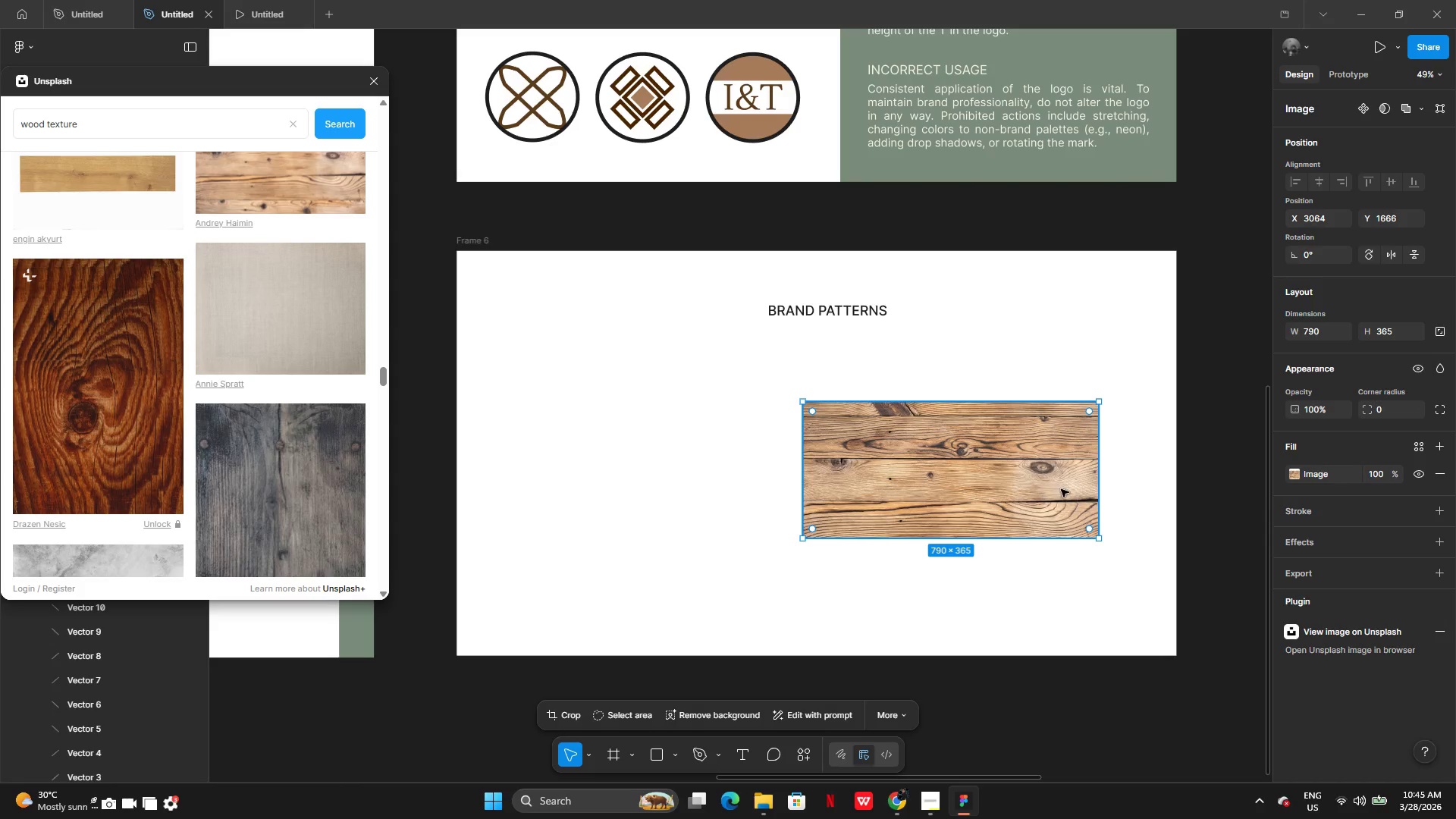 
left_click_drag(start_coordinate=[1061, 489], to_coordinate=[742, 494])
 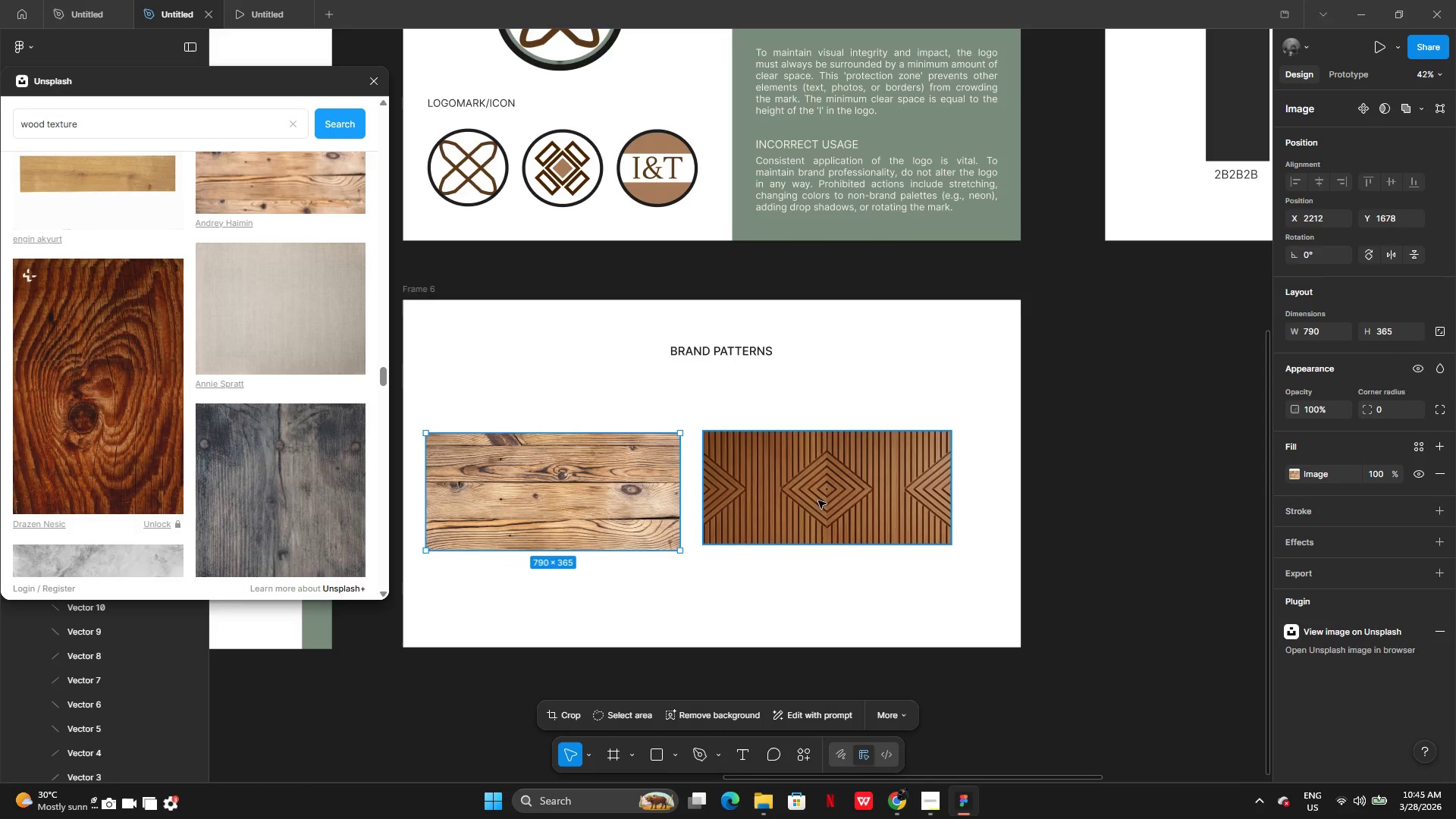 
left_click_drag(start_coordinate=[903, 510], to_coordinate=[934, 511])
 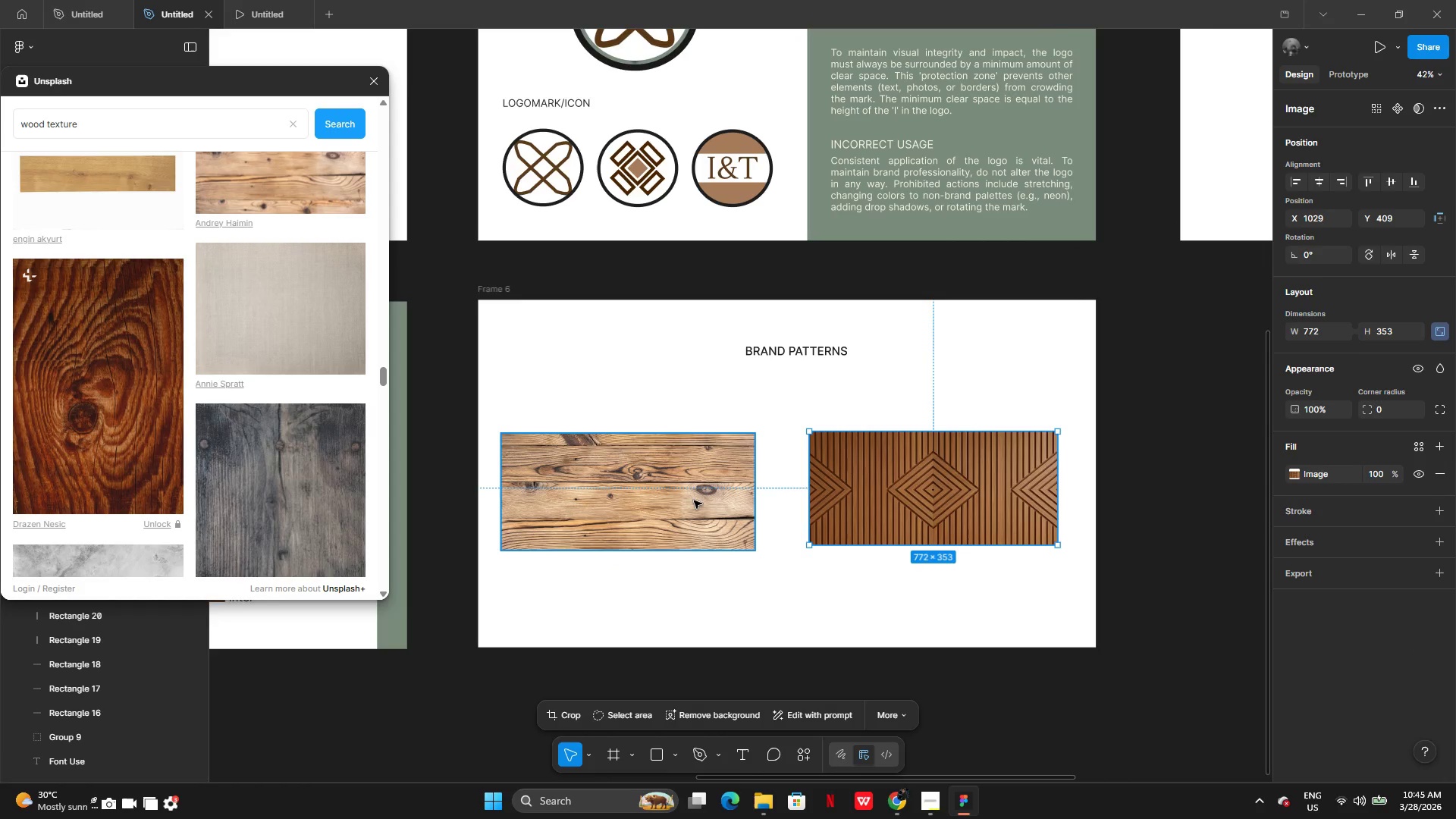 
left_click_drag(start_coordinate=[693, 500], to_coordinate=[725, 498])
 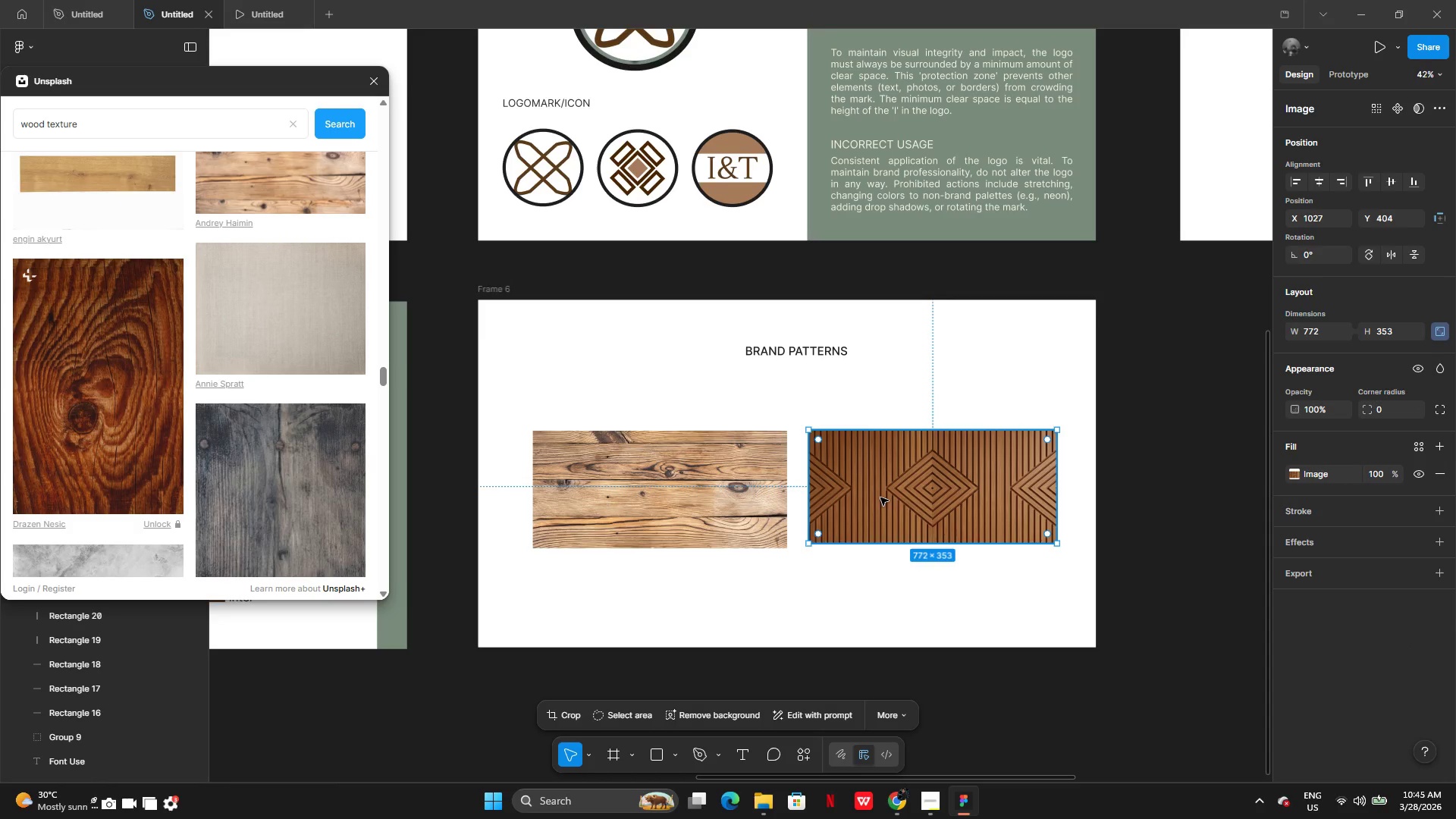 
wait(9.47)
 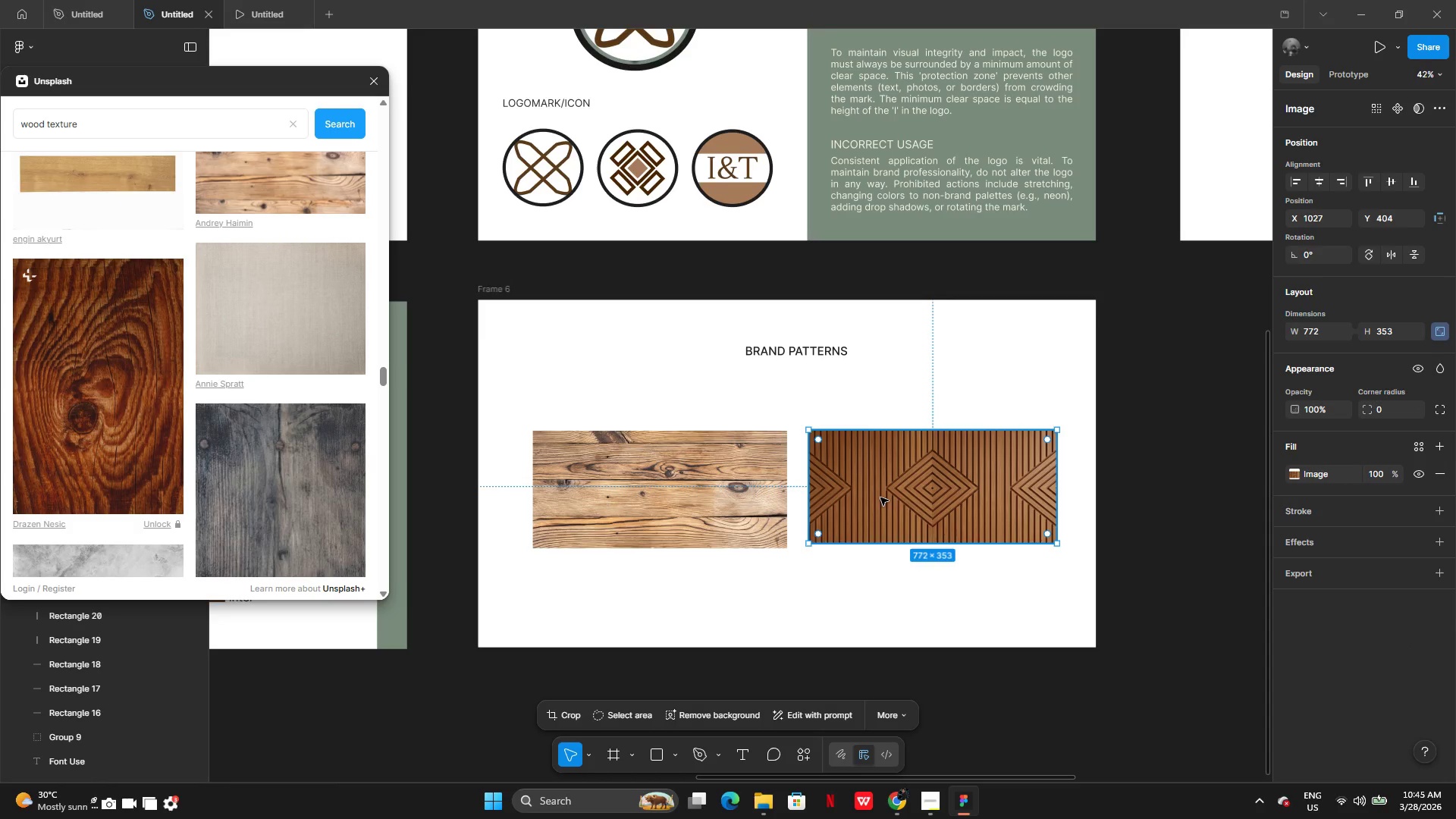 
left_click([896, 608])
 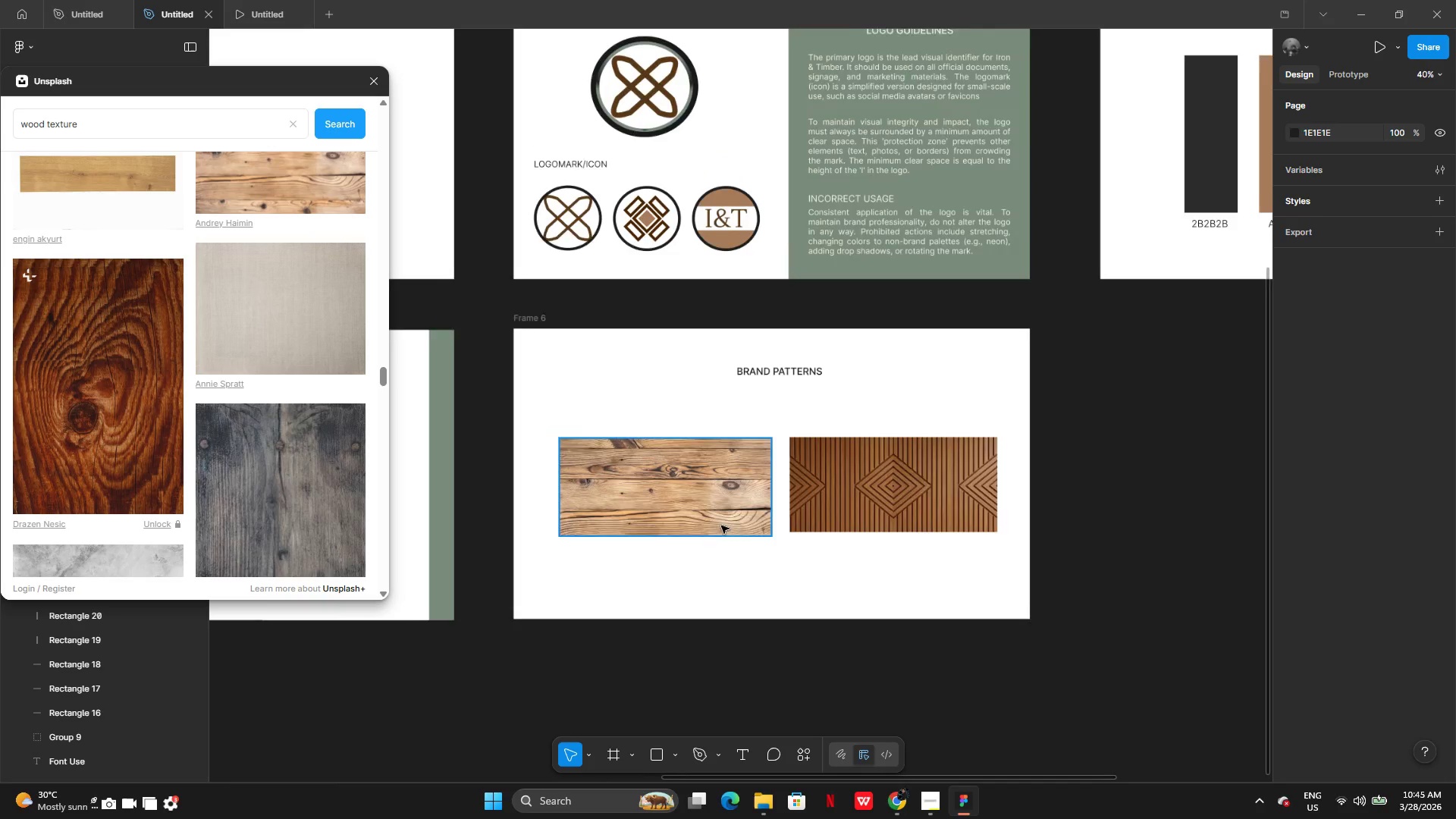 
left_click_drag(start_coordinate=[681, 500], to_coordinate=[893, 570])
 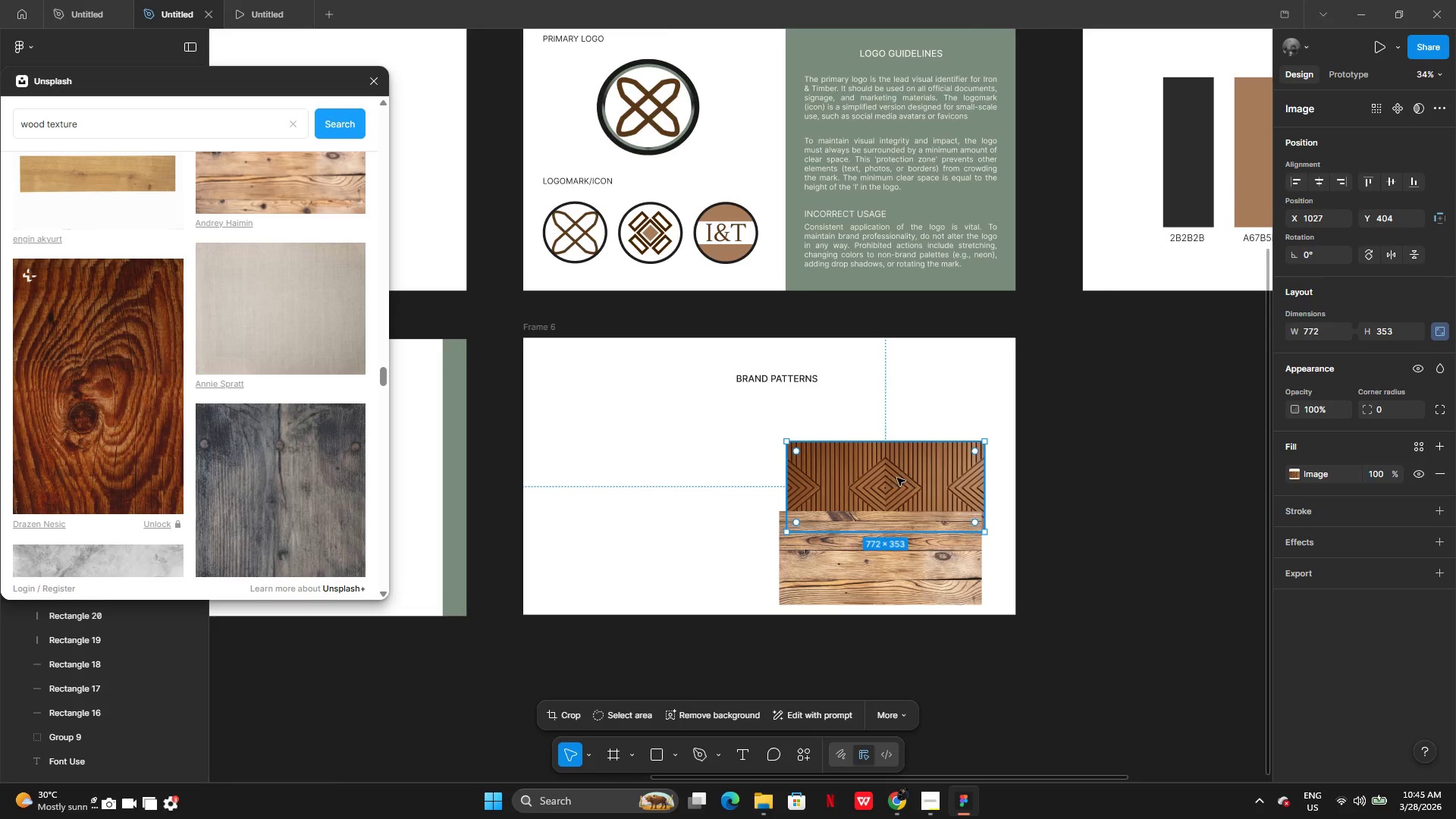 
left_click_drag(start_coordinate=[898, 478], to_coordinate=[683, 472])
 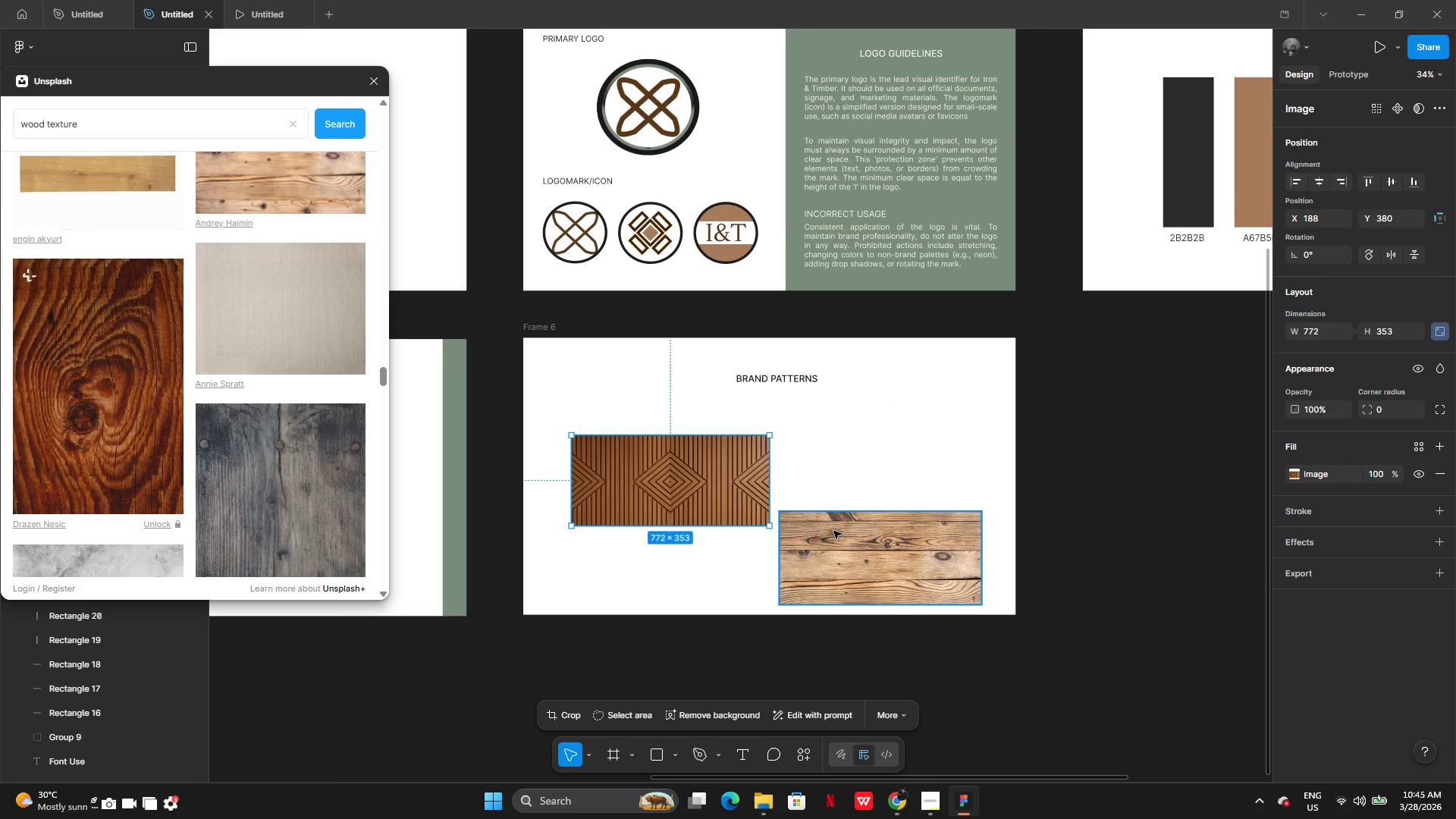 
left_click([833, 531])
 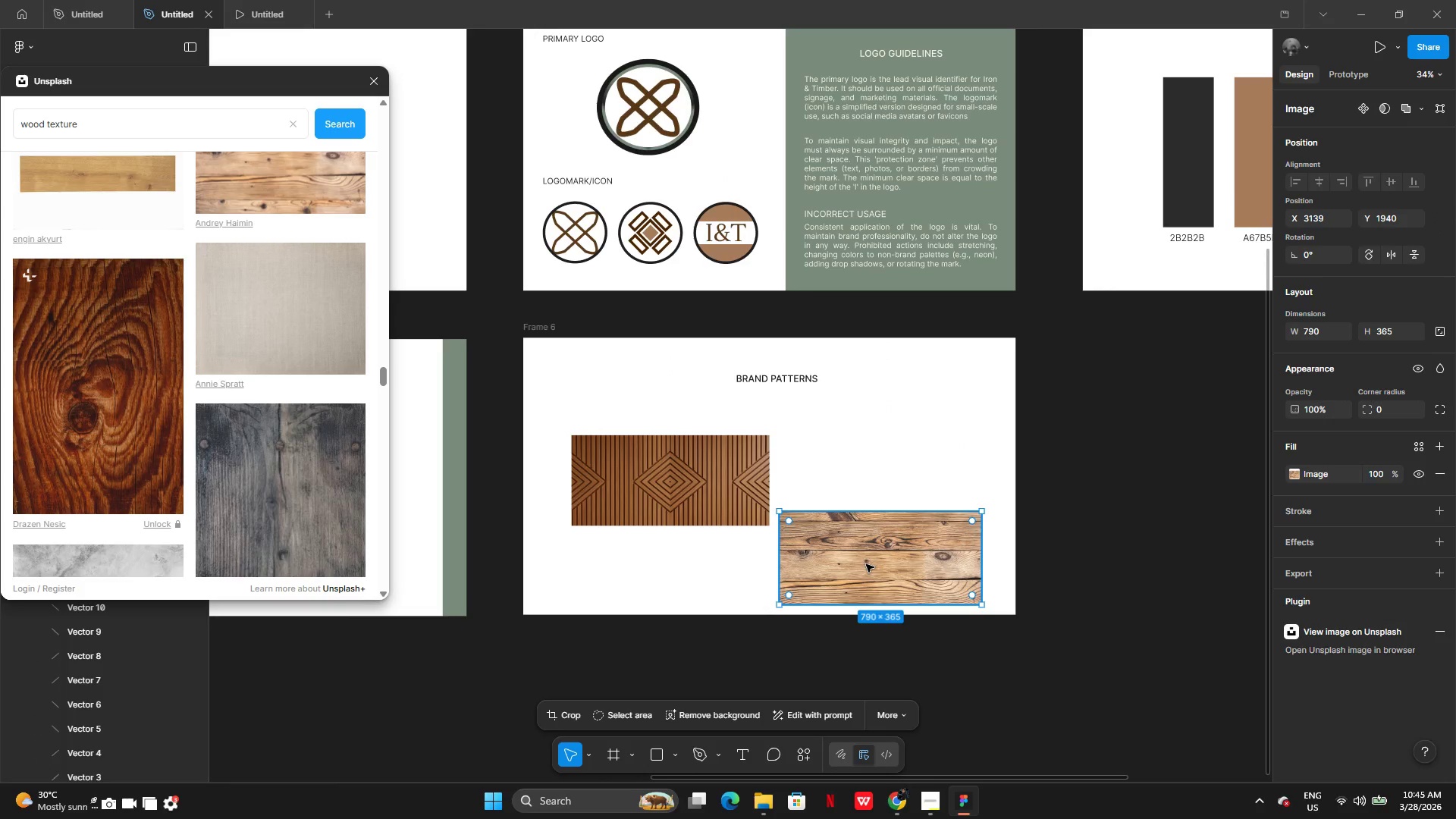 
left_click_drag(start_coordinate=[866, 564], to_coordinate=[868, 489])
 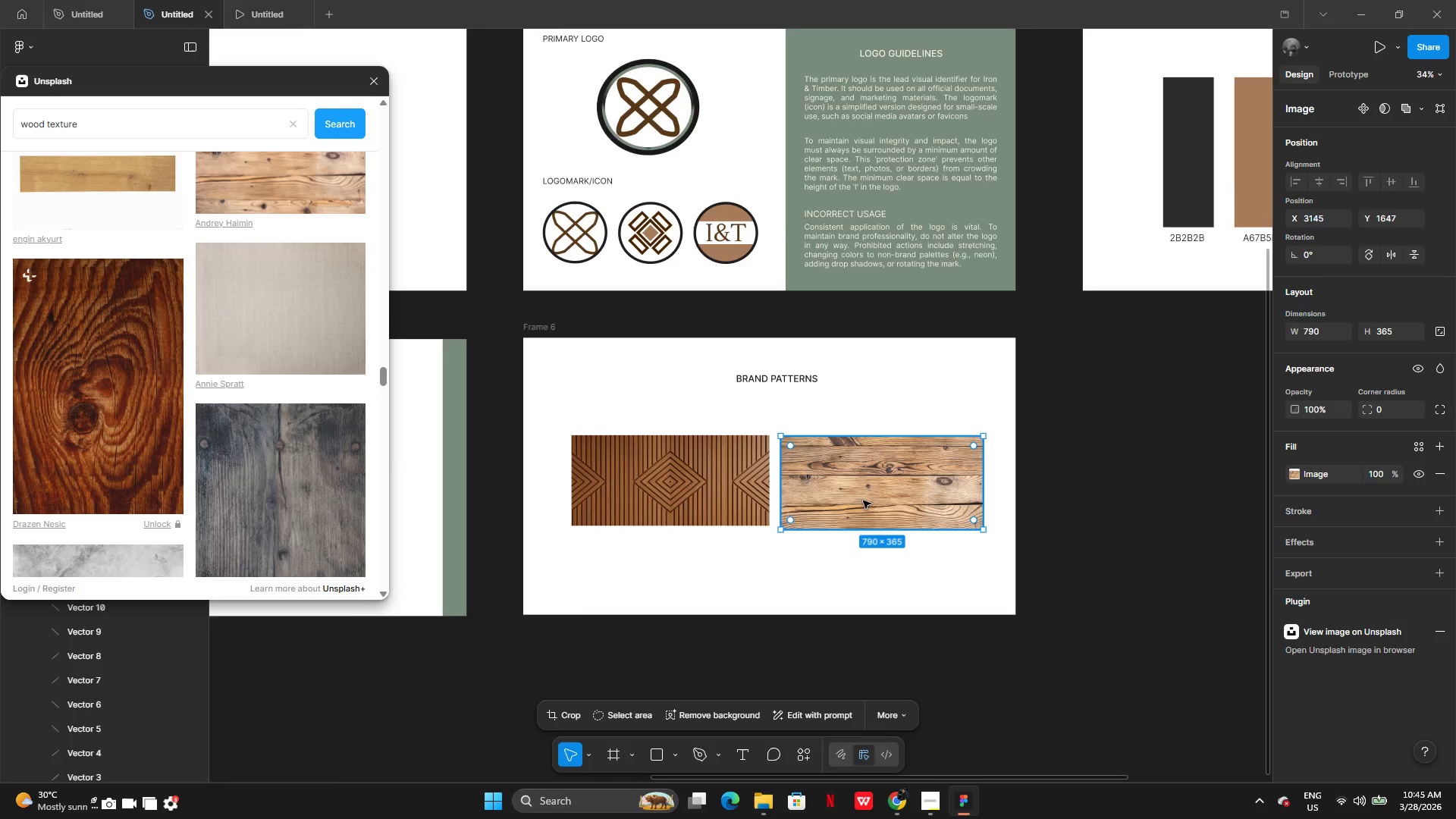 
left_click_drag(start_coordinate=[863, 500], to_coordinate=[1179, 469])
 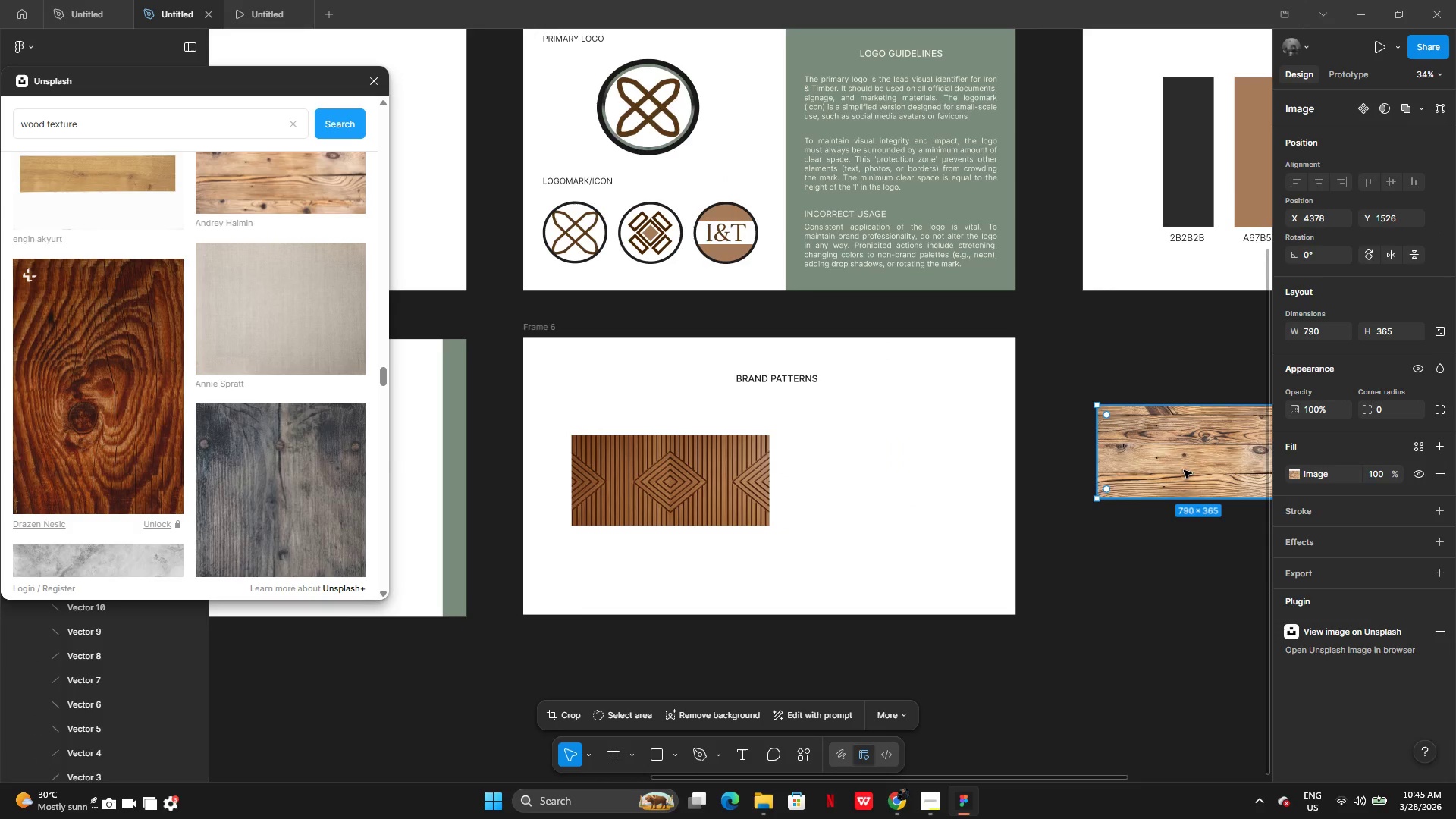 
left_click_drag(start_coordinate=[1184, 470], to_coordinate=[935, 510])
 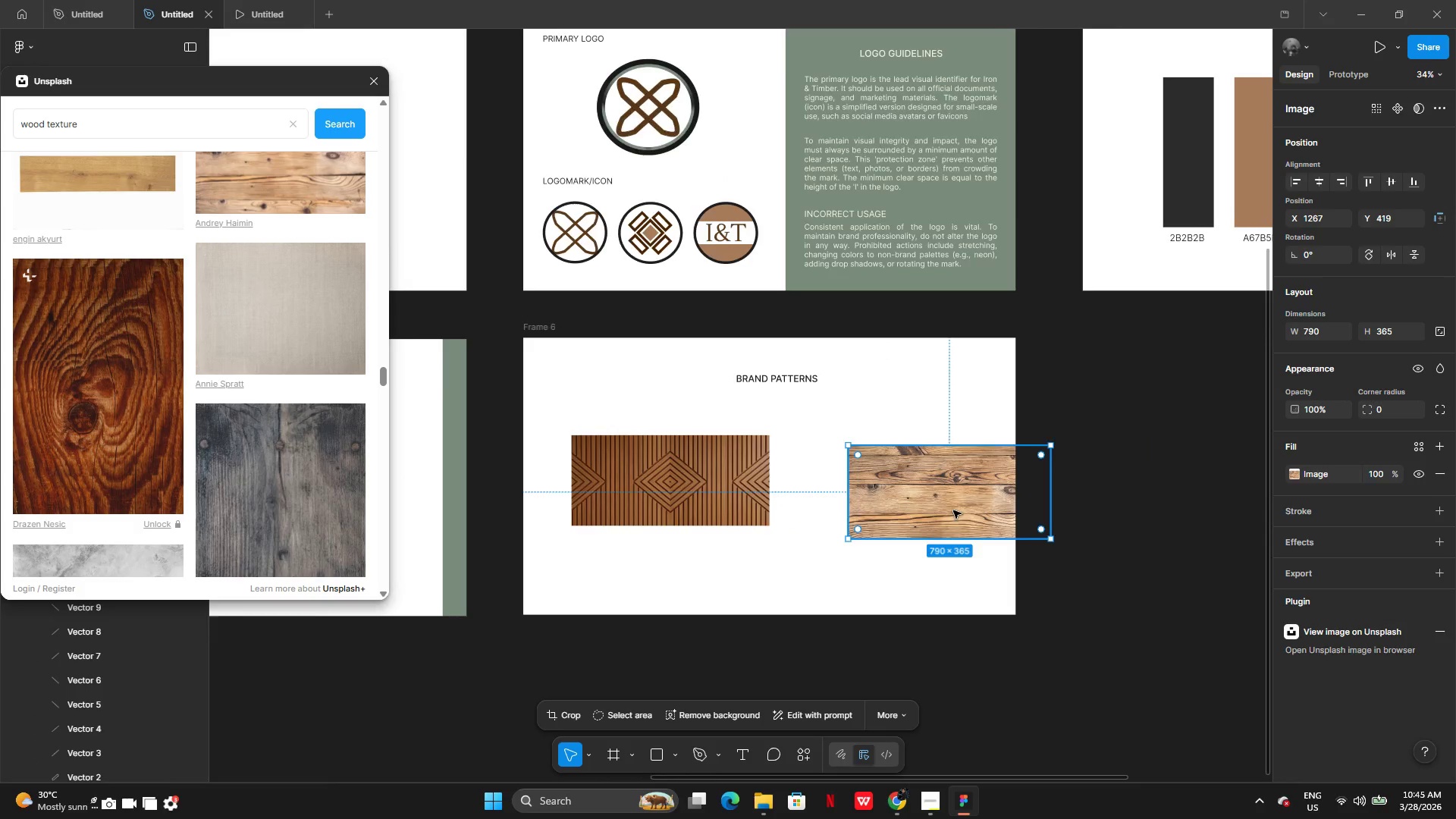 
left_click_drag(start_coordinate=[955, 510], to_coordinate=[872, 497])
 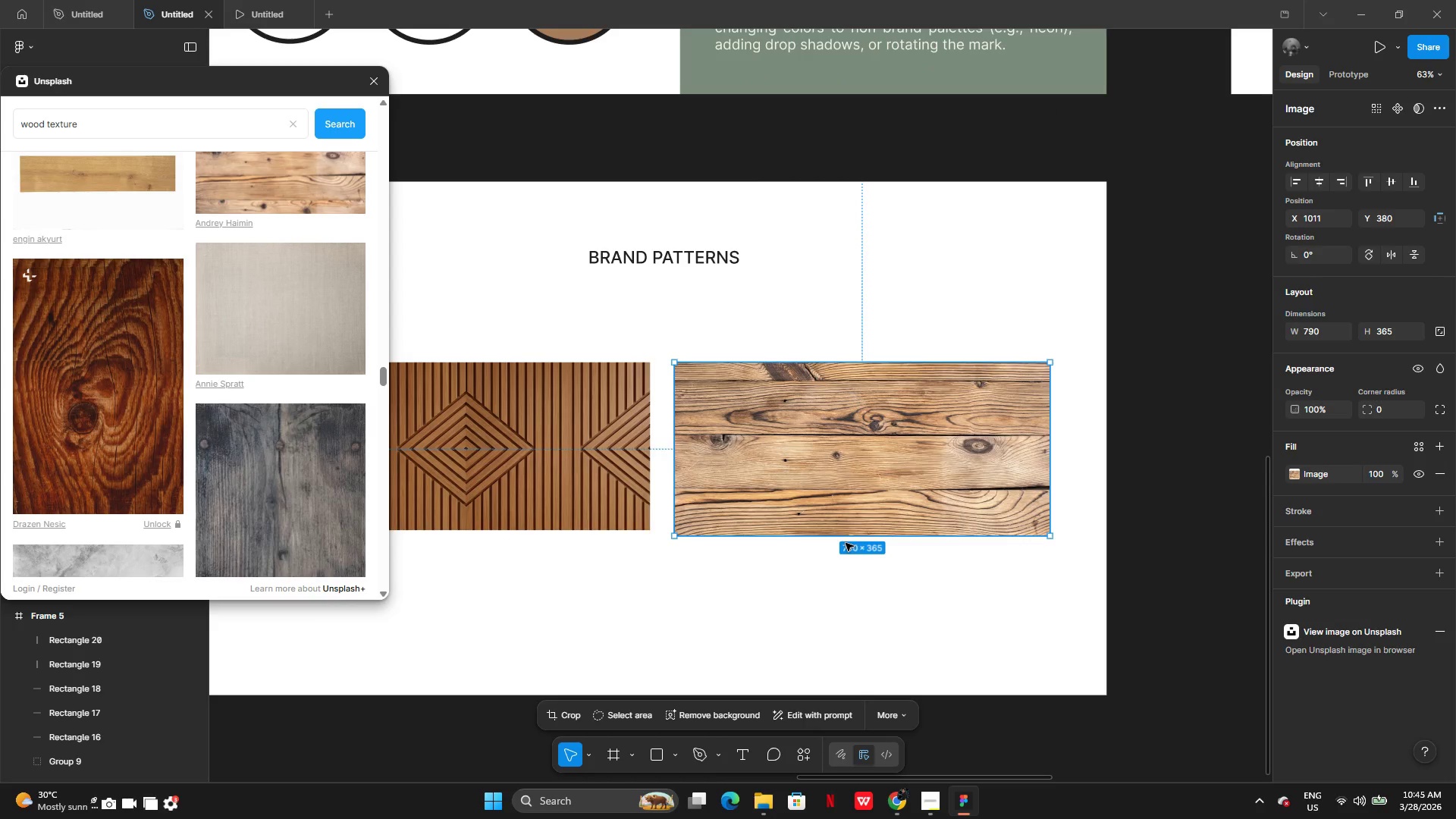 
left_click_drag(start_coordinate=[844, 540], to_coordinate=[845, 529])
 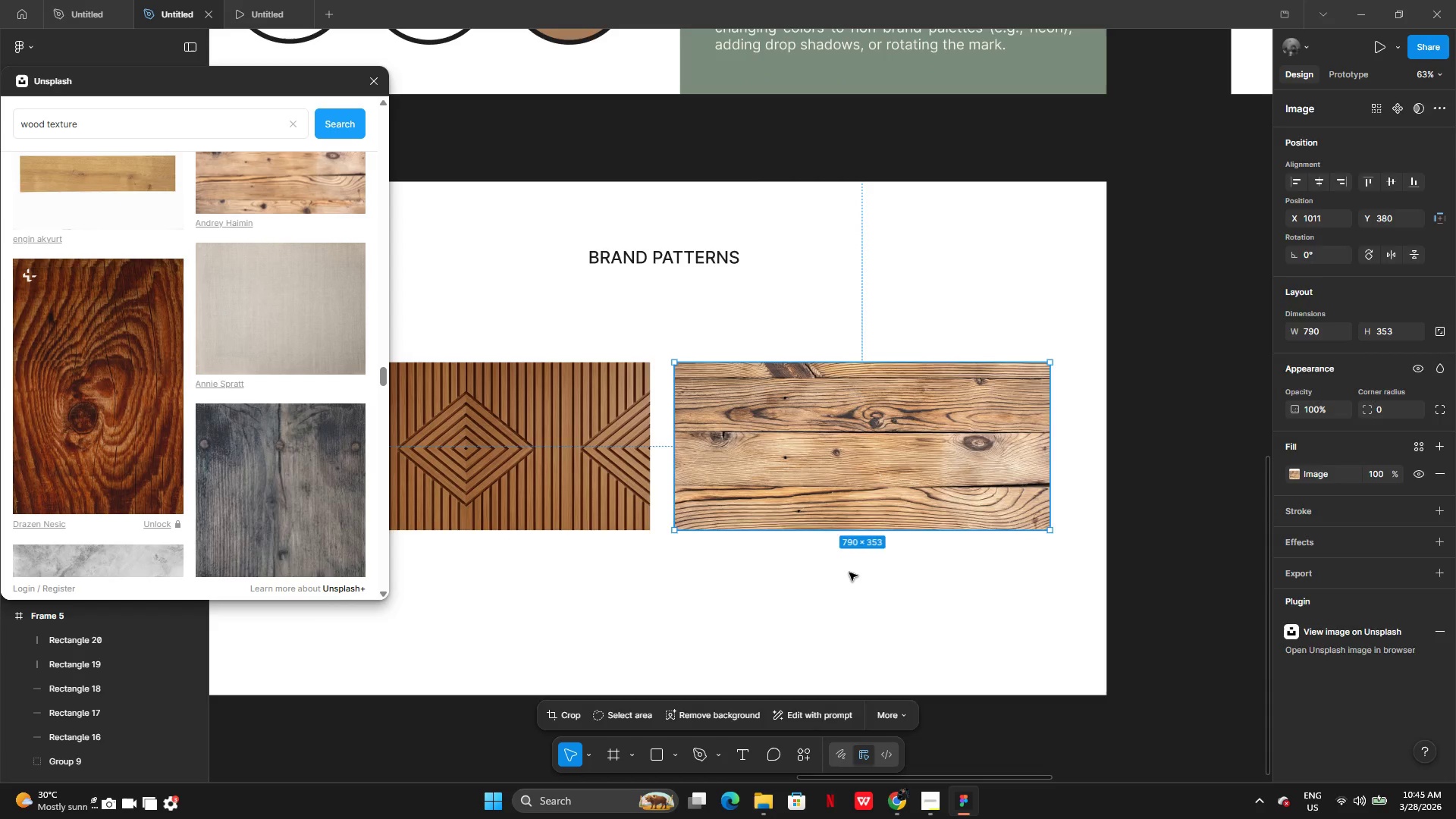 
left_click([849, 573])
 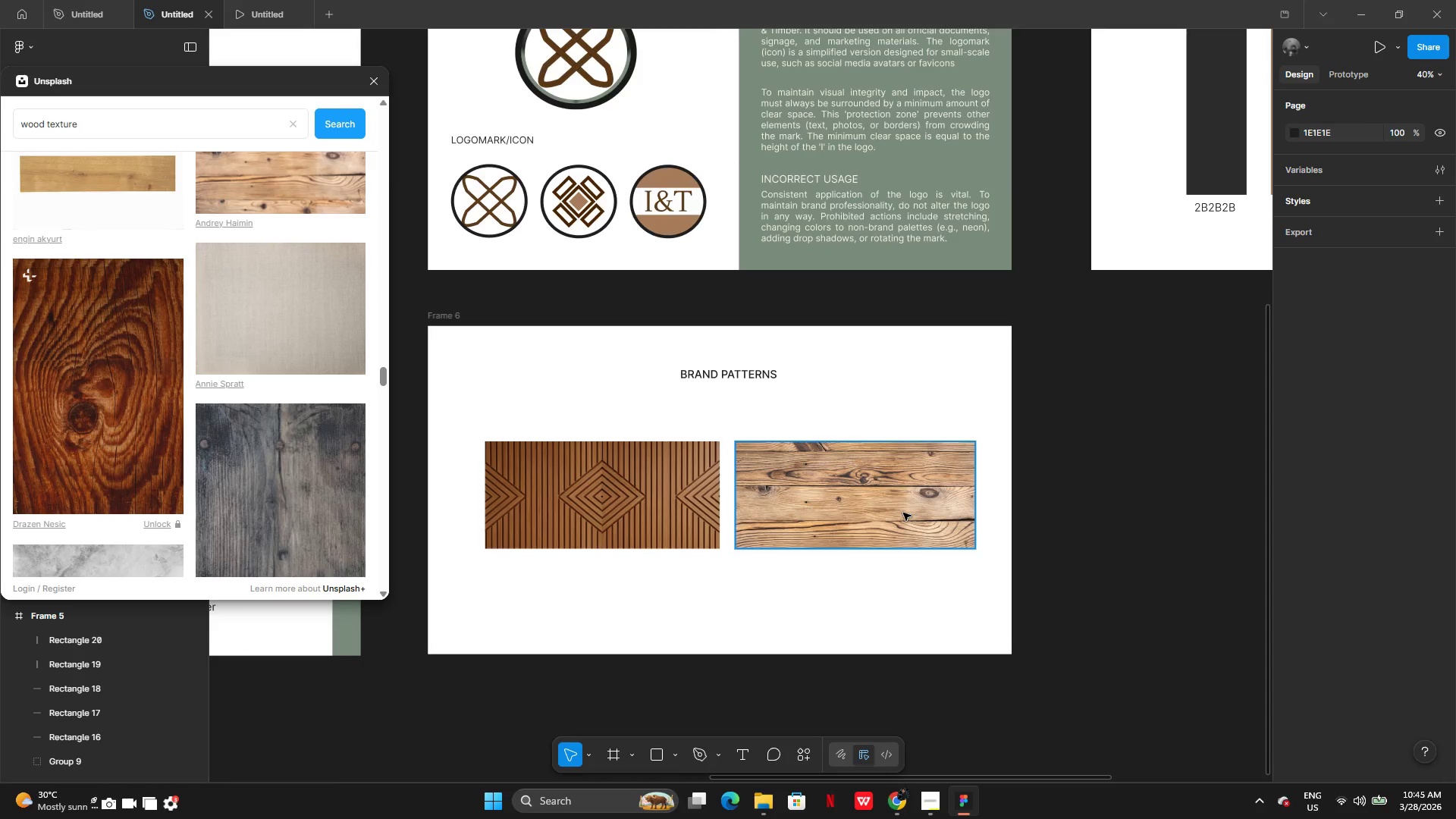 
left_click_drag(start_coordinate=[1030, 494], to_coordinate=[551, 544])
 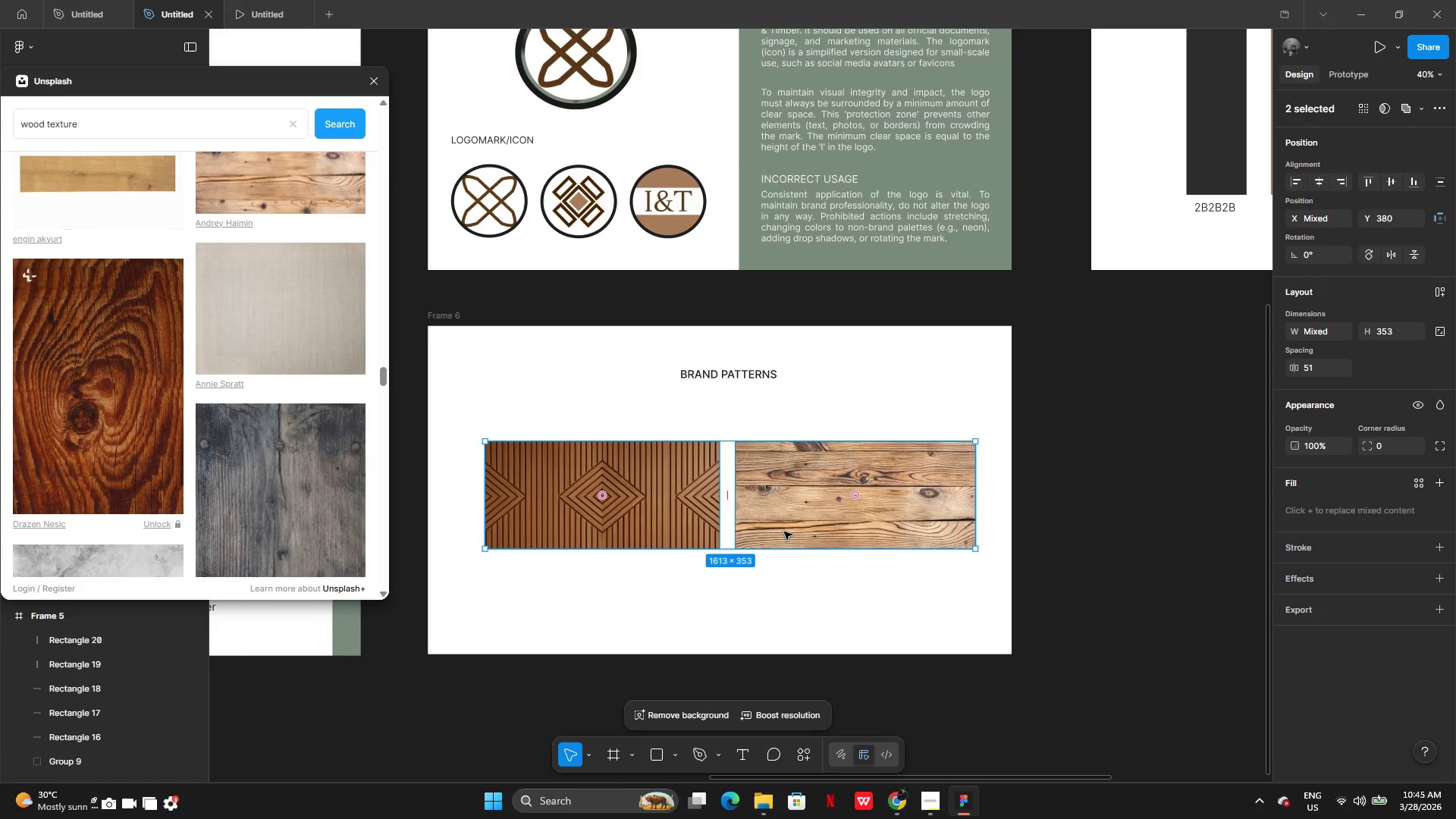 
key(Control+G)
 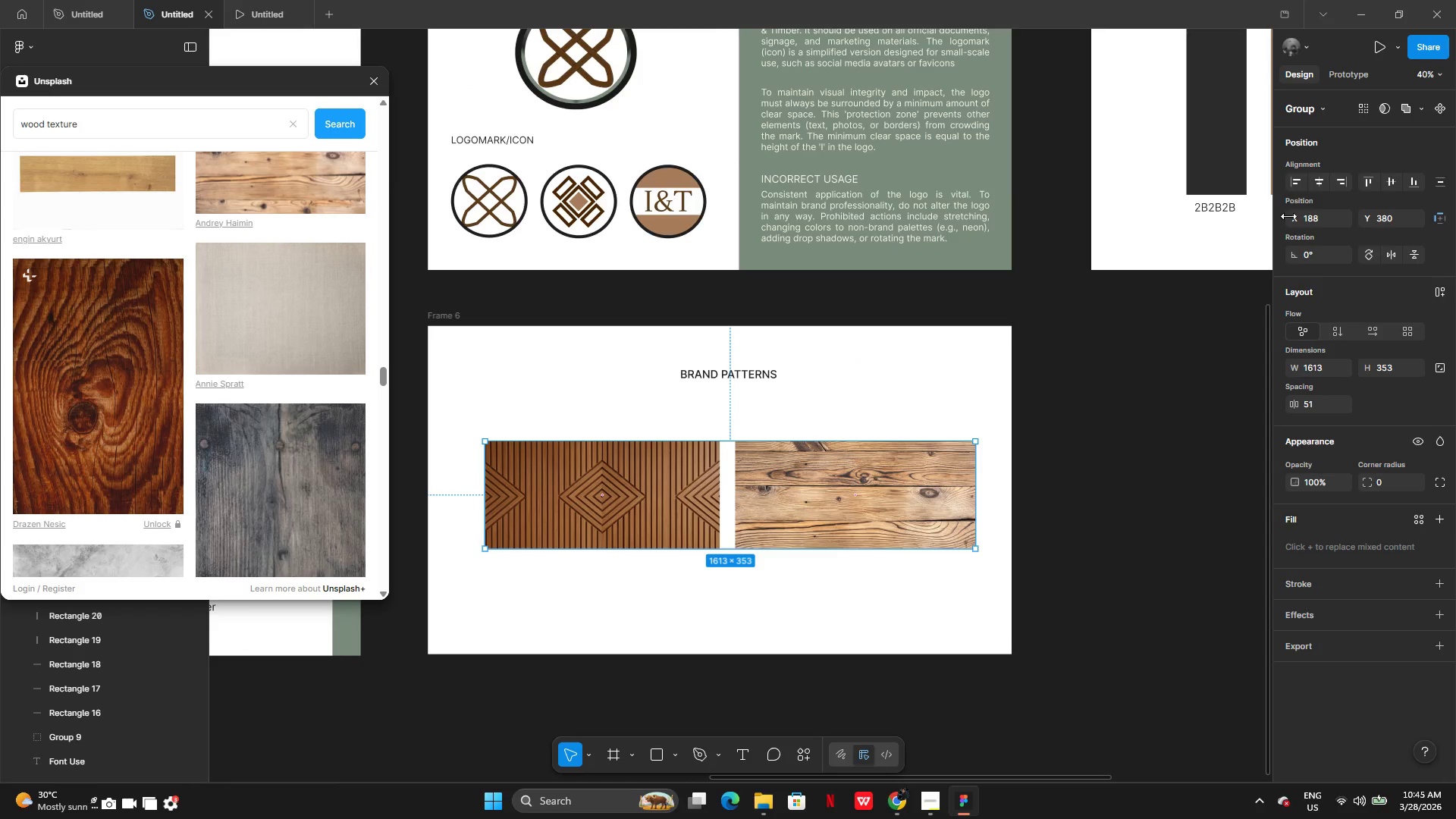 
left_click([1319, 181])
 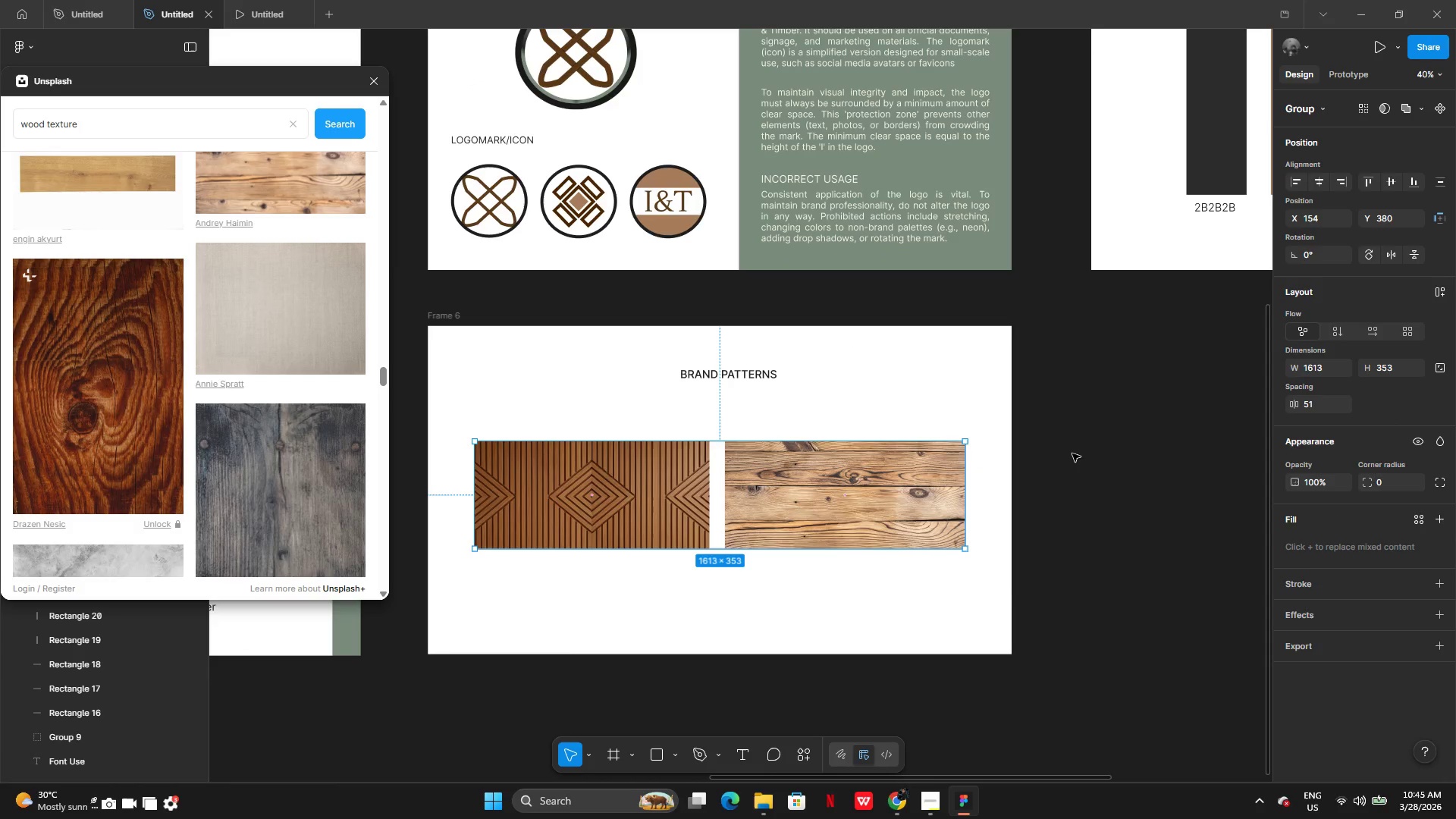 
left_click([1079, 458])
 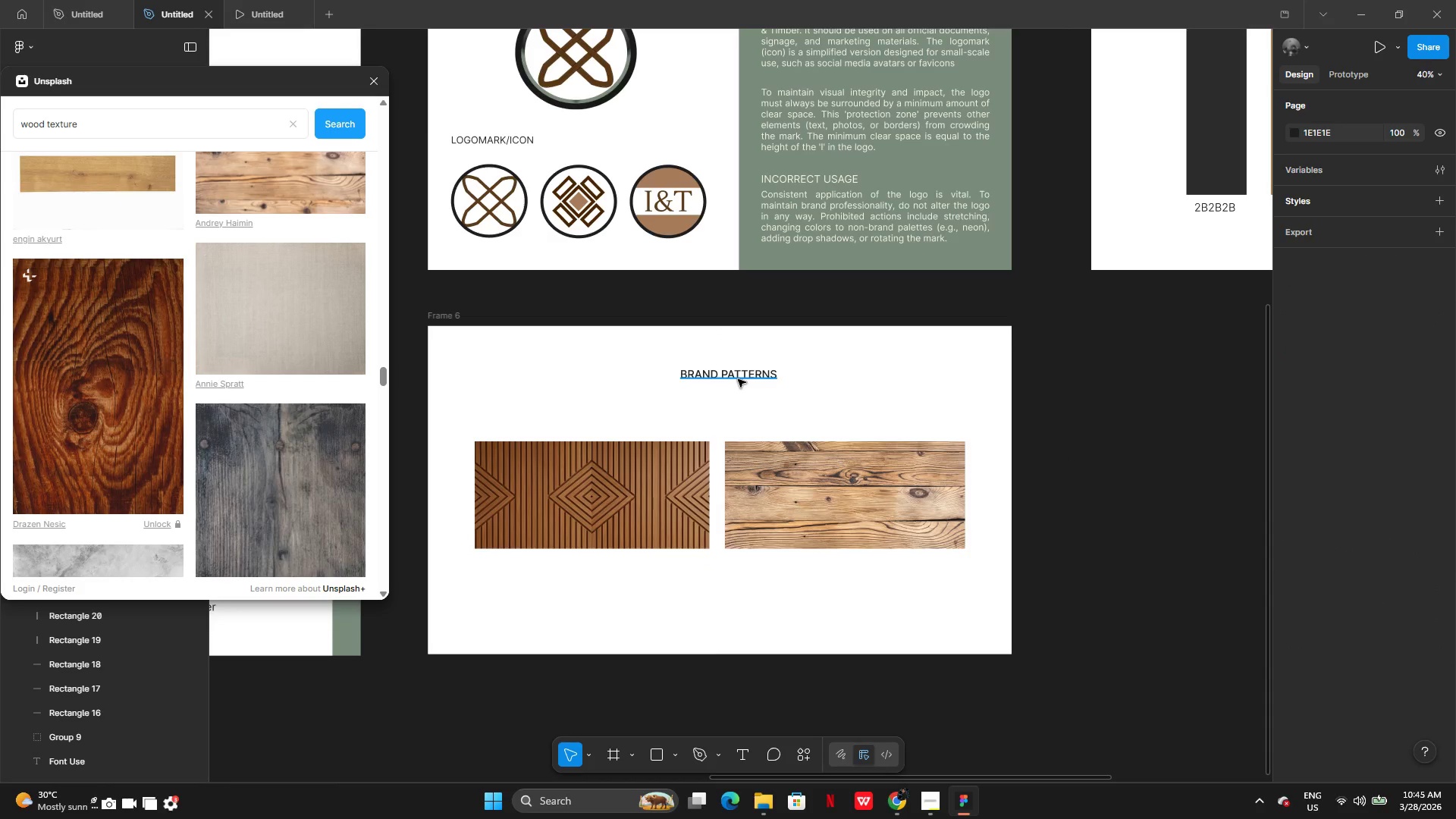 
double_click([738, 380])
 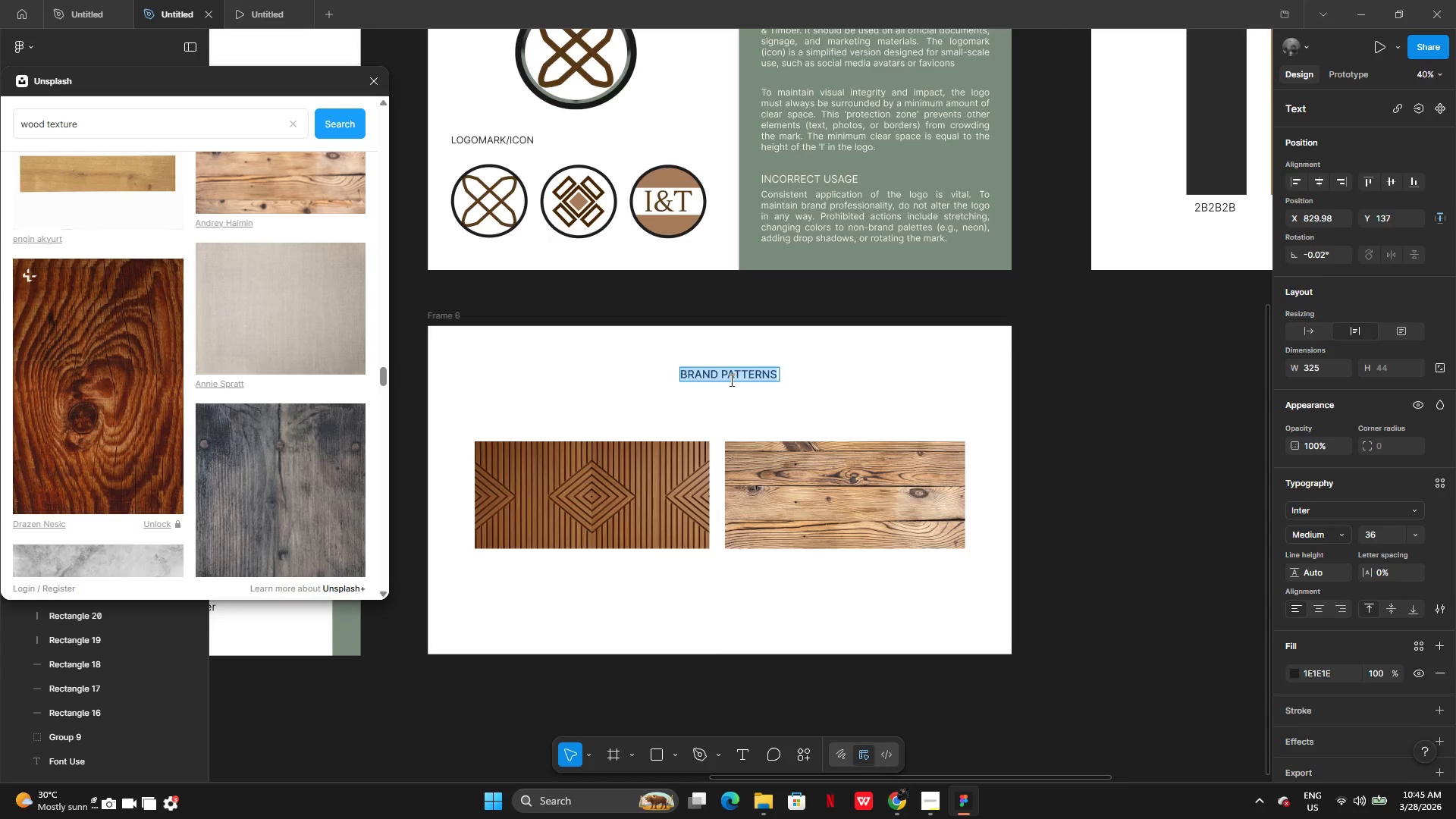 
left_click([730, 380])
 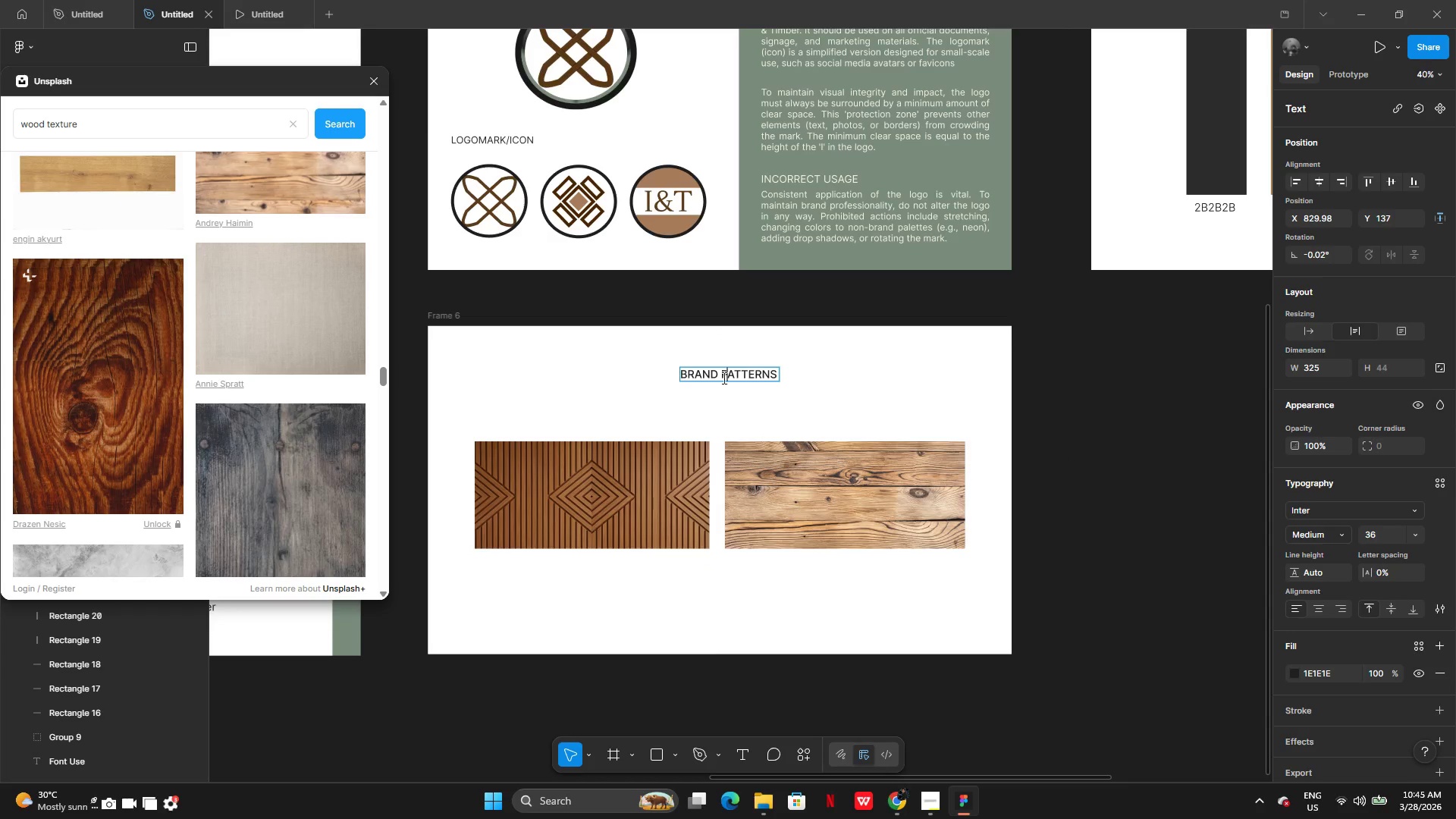 
left_click([723, 378])
 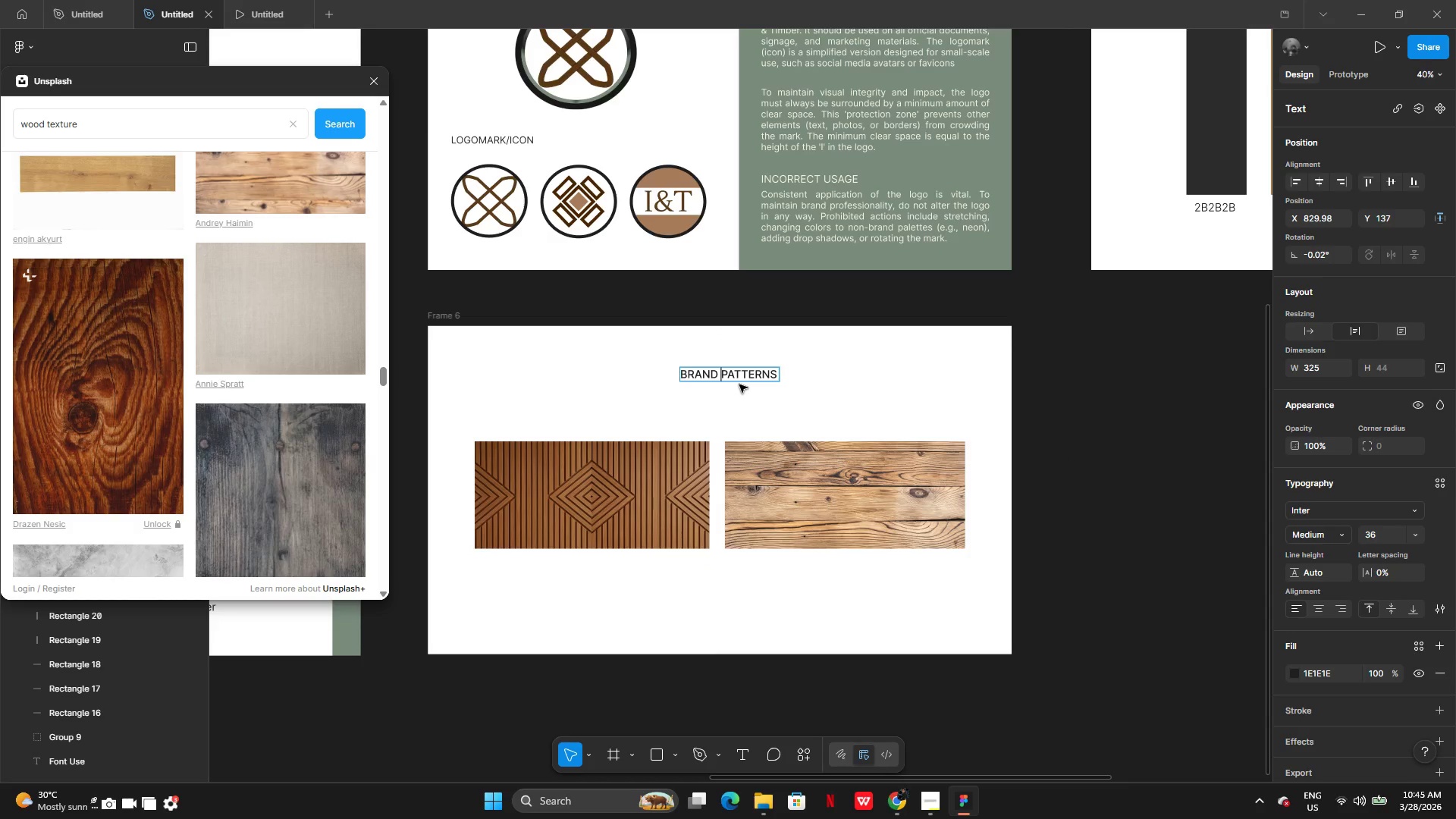 
type(texture &)
 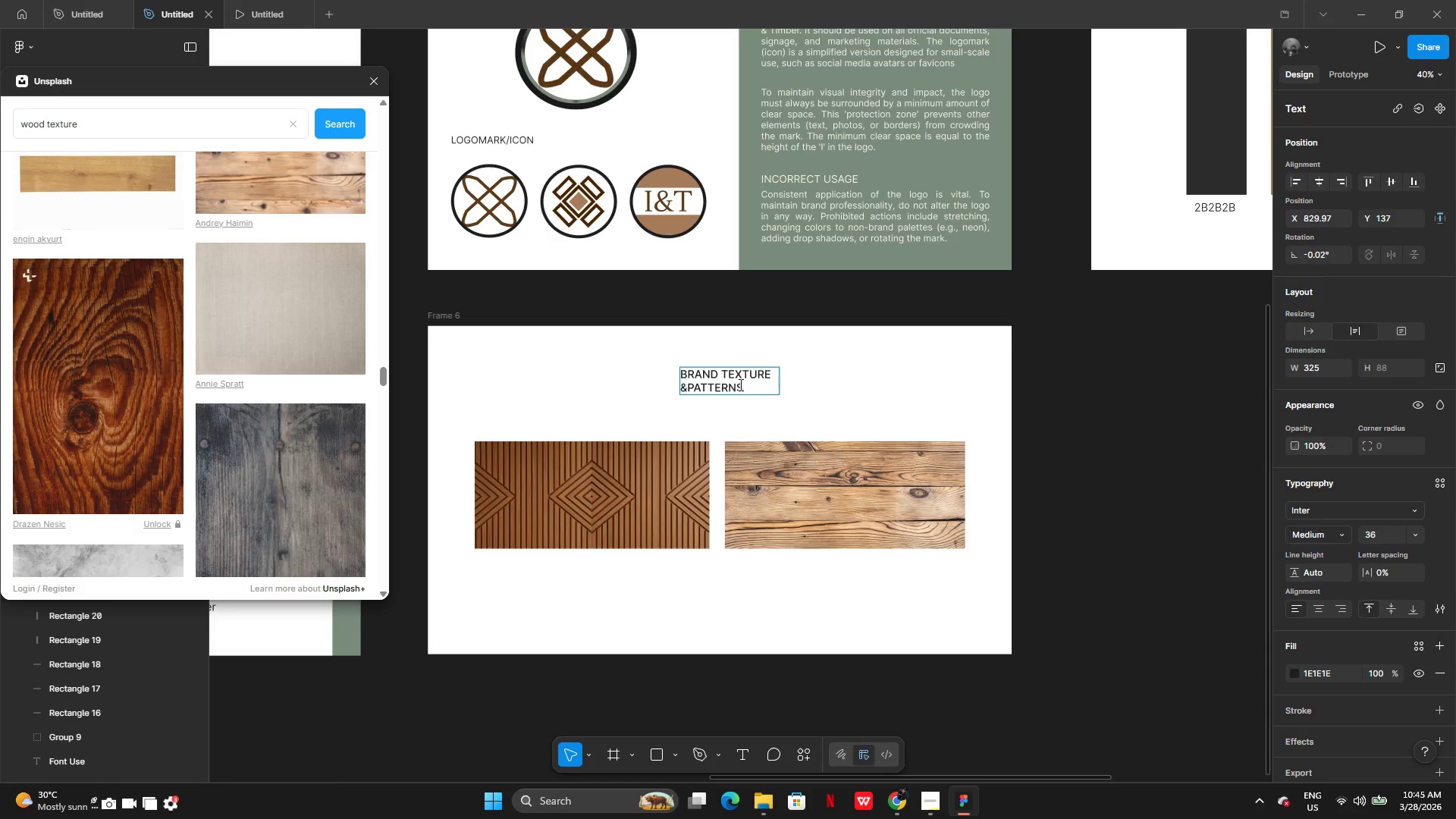 
left_click([793, 383])
 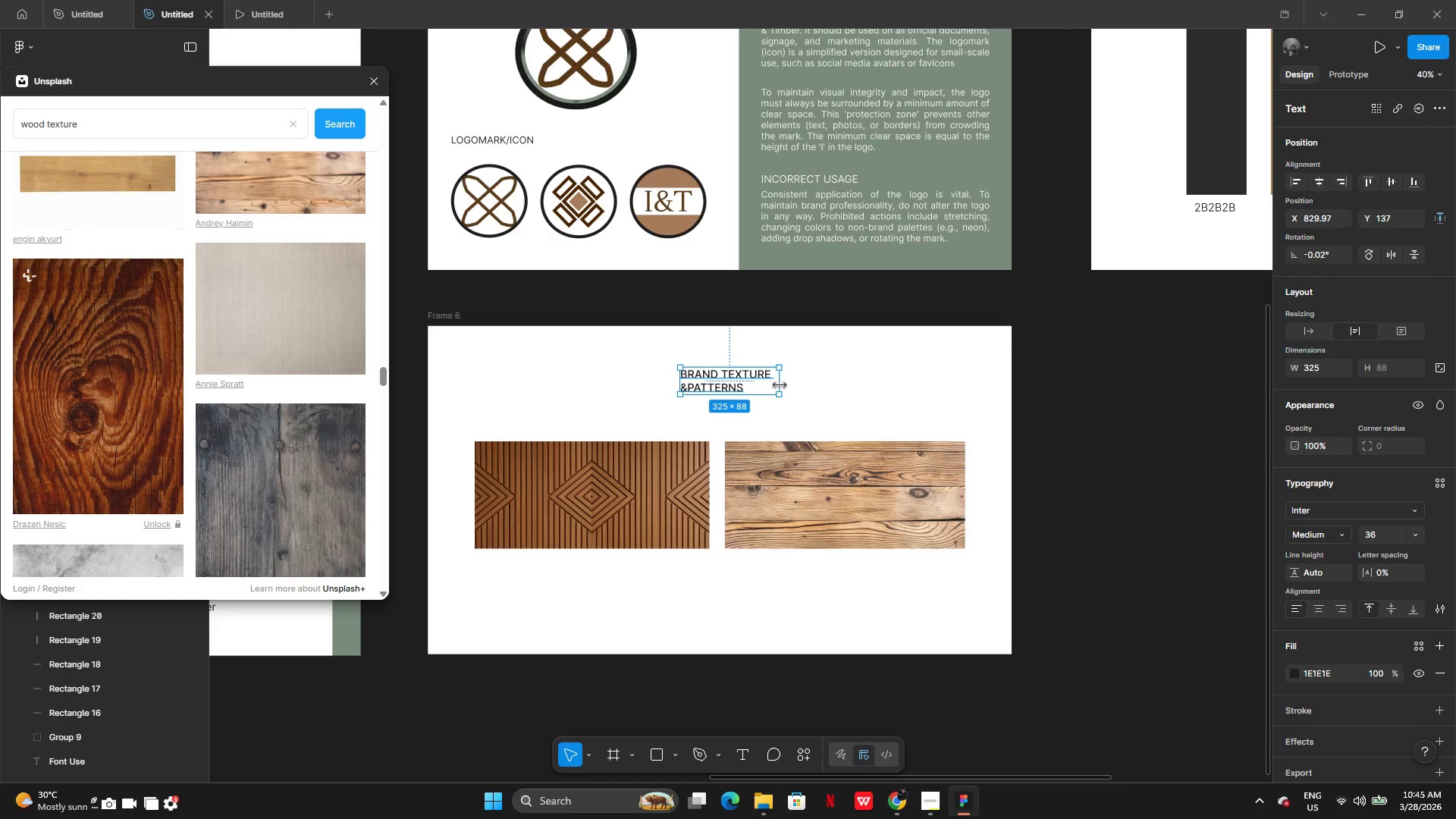 
left_click_drag(start_coordinate=[780, 385], to_coordinate=[843, 381])
 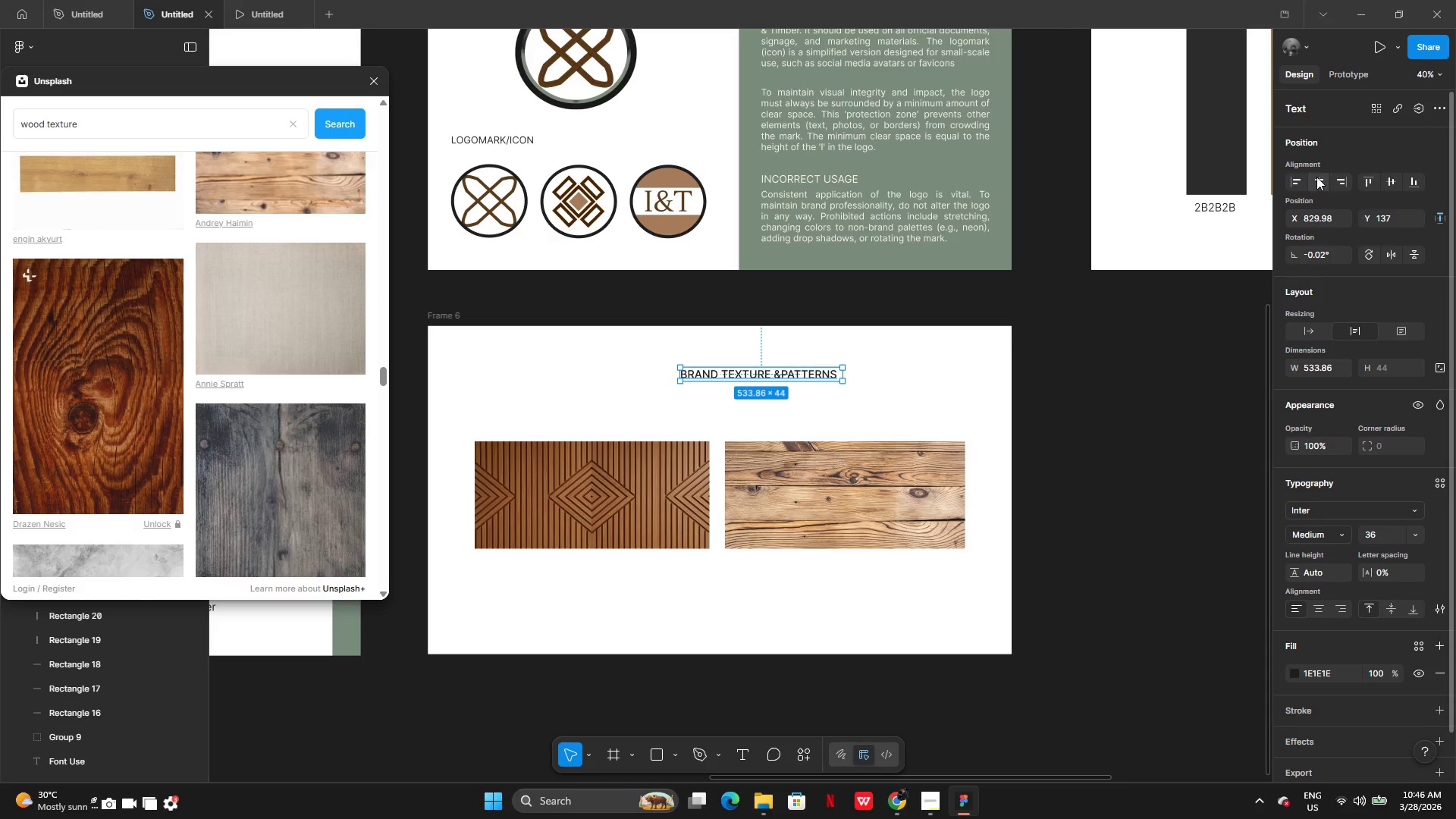 
left_click([1321, 177])
 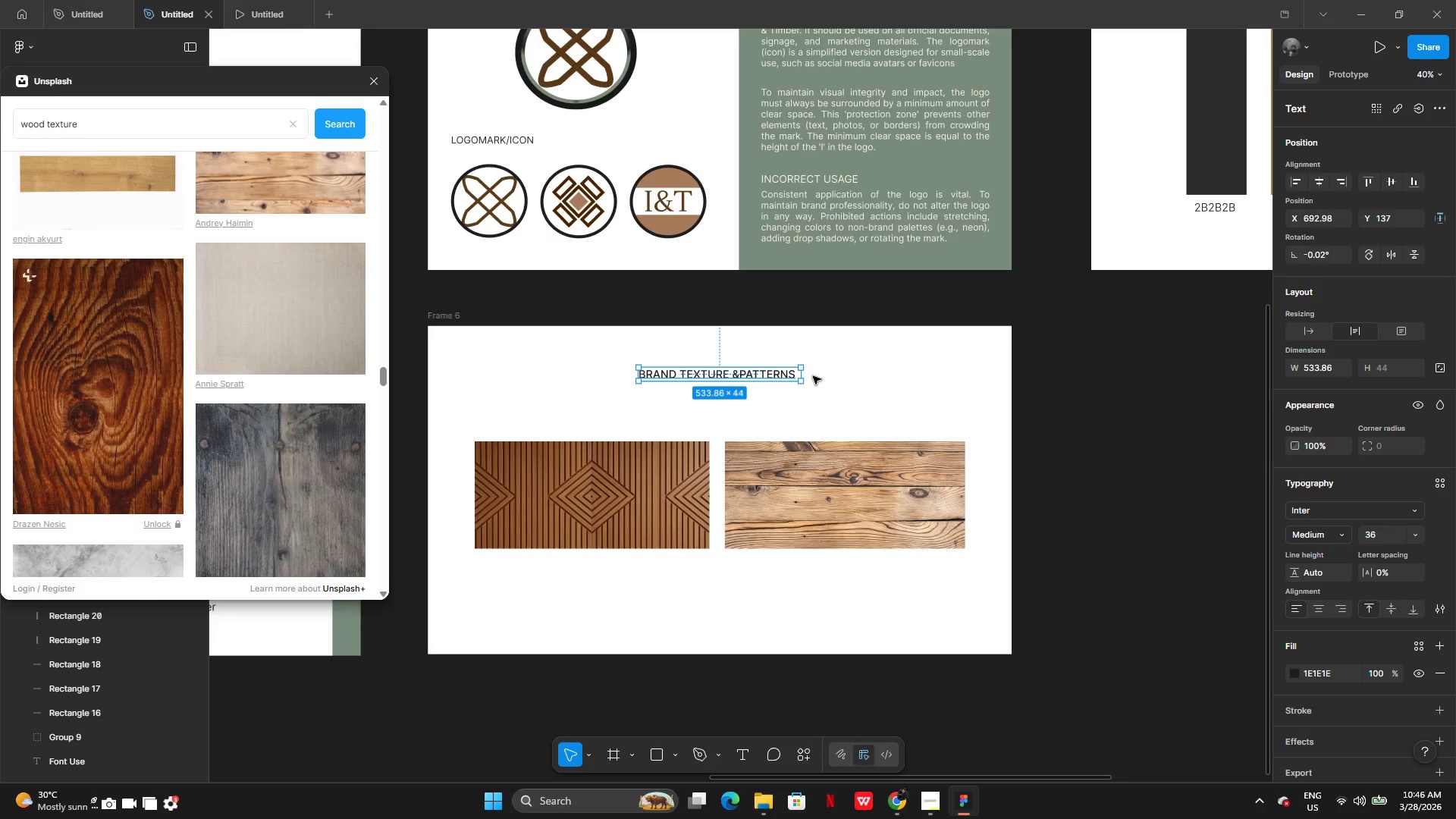 
left_click_drag(start_coordinate=[802, 372], to_coordinate=[797, 372])
 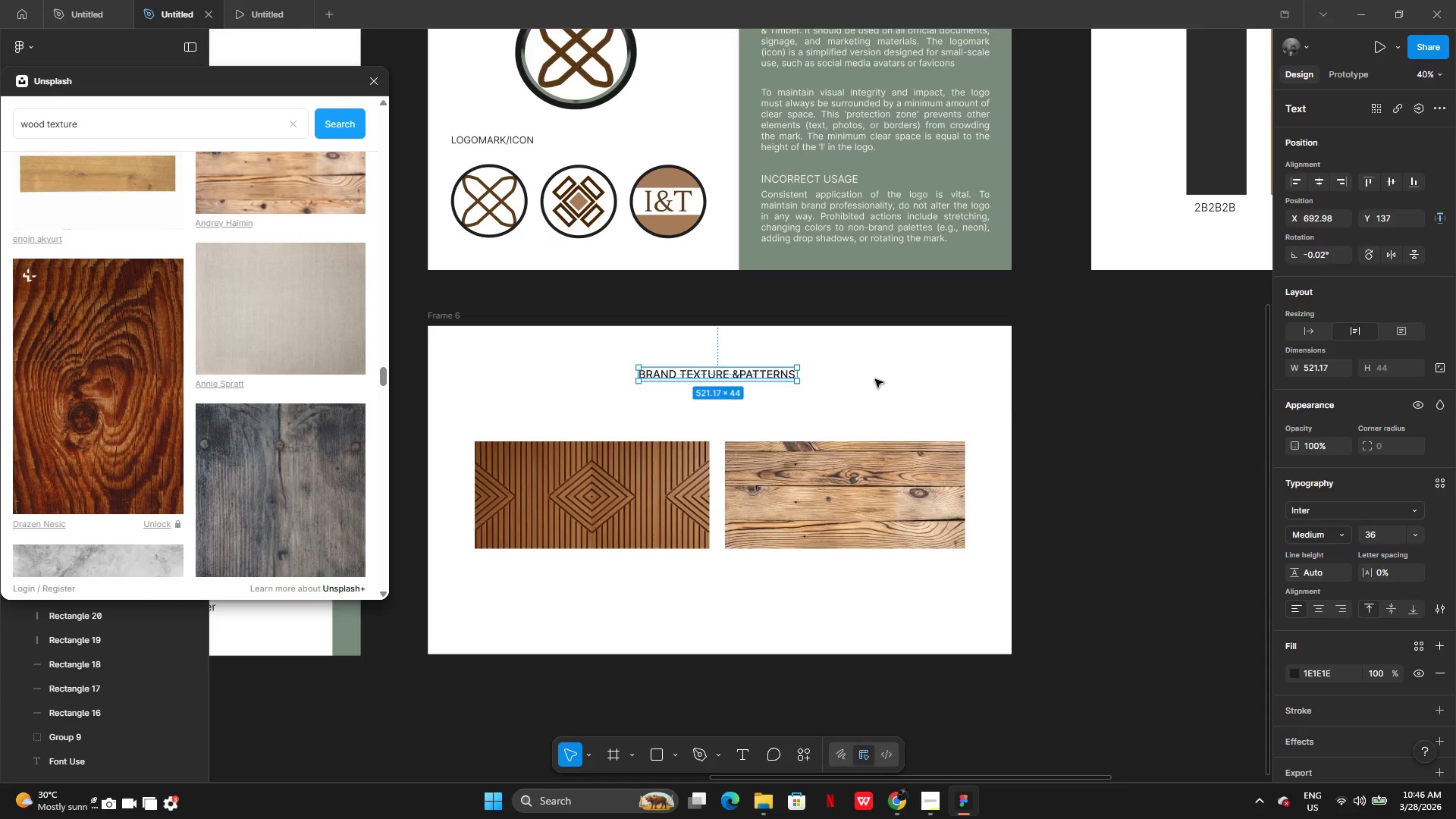 
left_click([875, 379])
 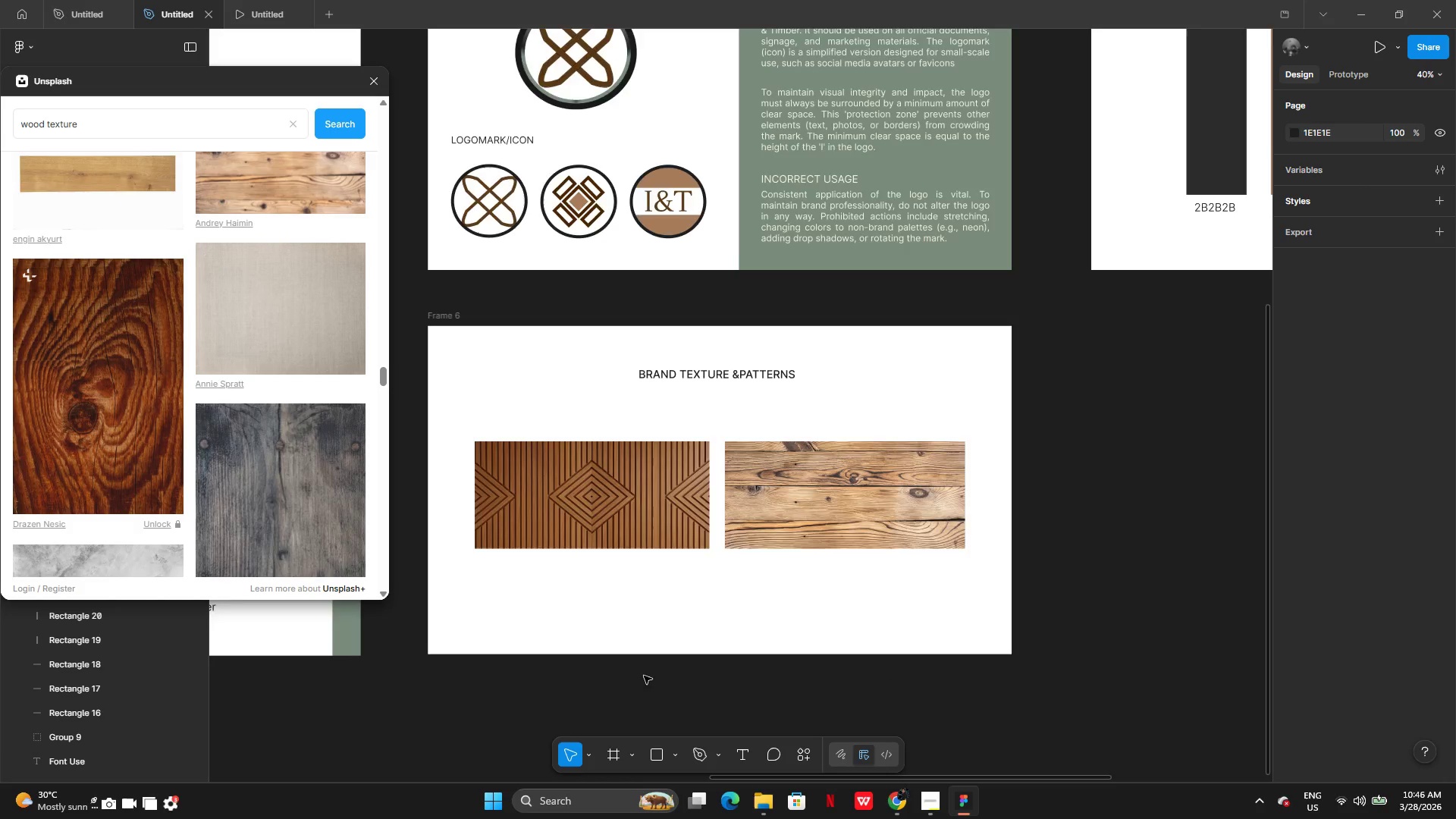 
left_click([814, 727])
 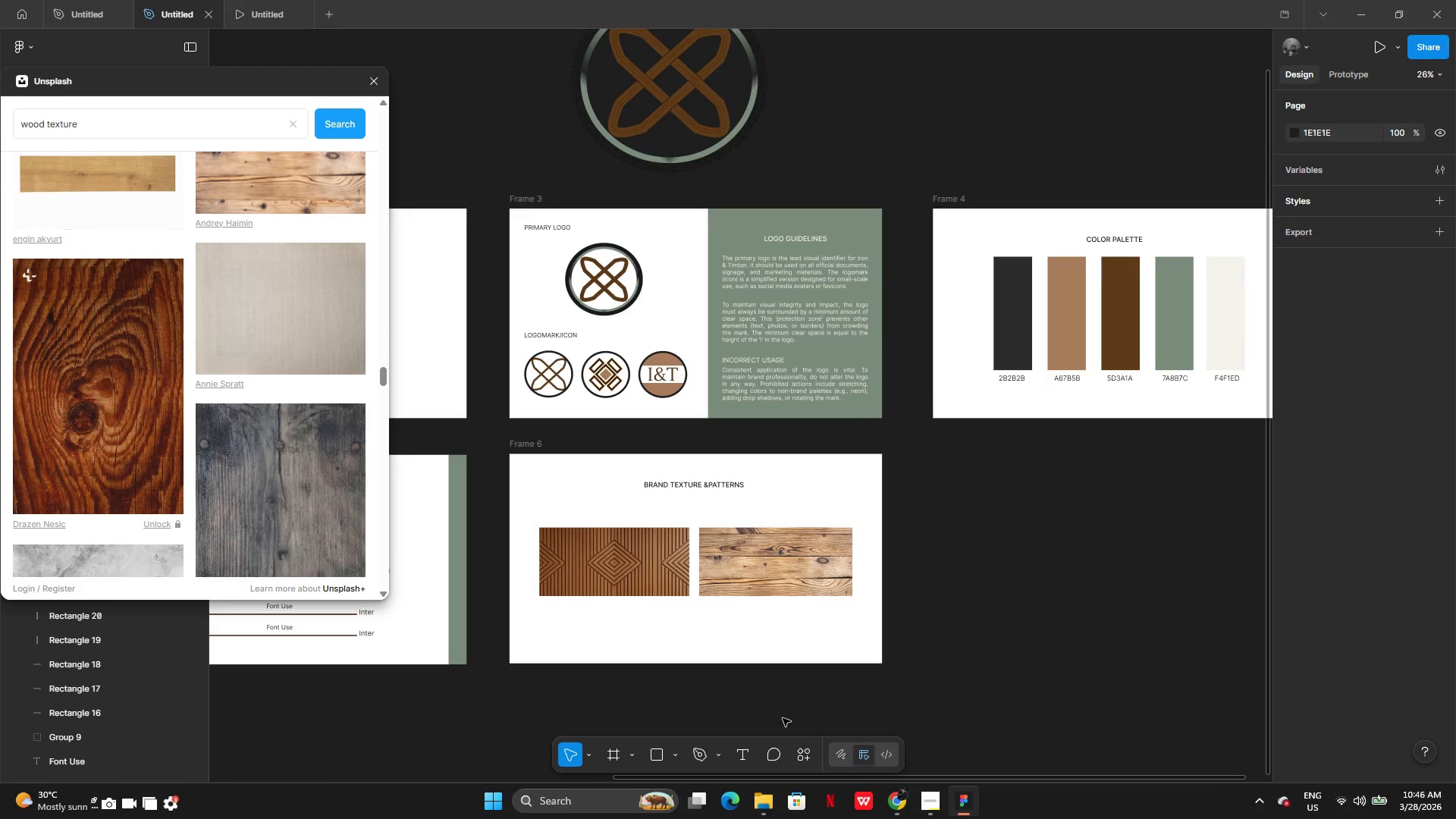 
wait(10.53)
 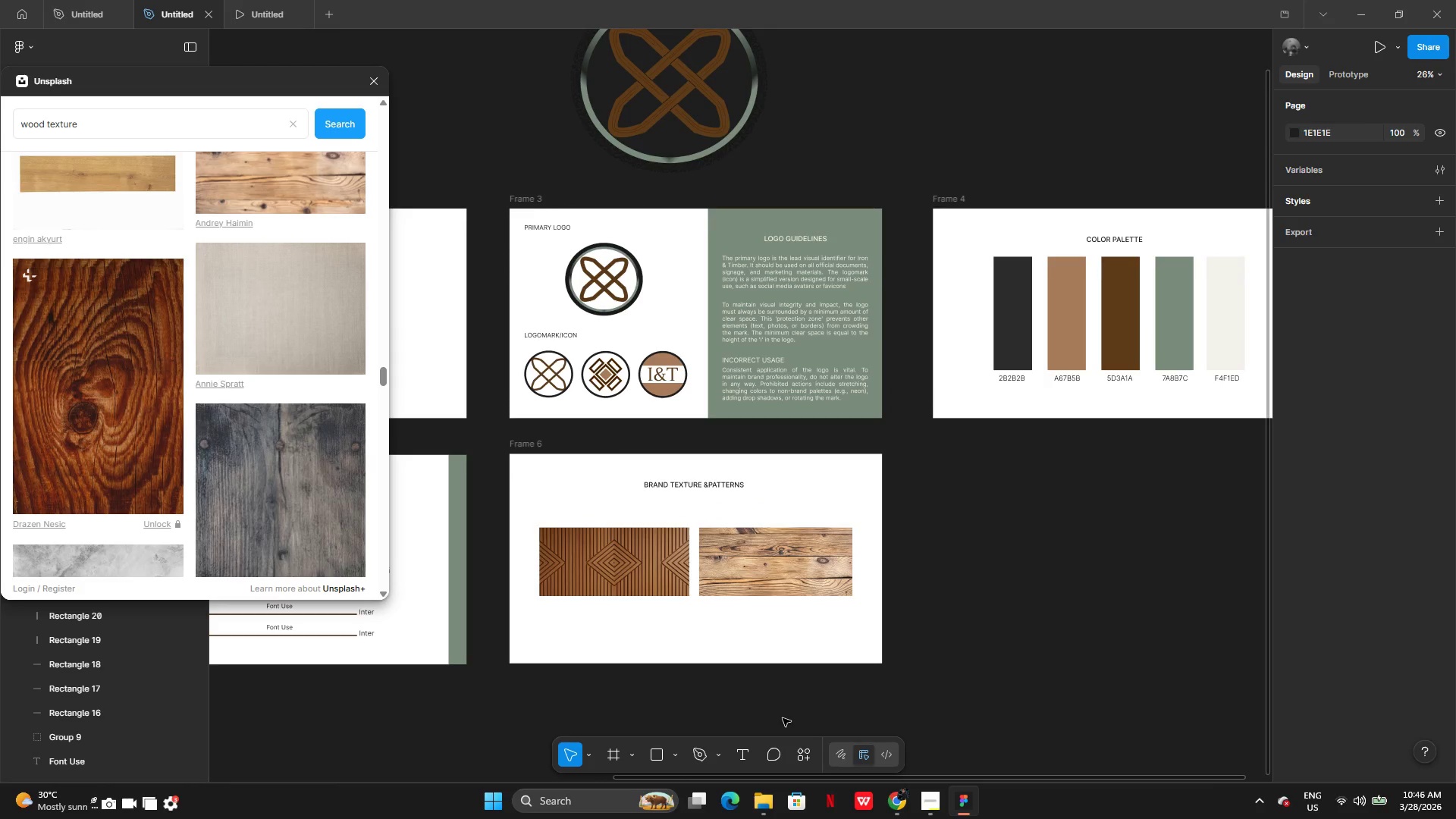 
left_click([378, 77])
 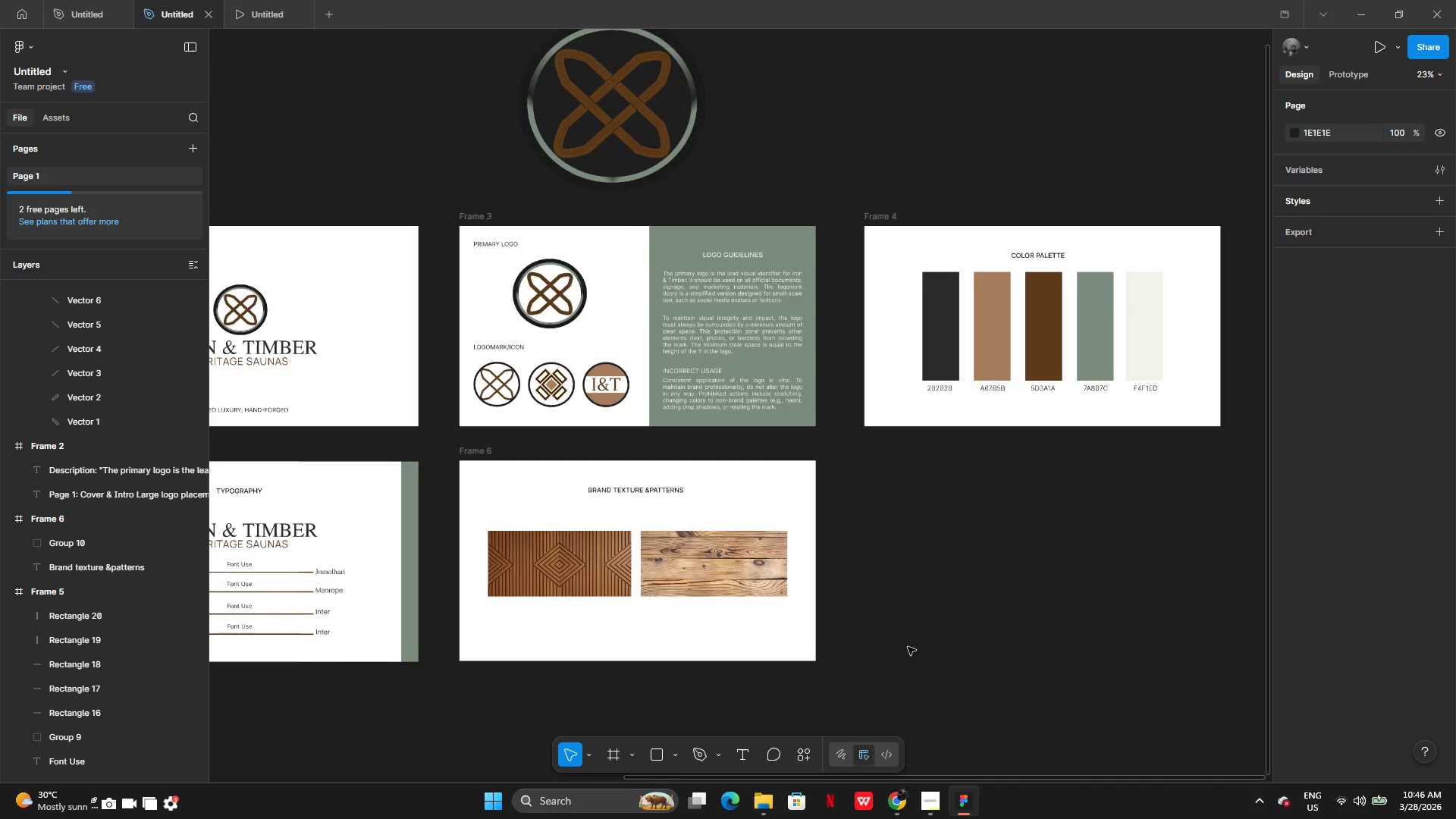 
wait(11.08)
 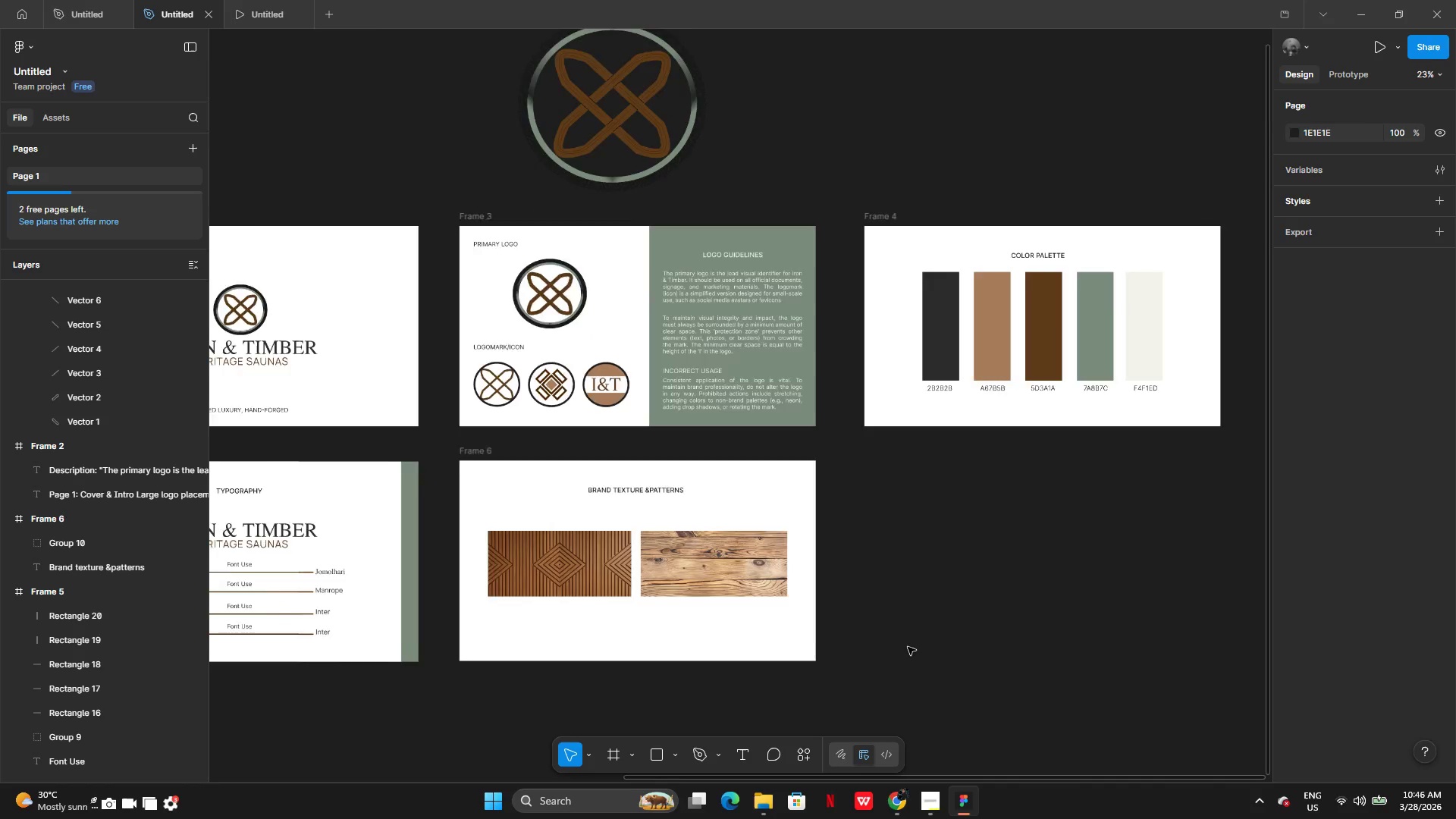 
left_click([655, 753])
 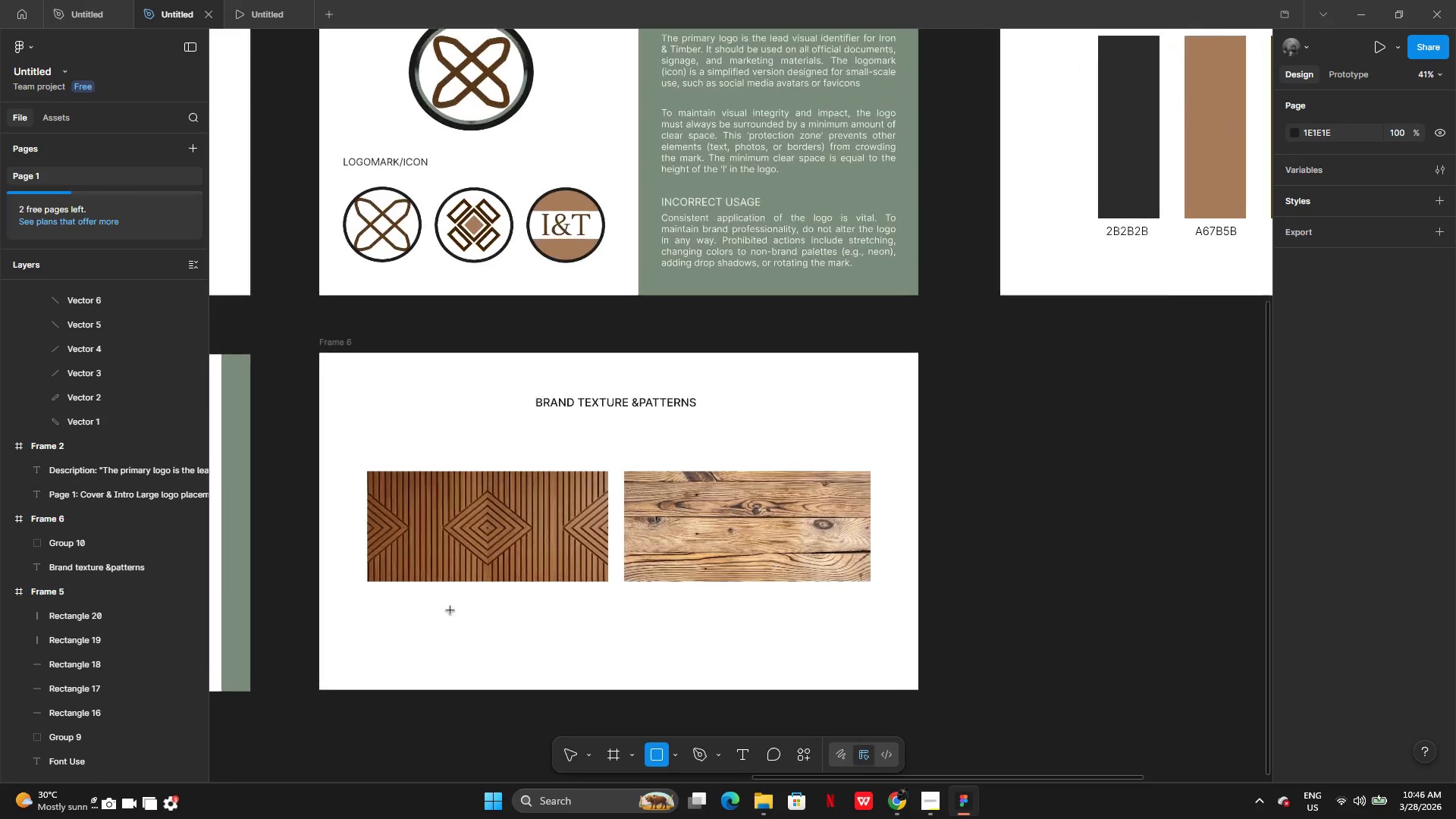 
left_click_drag(start_coordinate=[431, 604], to_coordinate=[579, 623])
 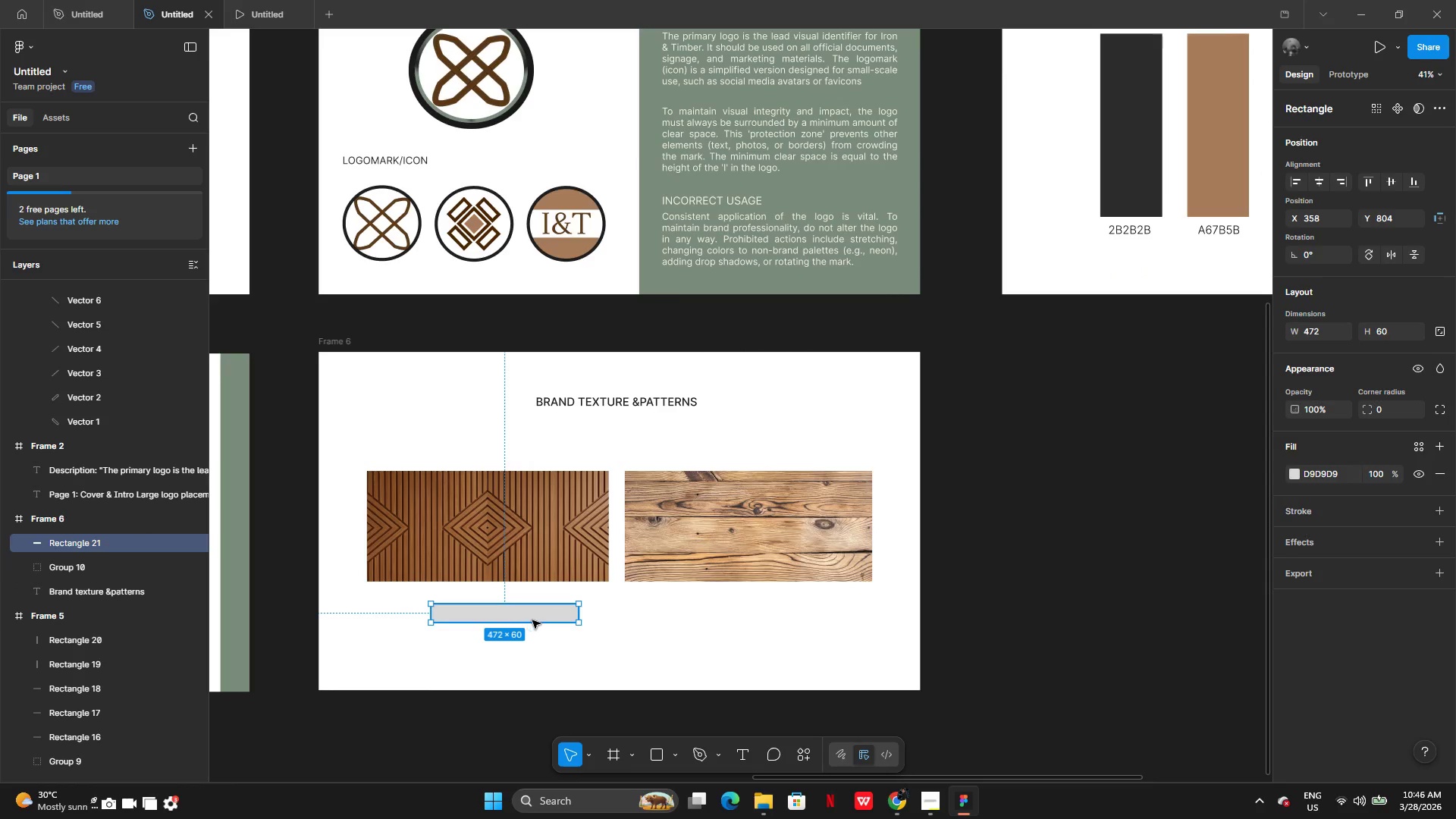 
left_click([572, 644])
 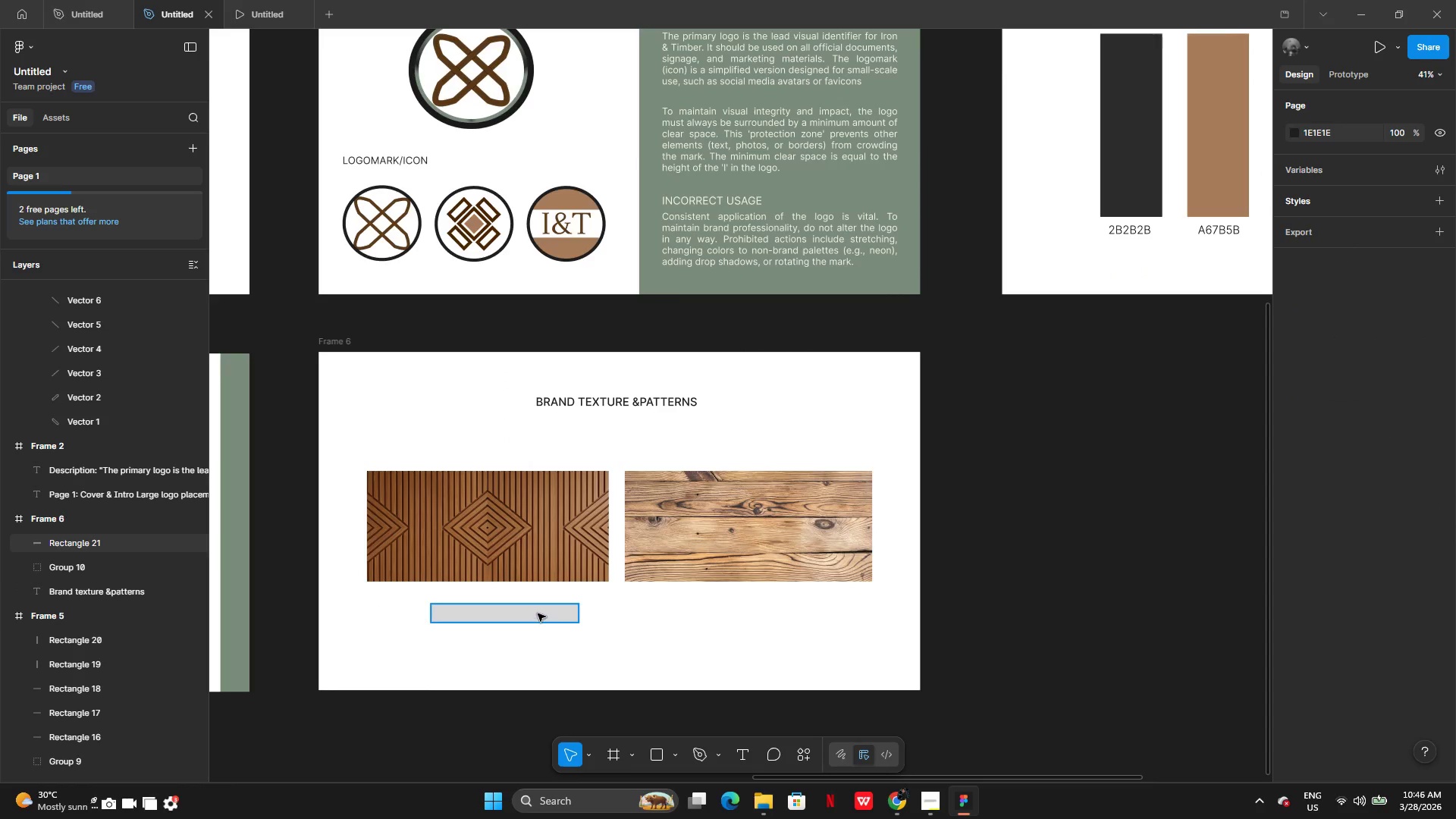 
left_click_drag(start_coordinate=[538, 613], to_coordinate=[519, 601])
 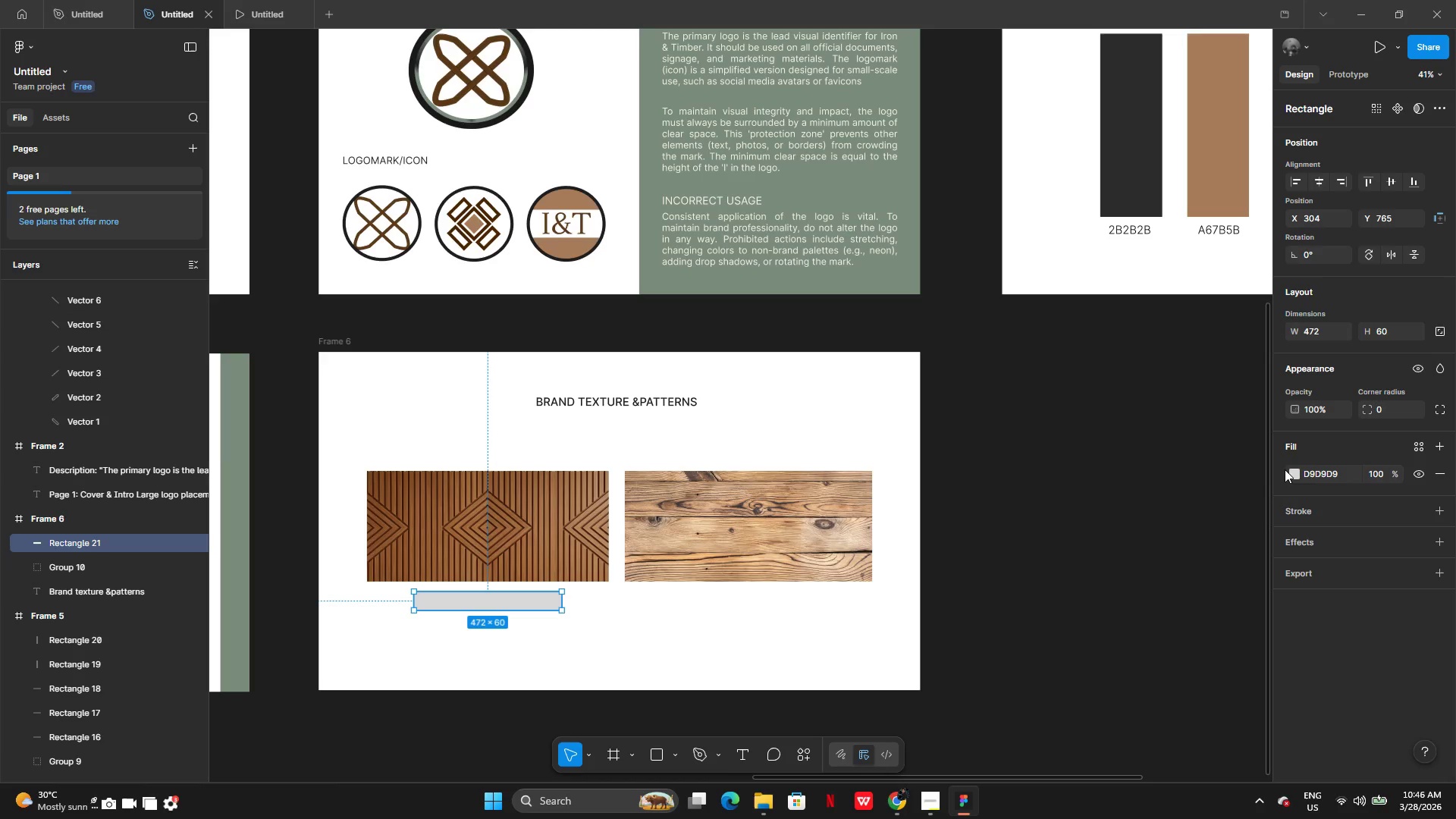 
left_click([1288, 469])
 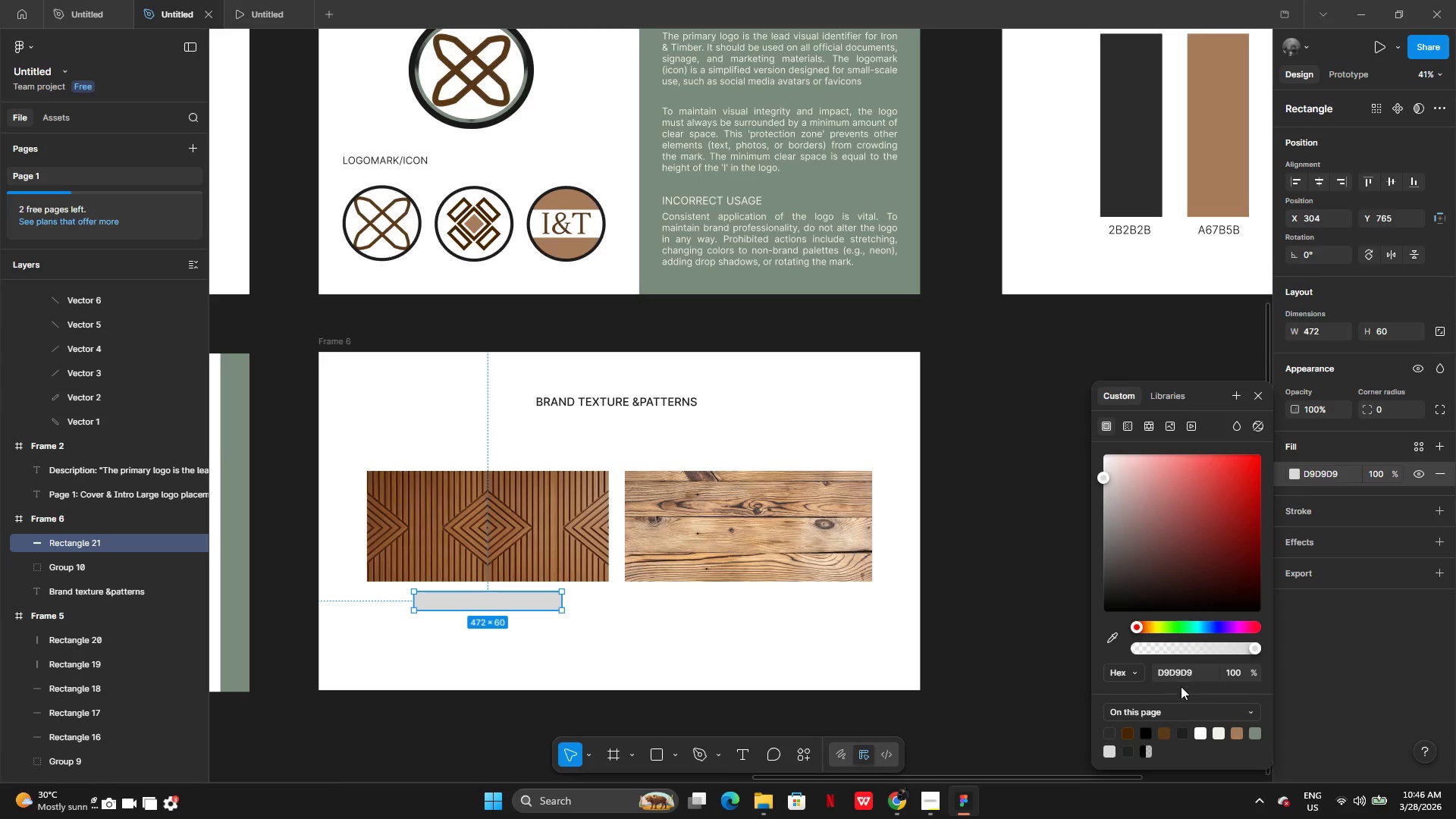 
left_click([1132, 736])
 